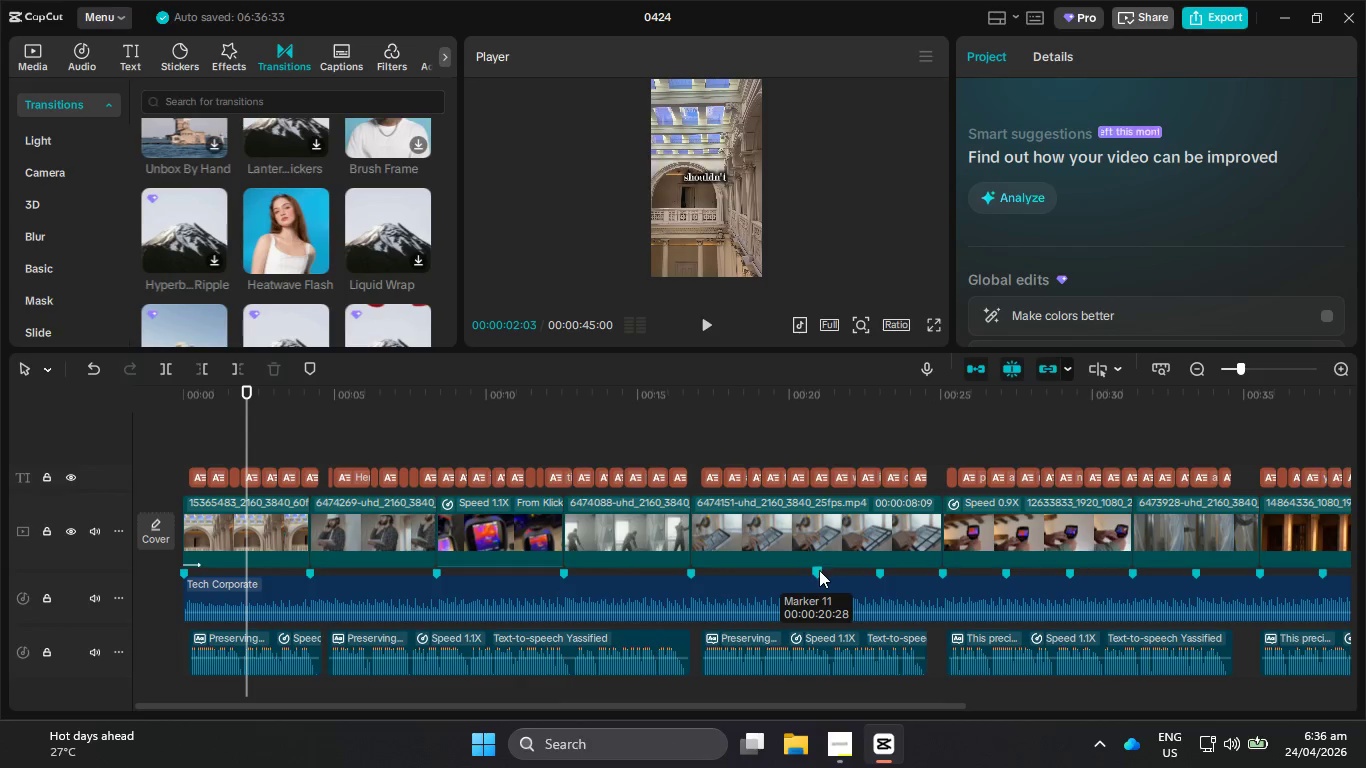 
right_click([818, 570])
 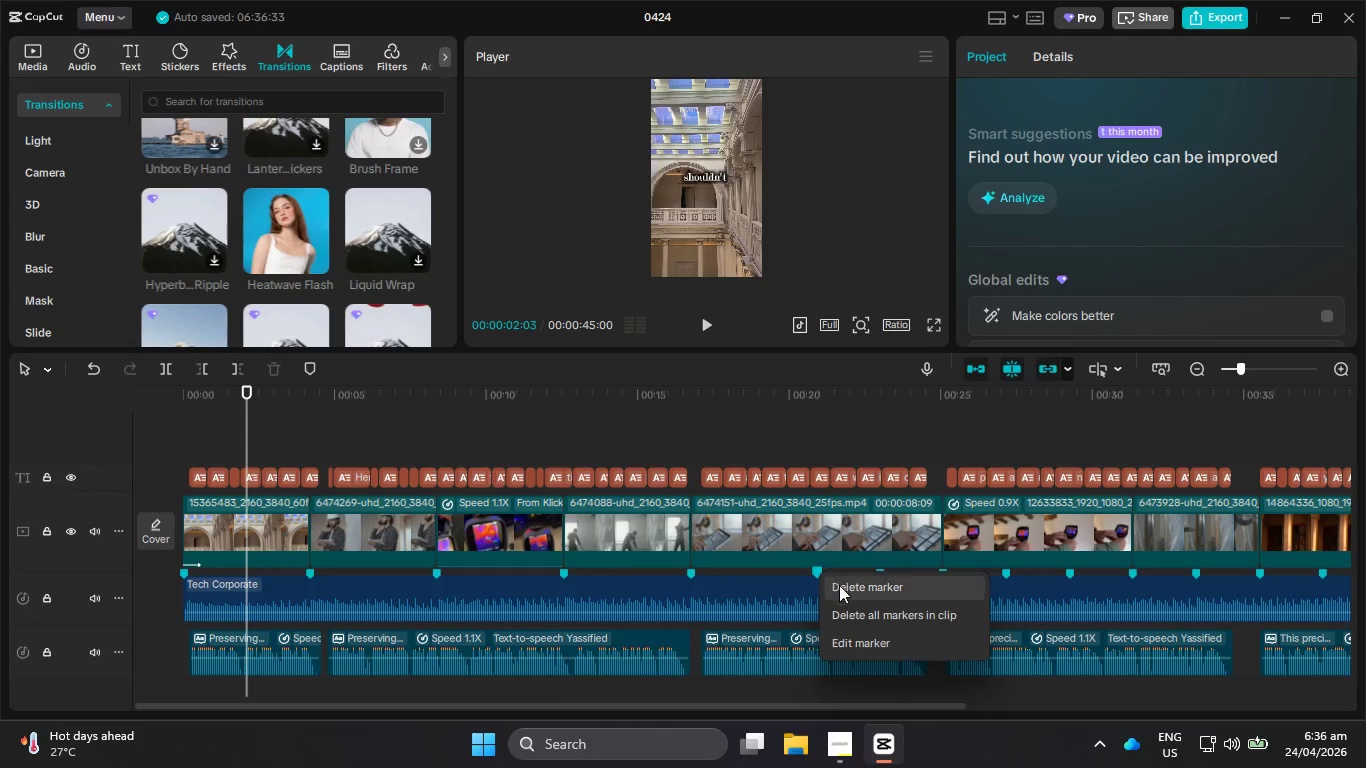 
left_click([845, 590])
 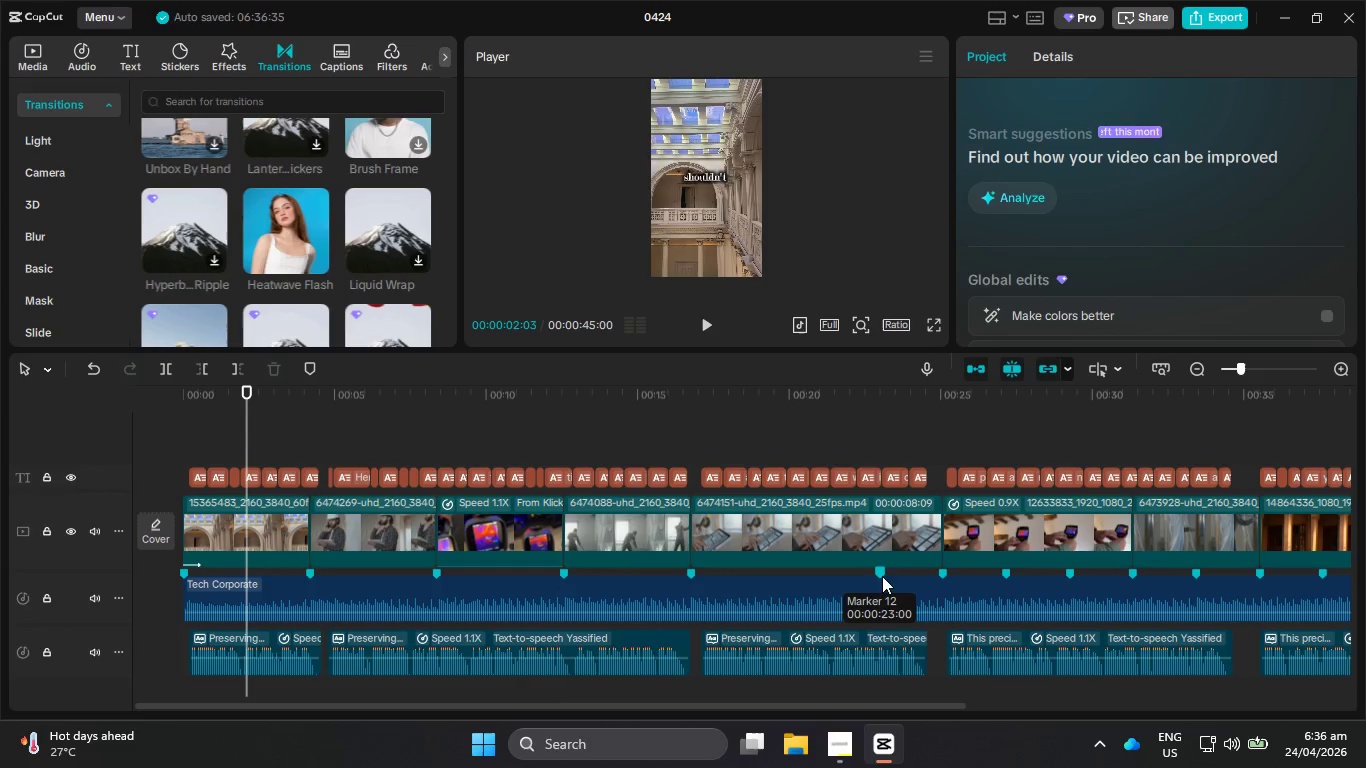 
right_click([882, 576])
 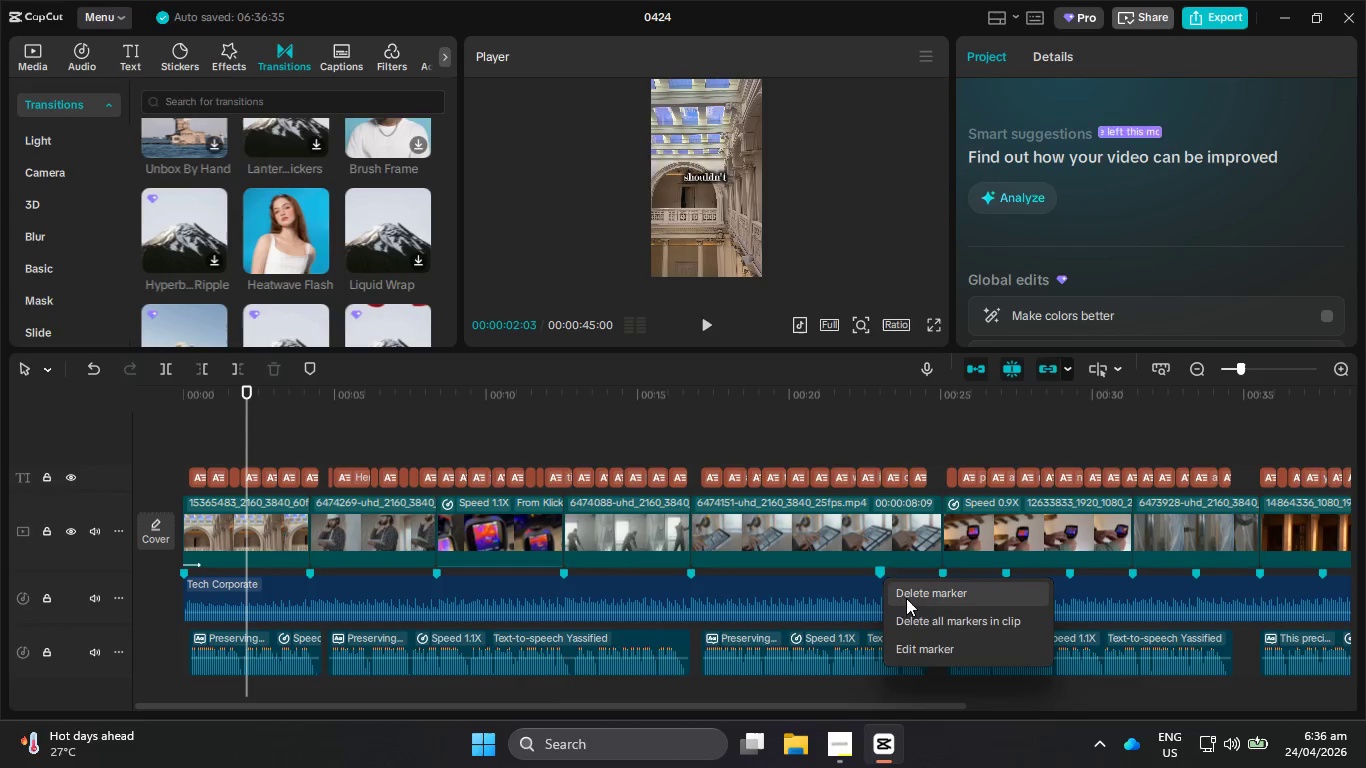 
left_click([910, 601])
 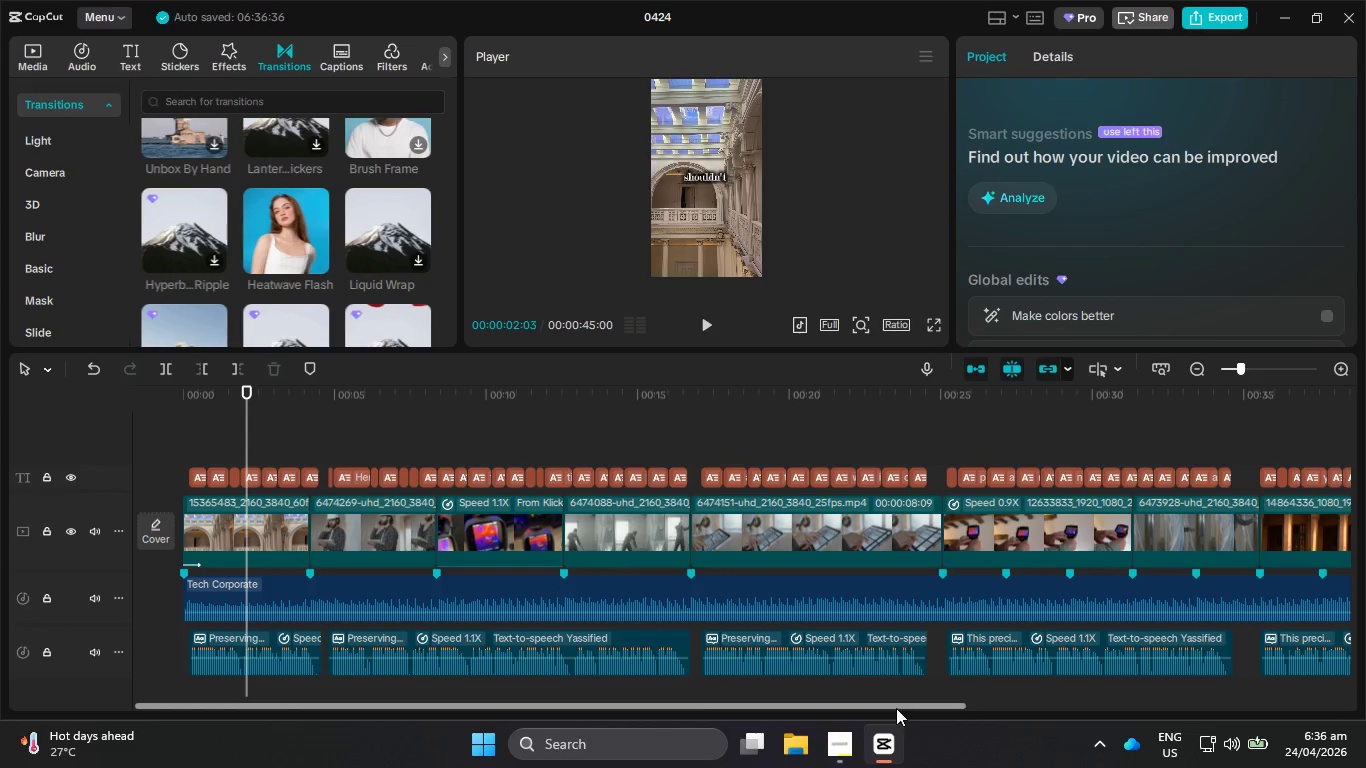 
left_click_drag(start_coordinate=[896, 708], to_coordinate=[1110, 700])
 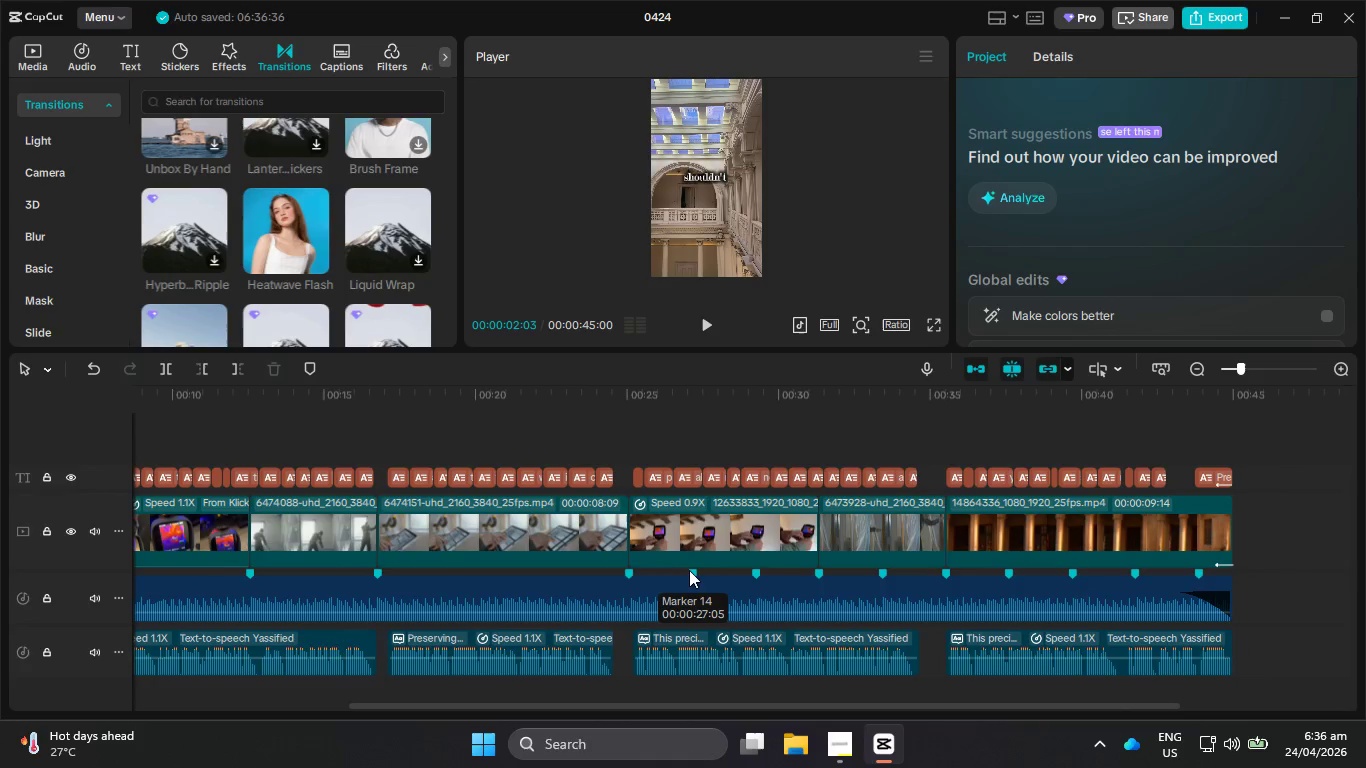 
right_click([690, 570])
 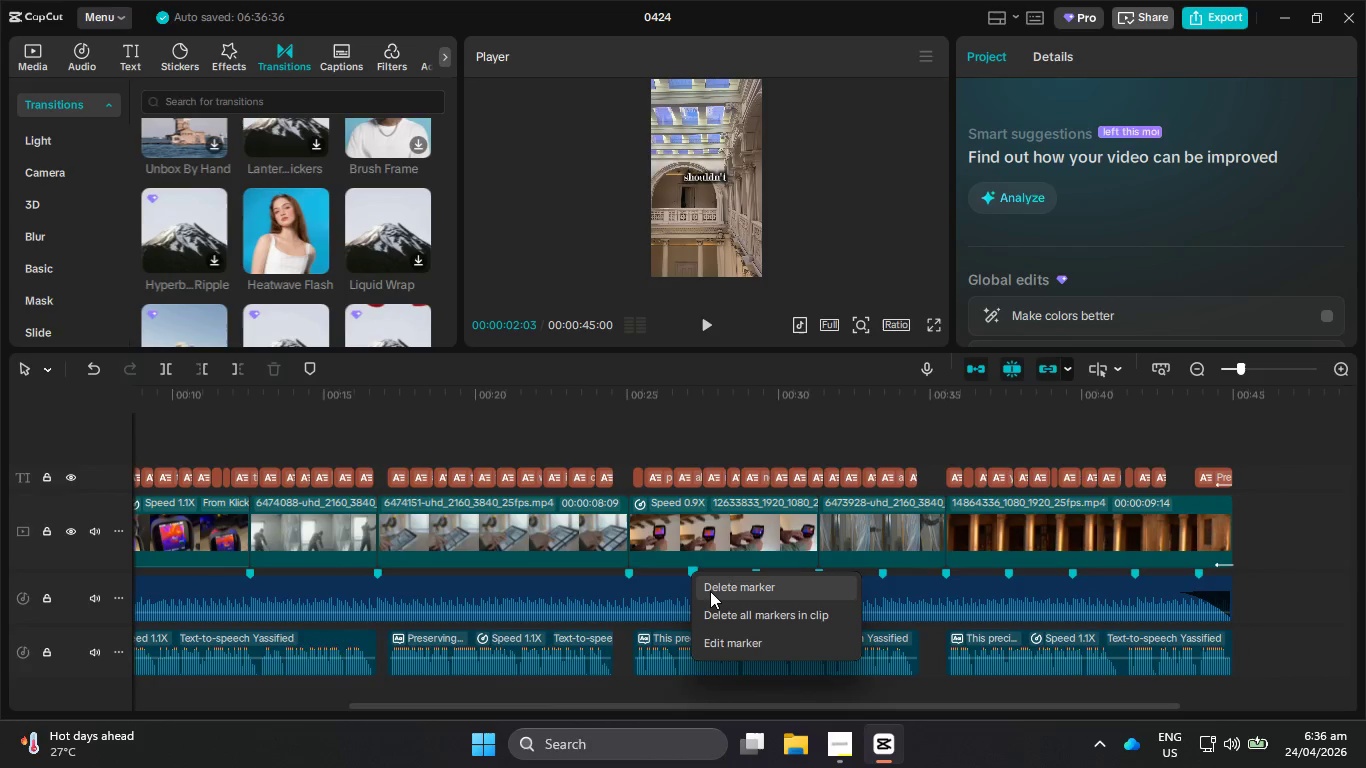 
left_click([713, 593])
 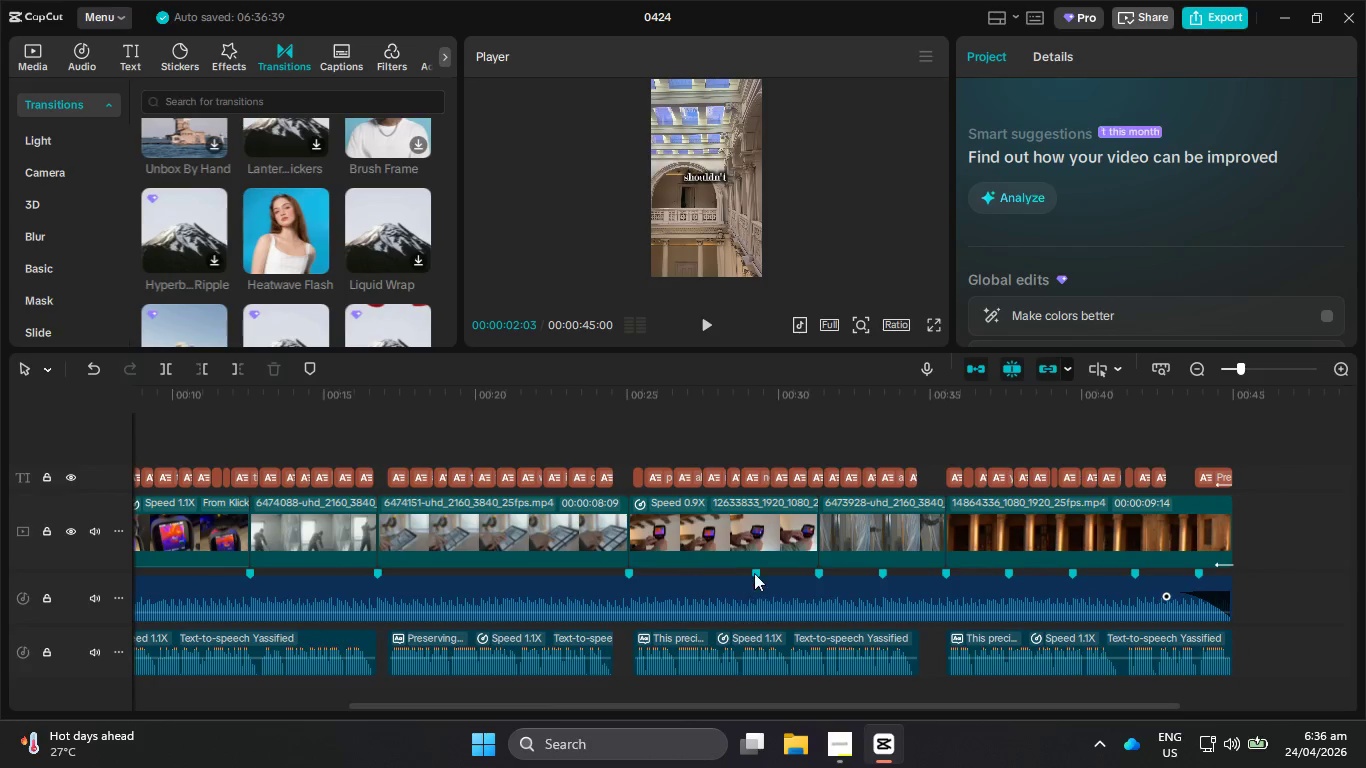 
right_click([755, 572])
 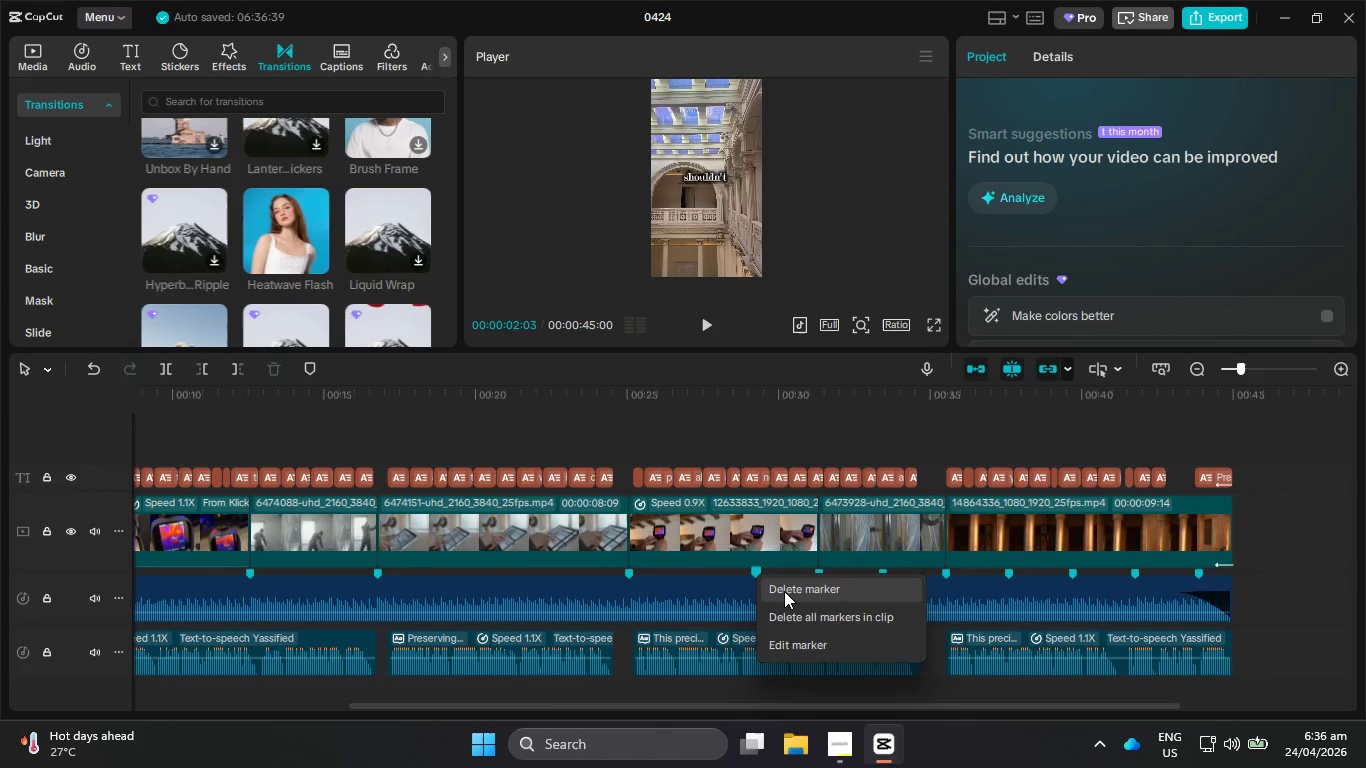 
left_click([784, 591])
 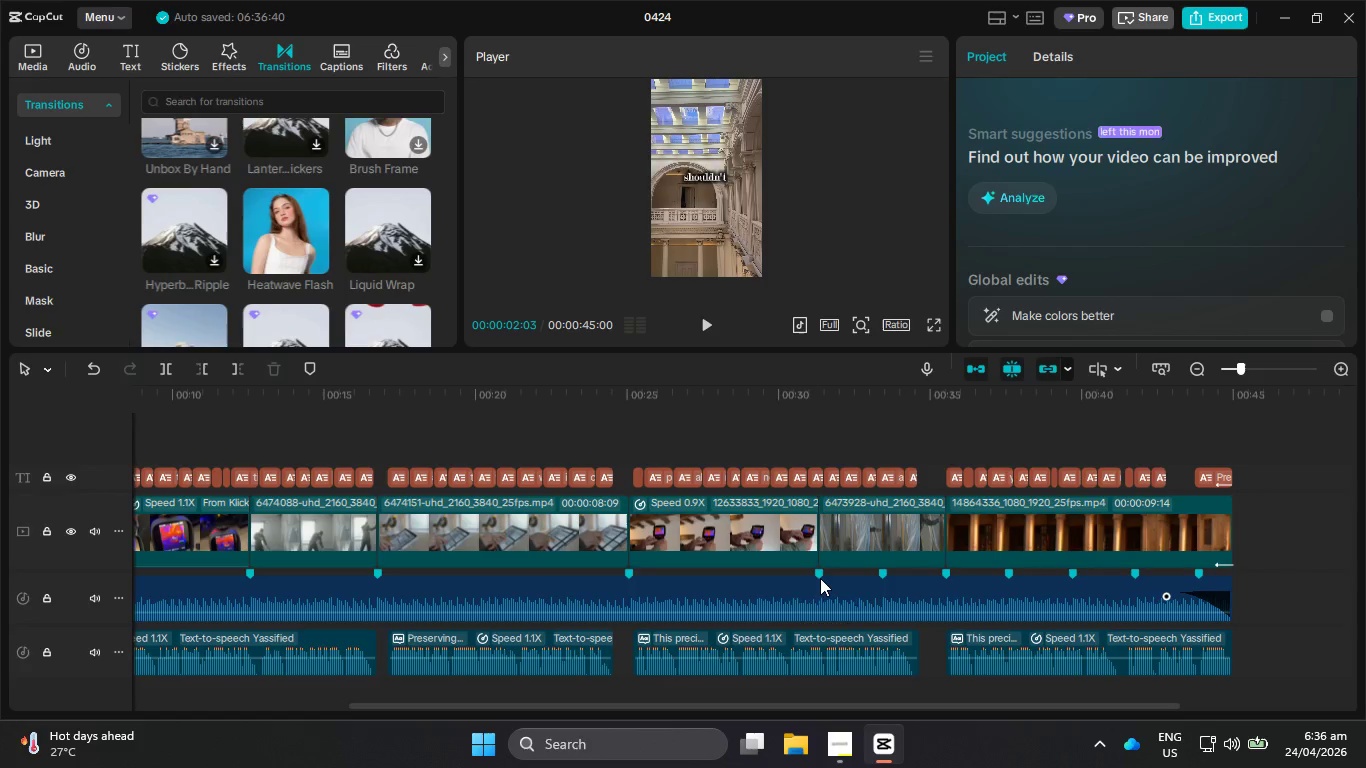 
right_click([818, 574])
 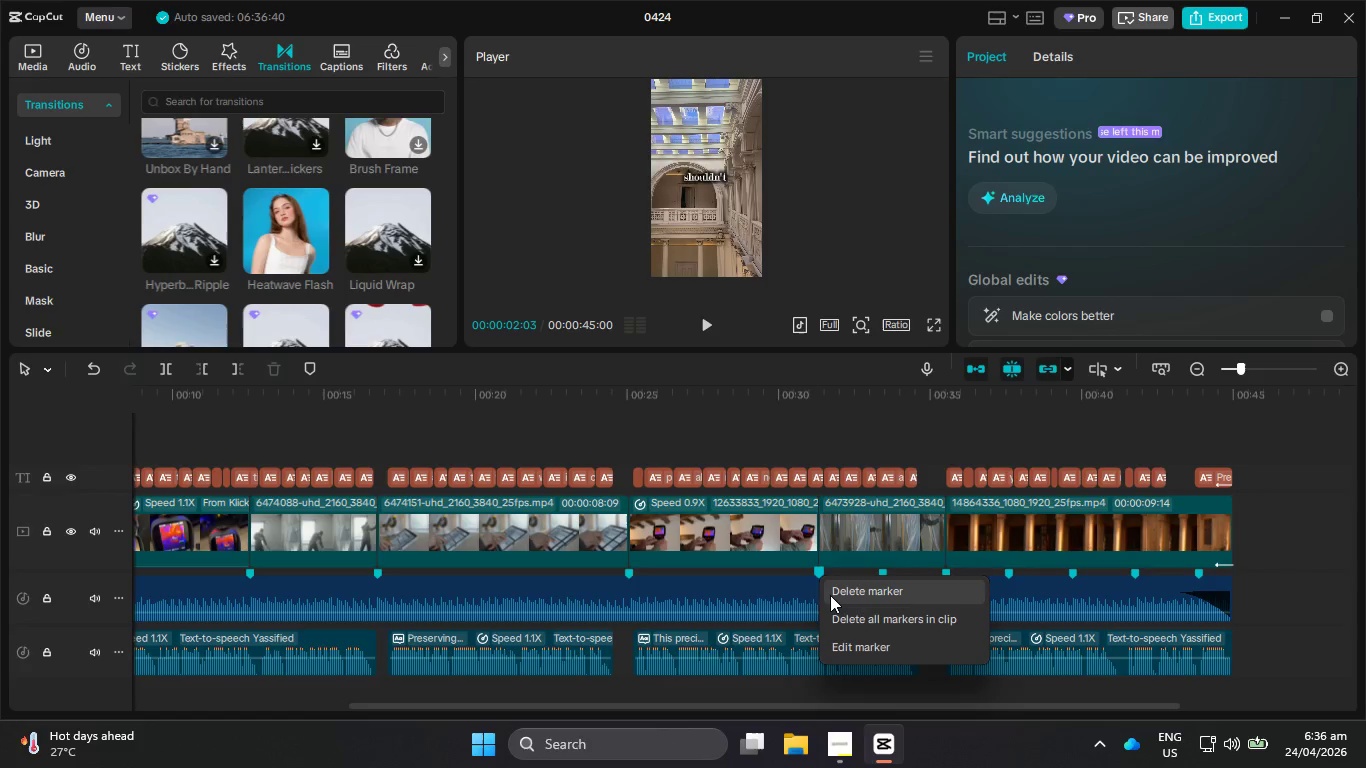 
left_click([830, 595])
 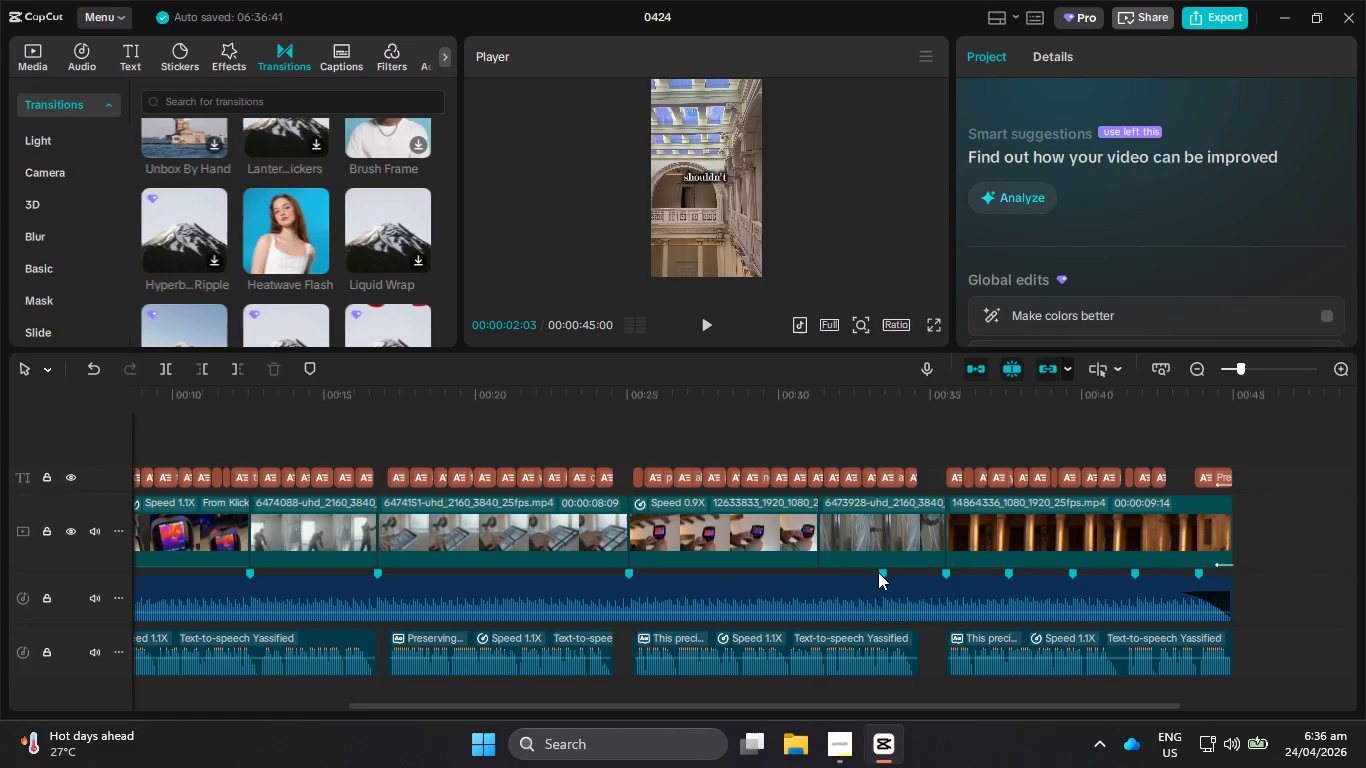 
right_click([883, 572])
 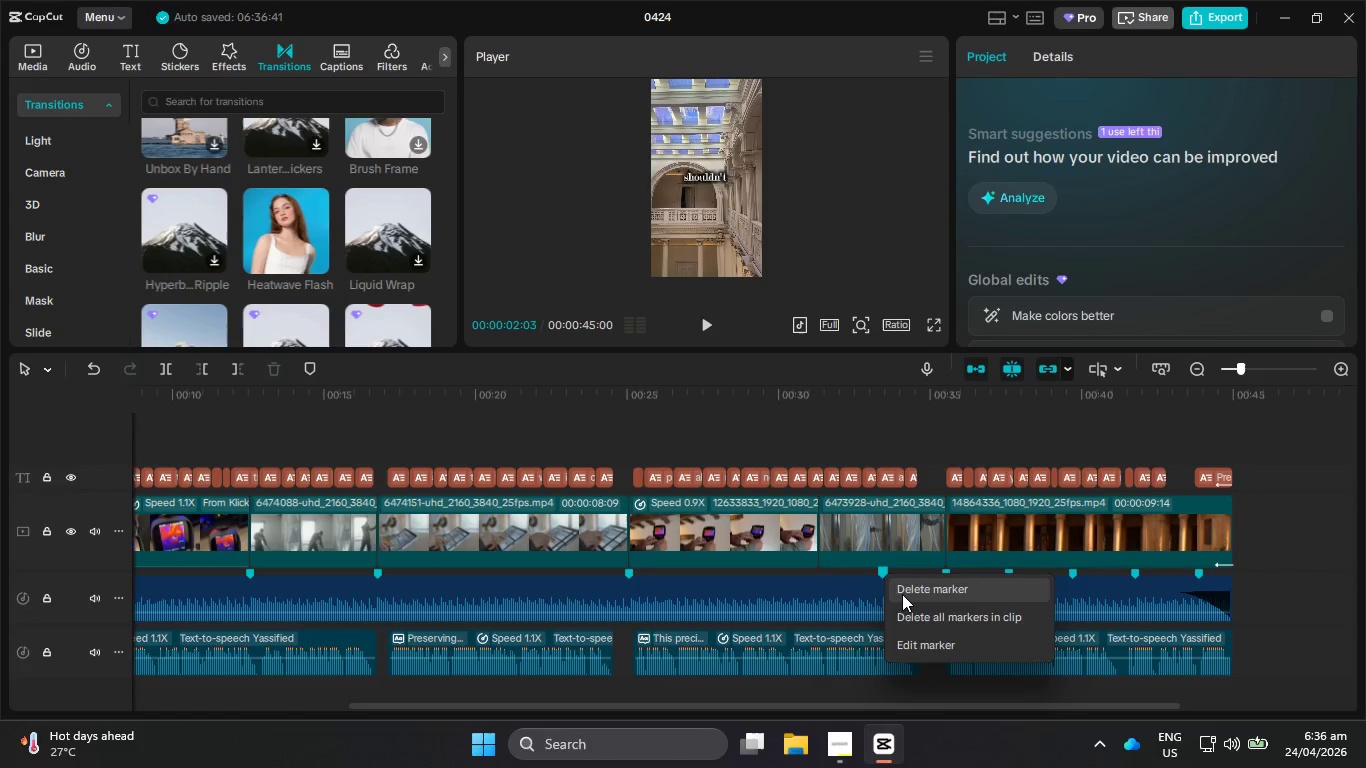 
left_click([902, 594])
 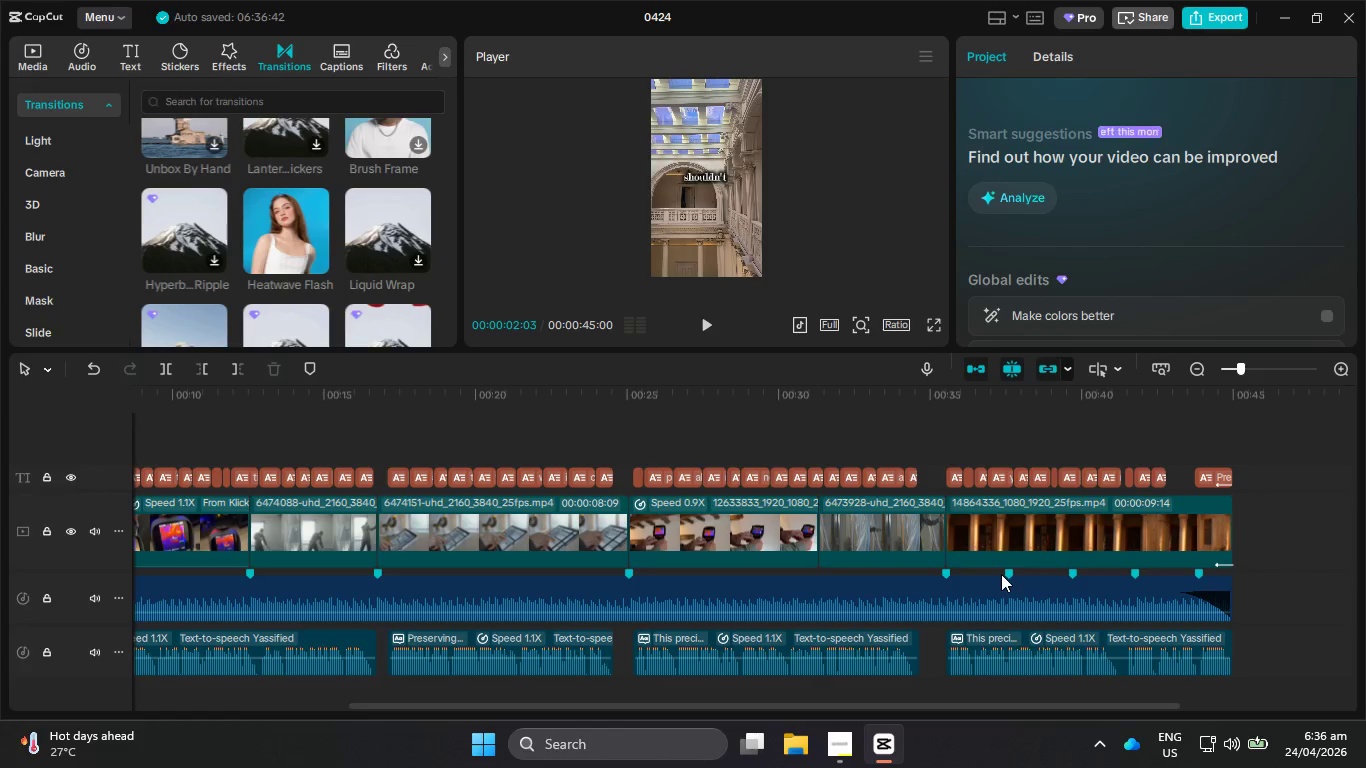 
key(Control+Z)
 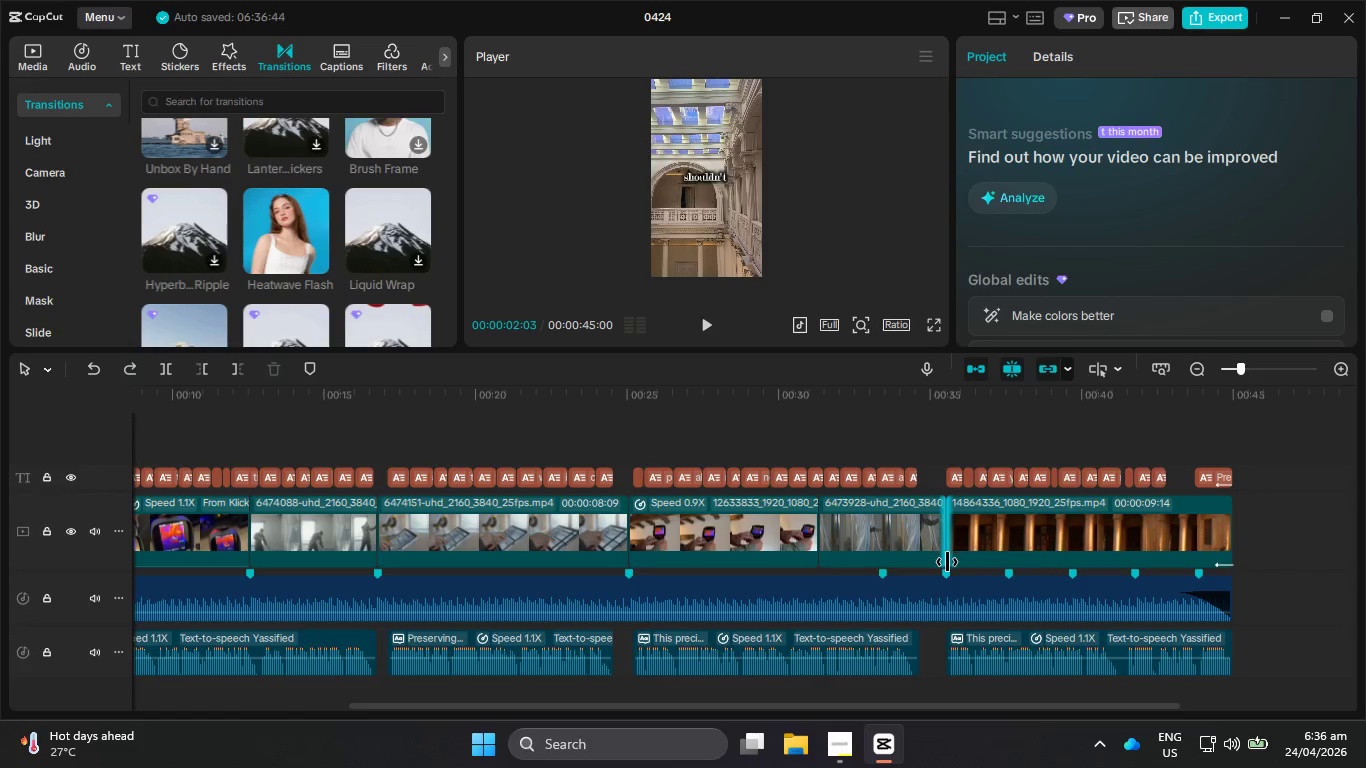 
key(Control+Z)
 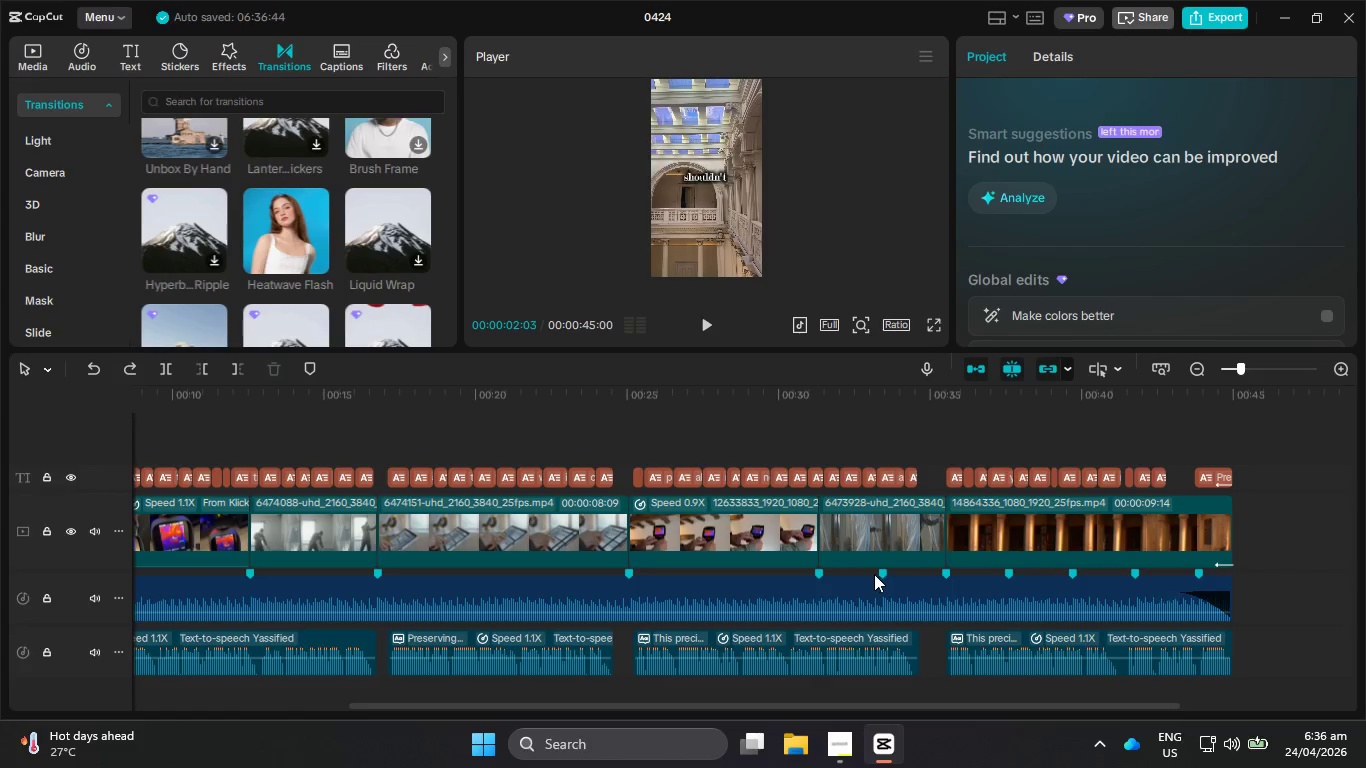 
right_click([881, 576])
 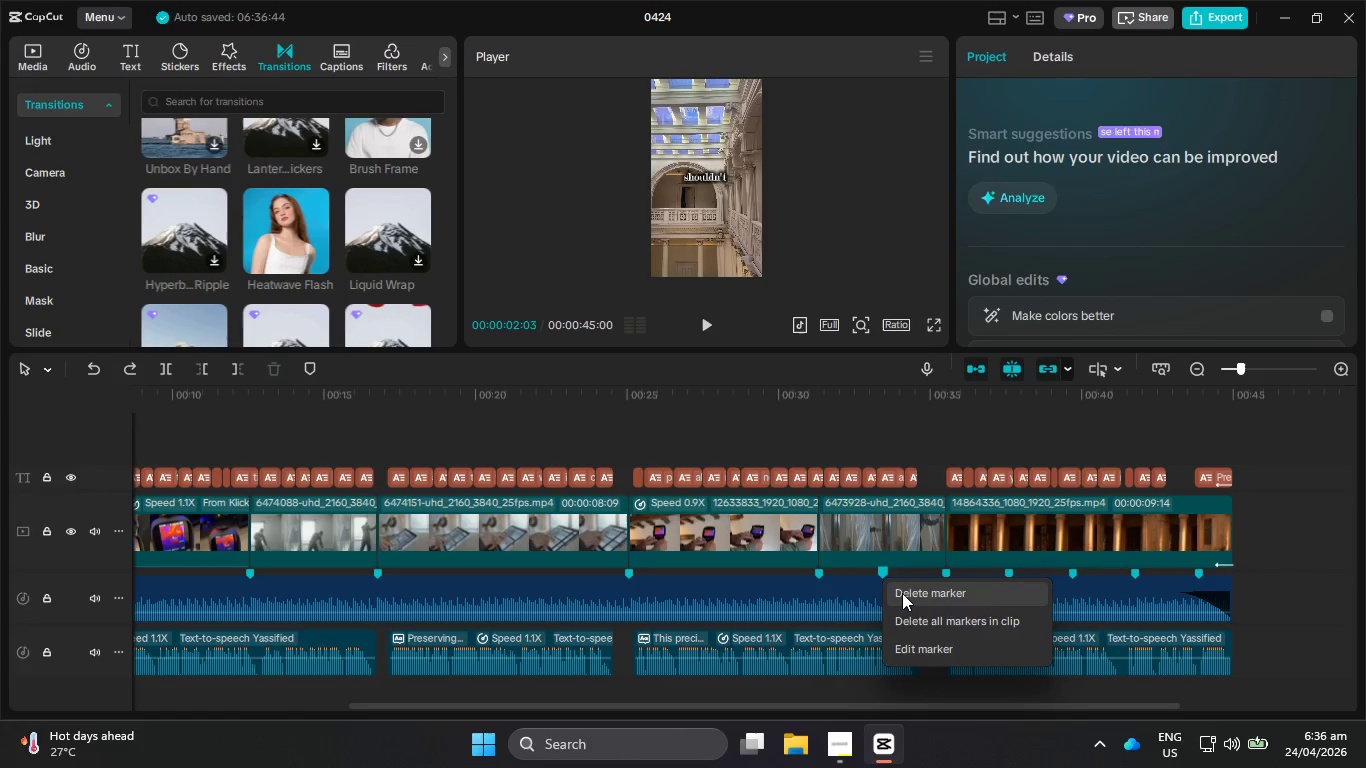 
left_click([902, 593])
 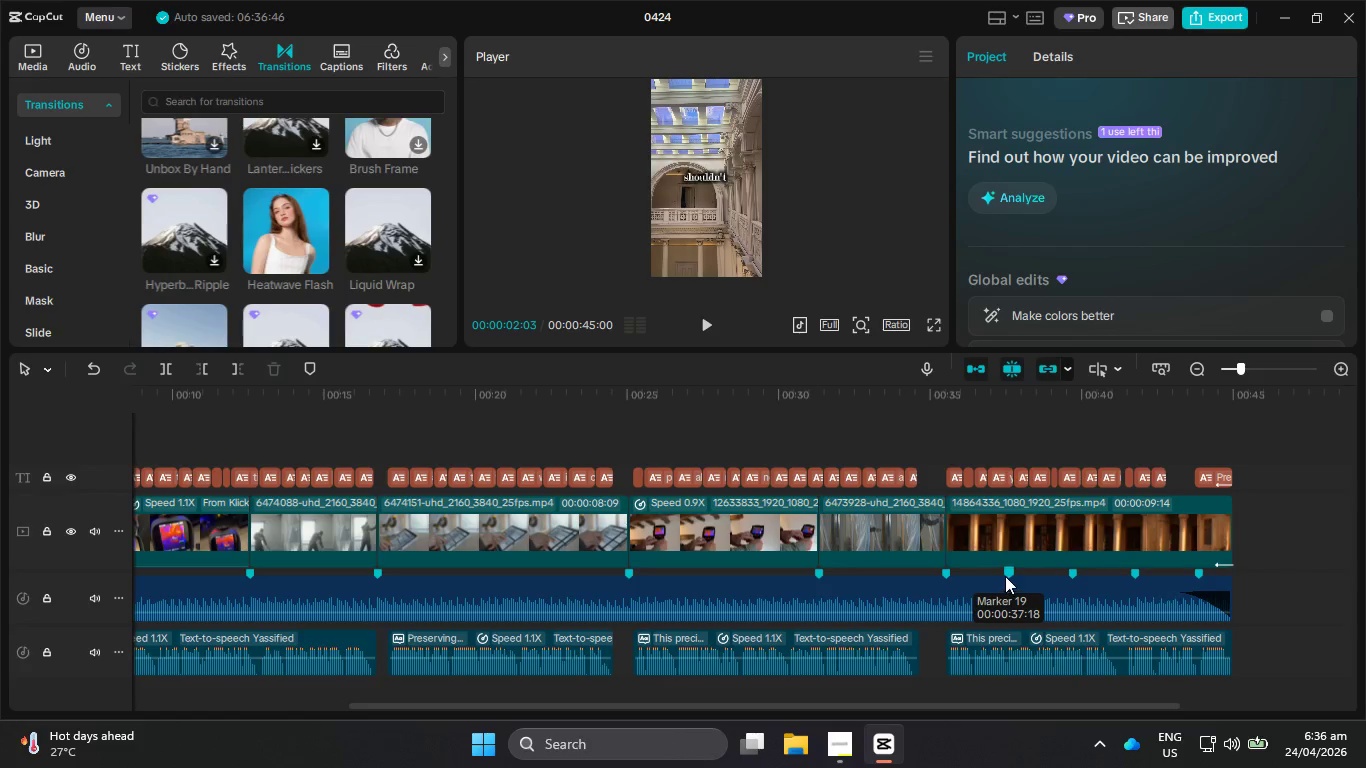 
right_click([1005, 573])
 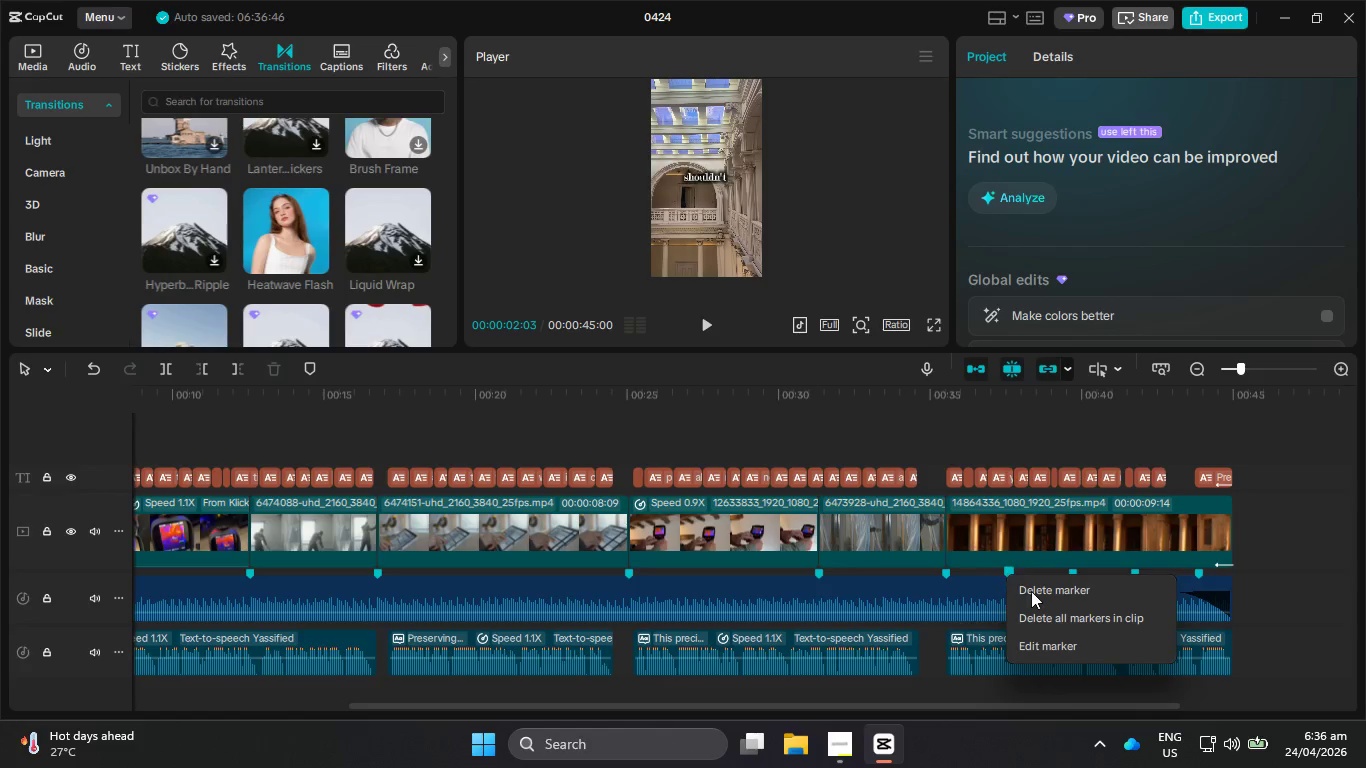 
left_click([1033, 592])
 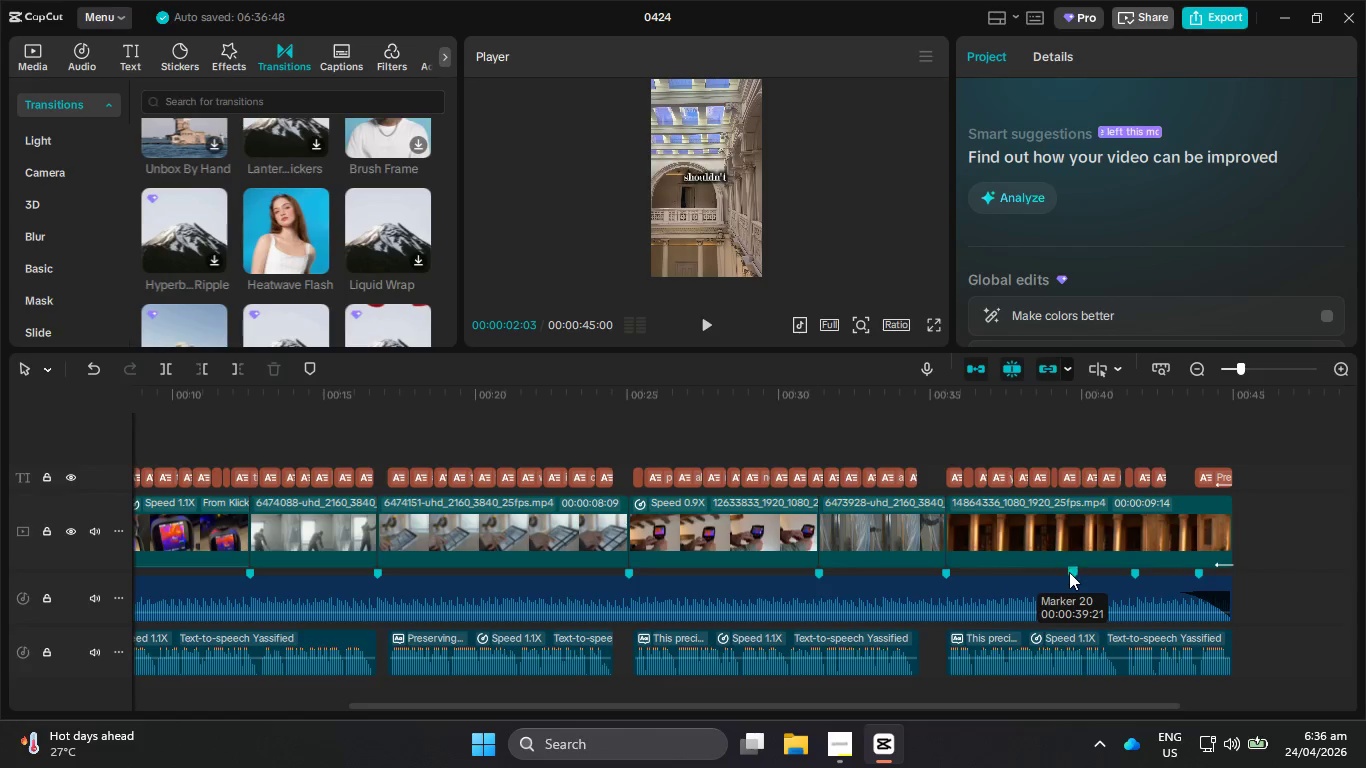 
right_click([1071, 572])
 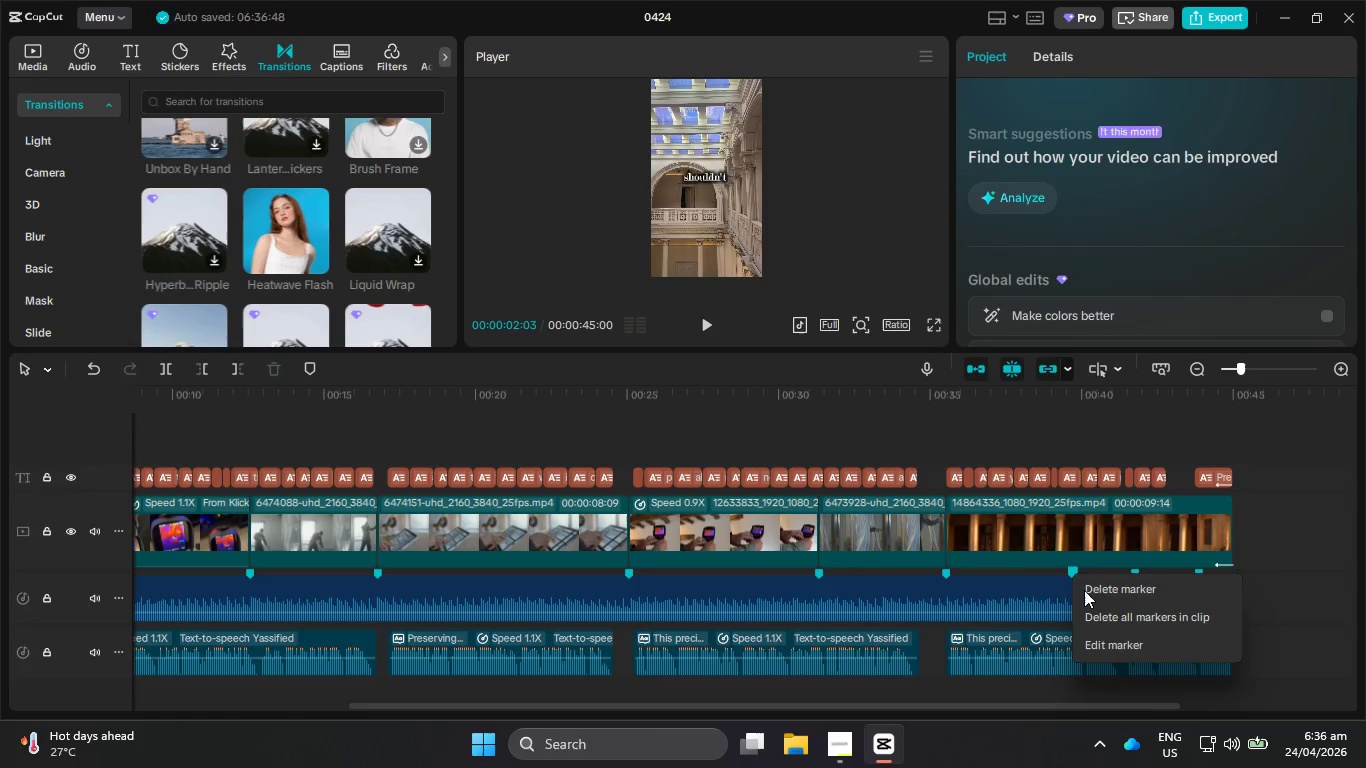 
left_click([1086, 590])
 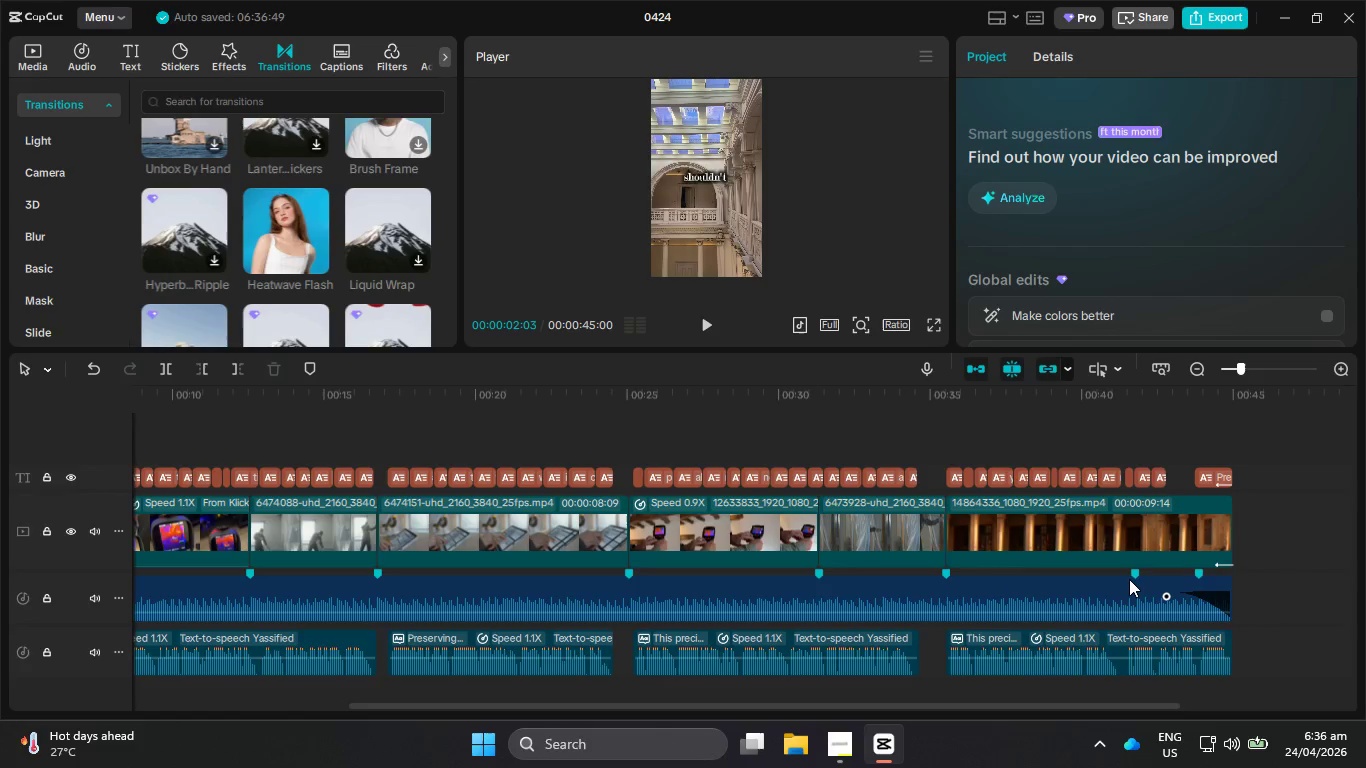 
right_click([1129, 579])
 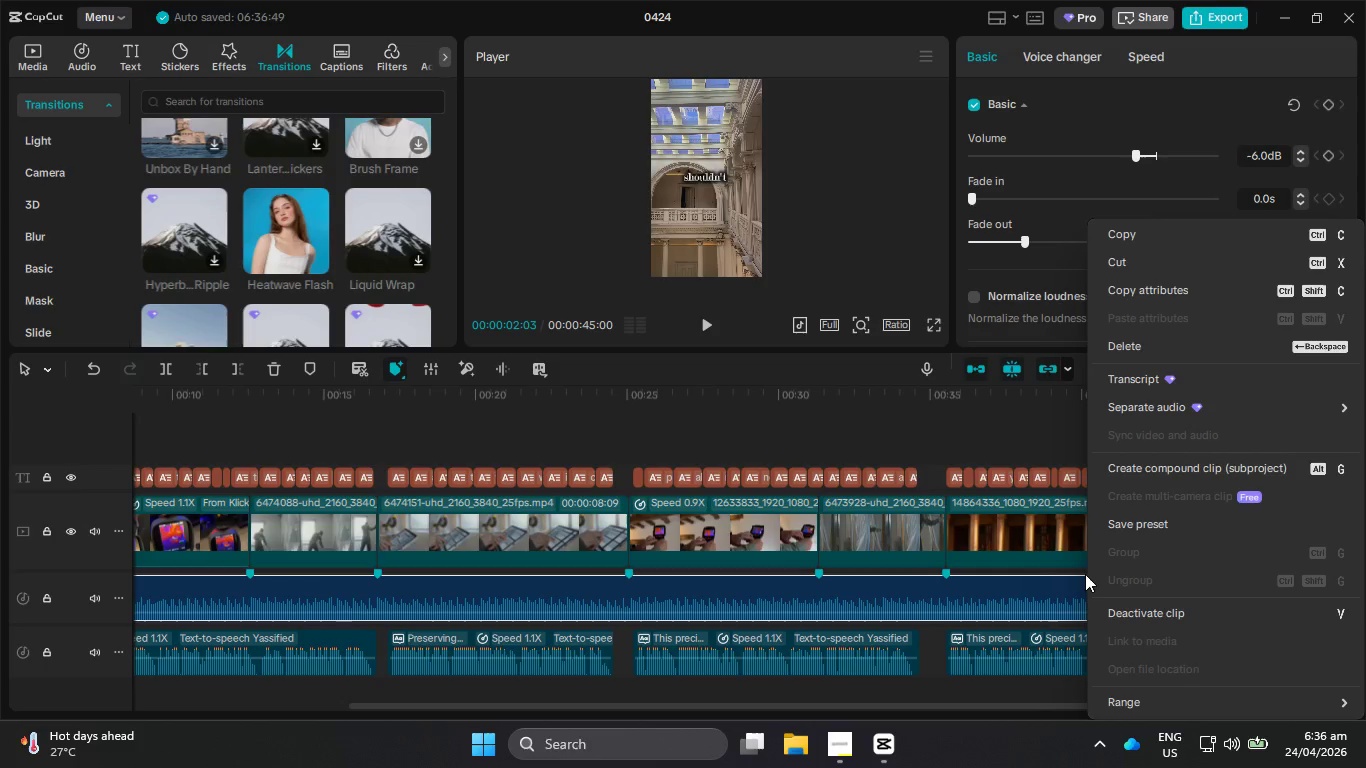 
left_click([1071, 570])
 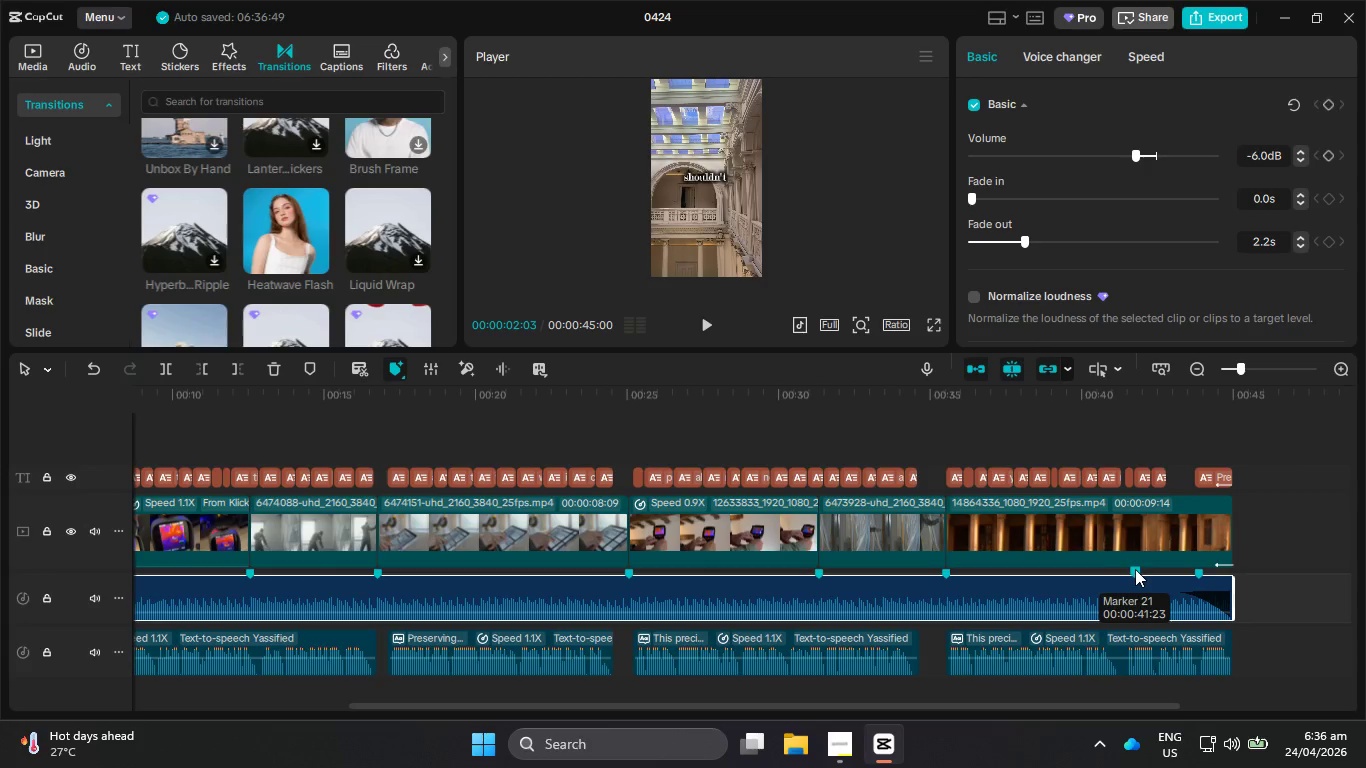 
right_click([1135, 569])
 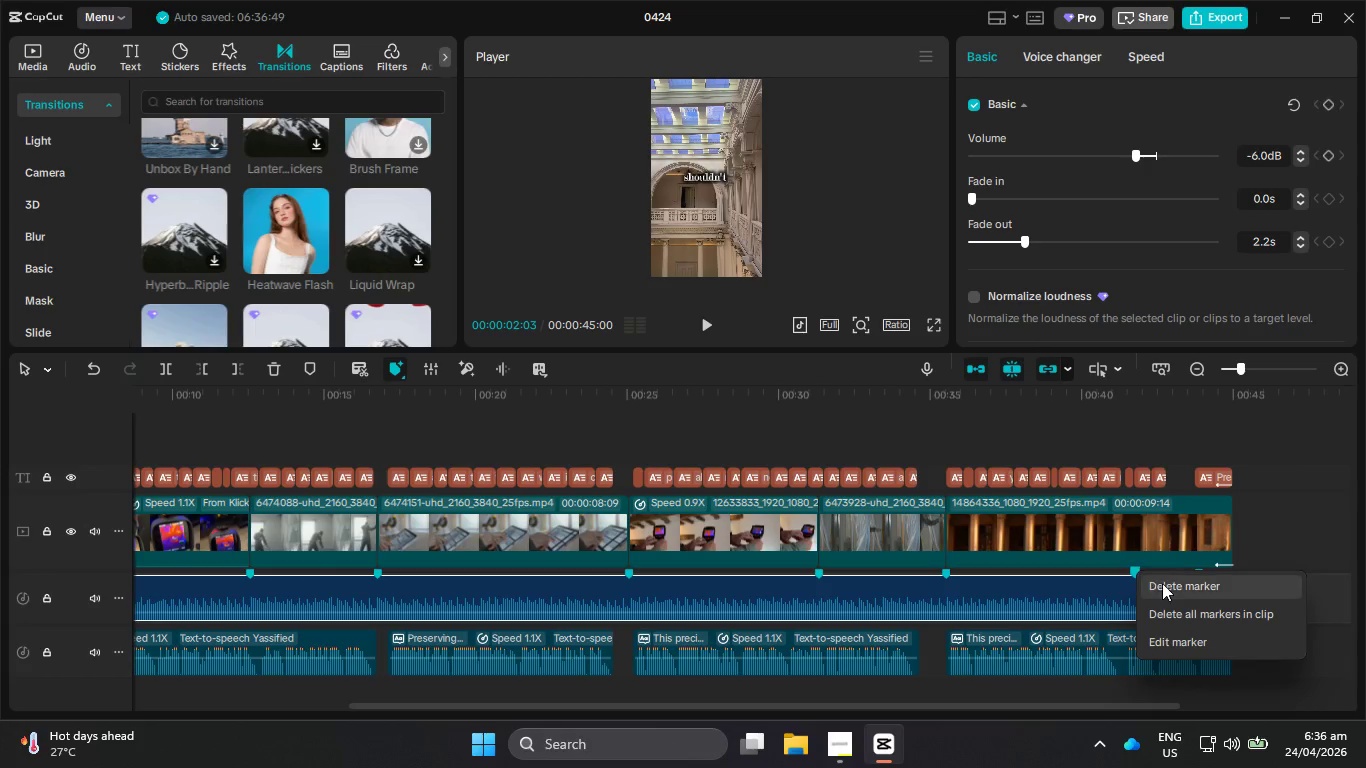 
left_click([1169, 587])
 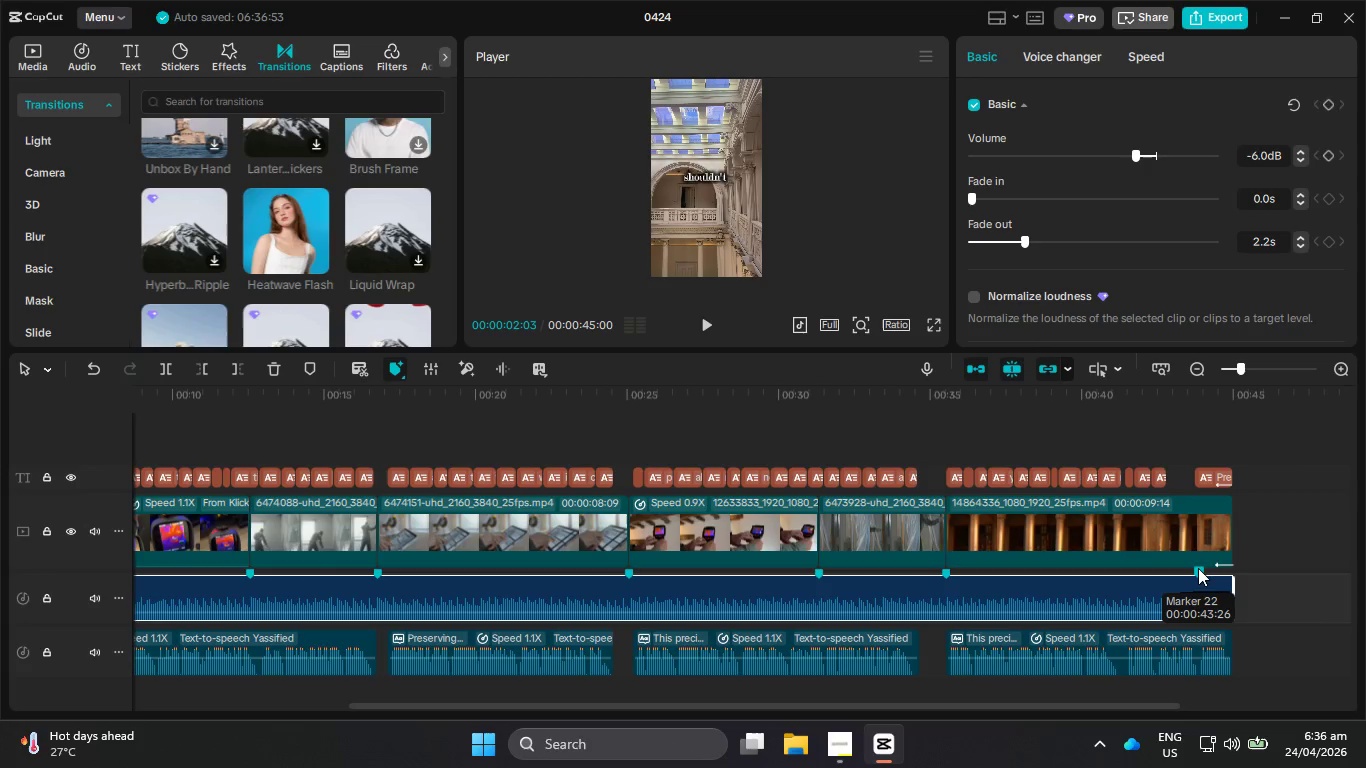 
right_click([1198, 570])
 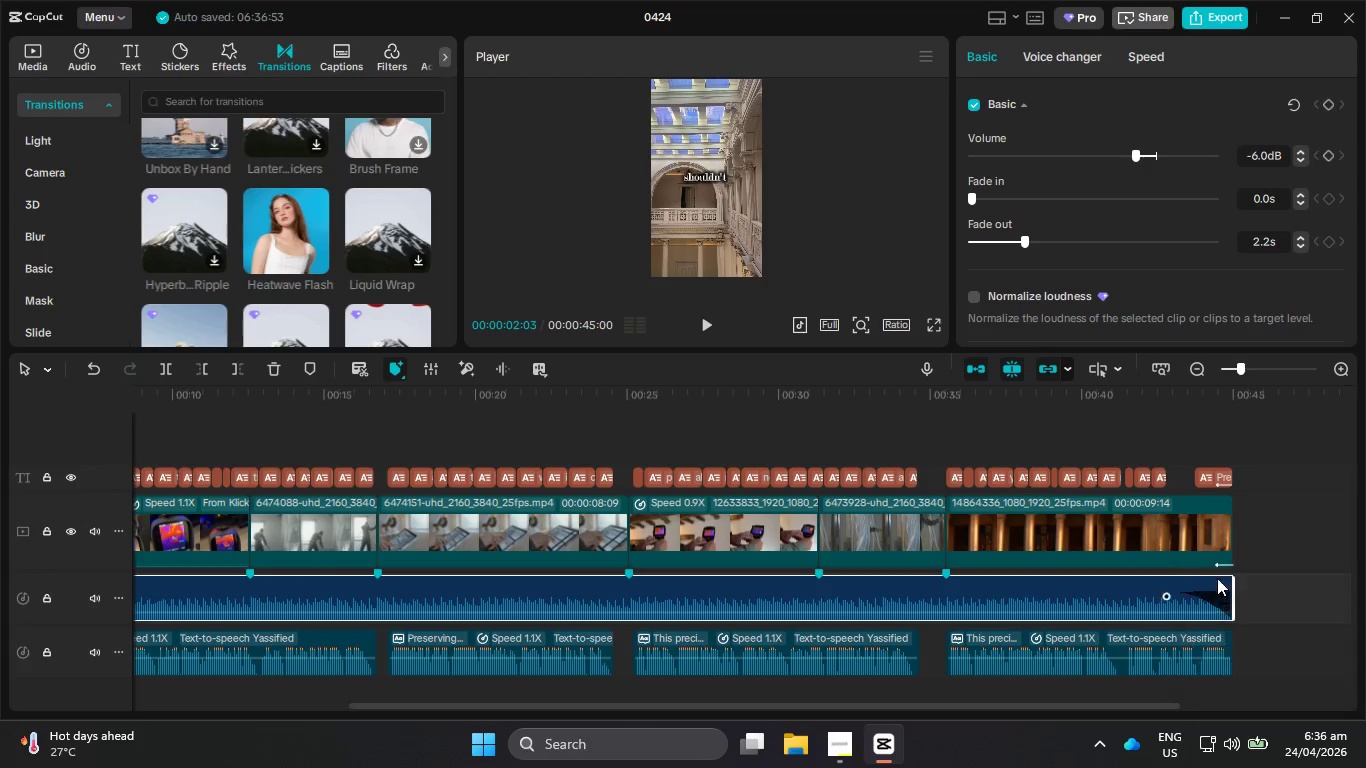 
double_click([1198, 524])
 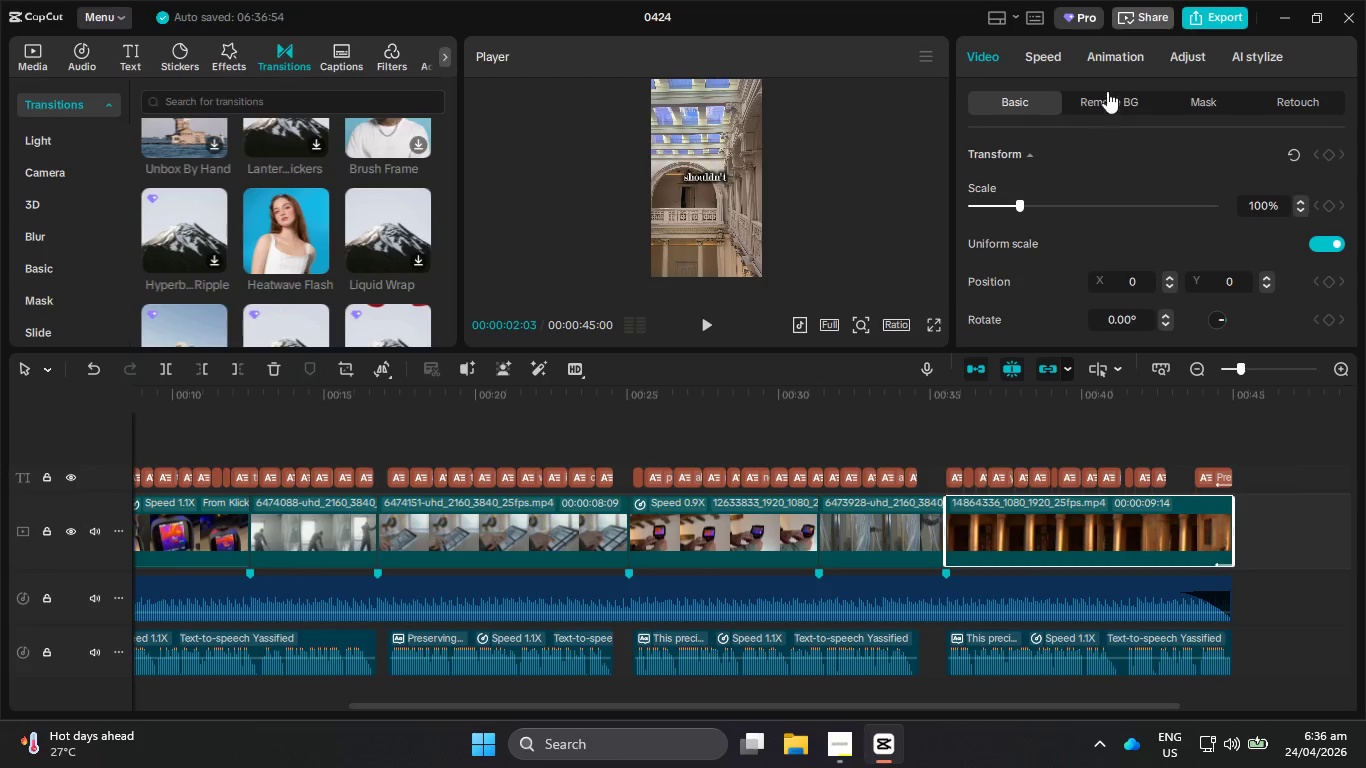 
left_click([1106, 55])
 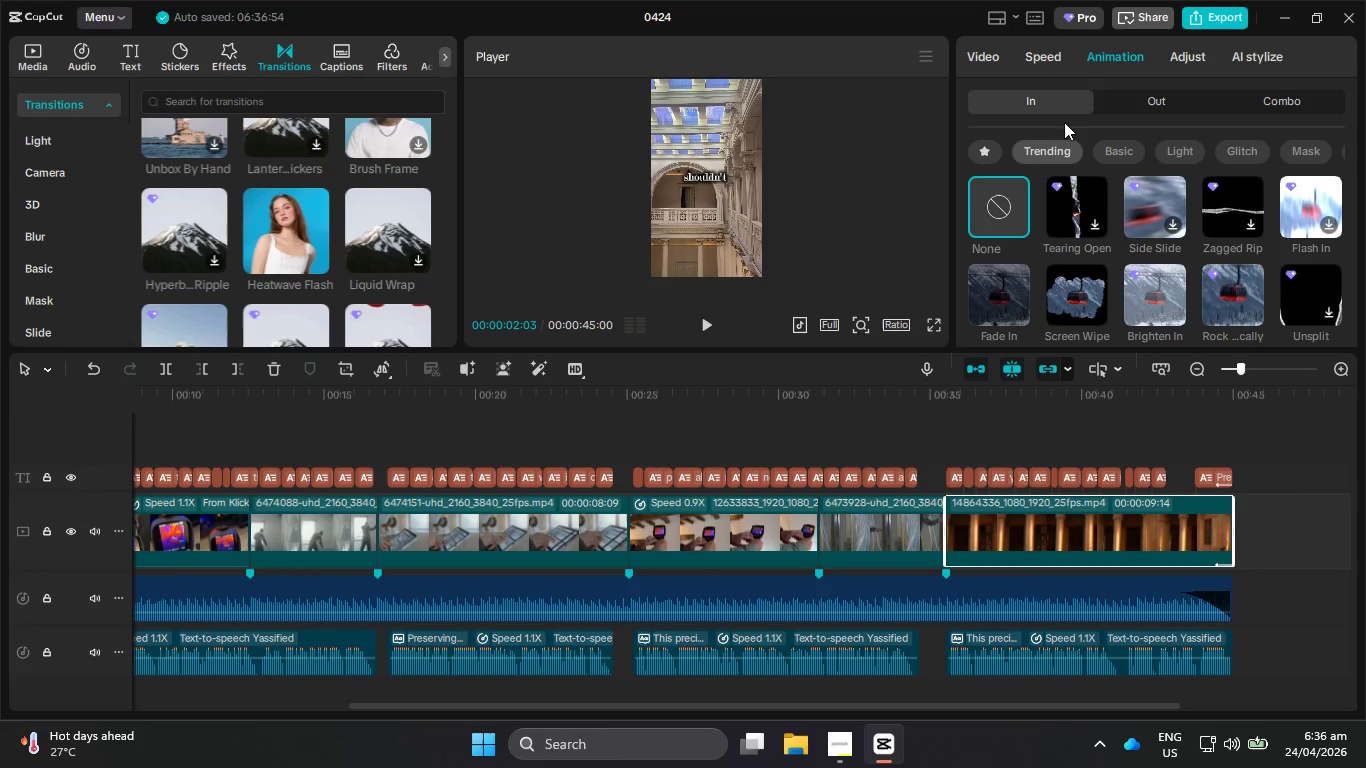 
left_click([1135, 100])
 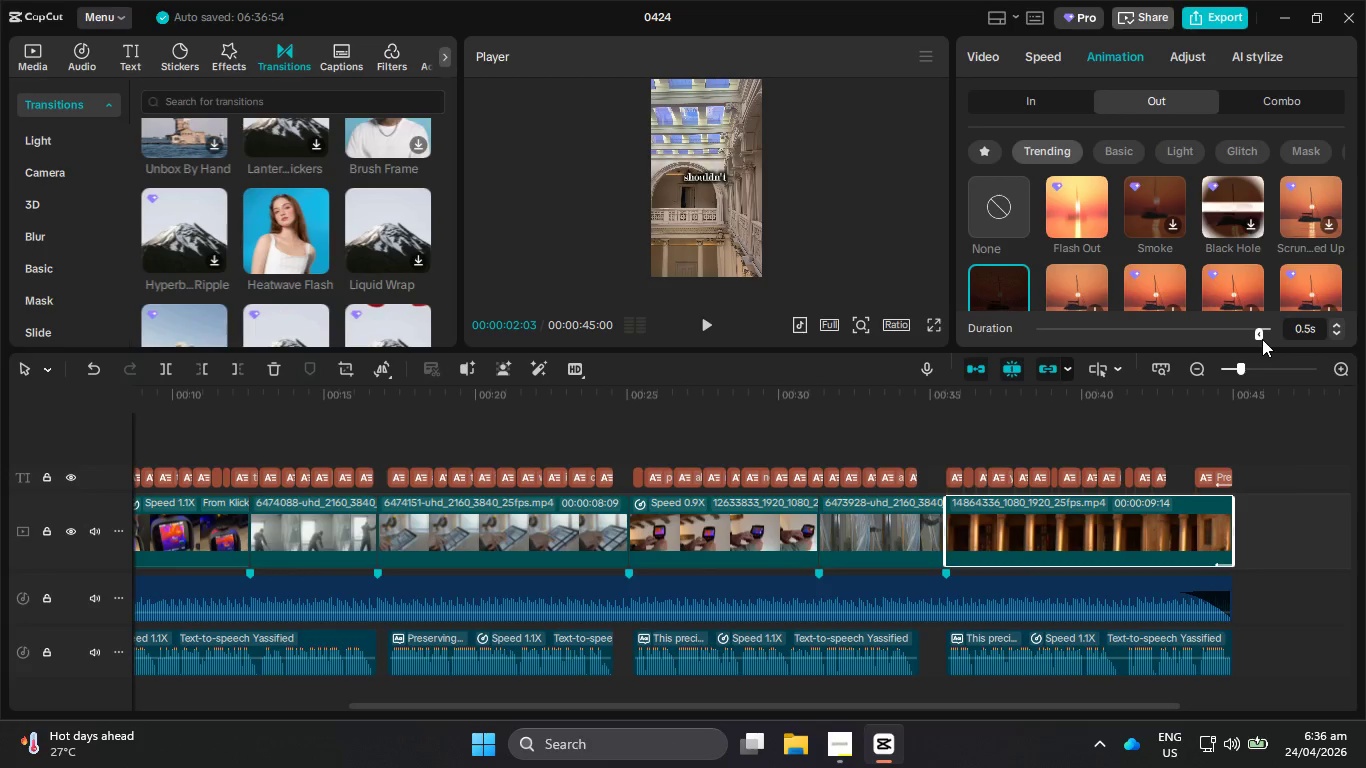 
left_click_drag(start_coordinate=[1263, 334], to_coordinate=[1246, 336])
 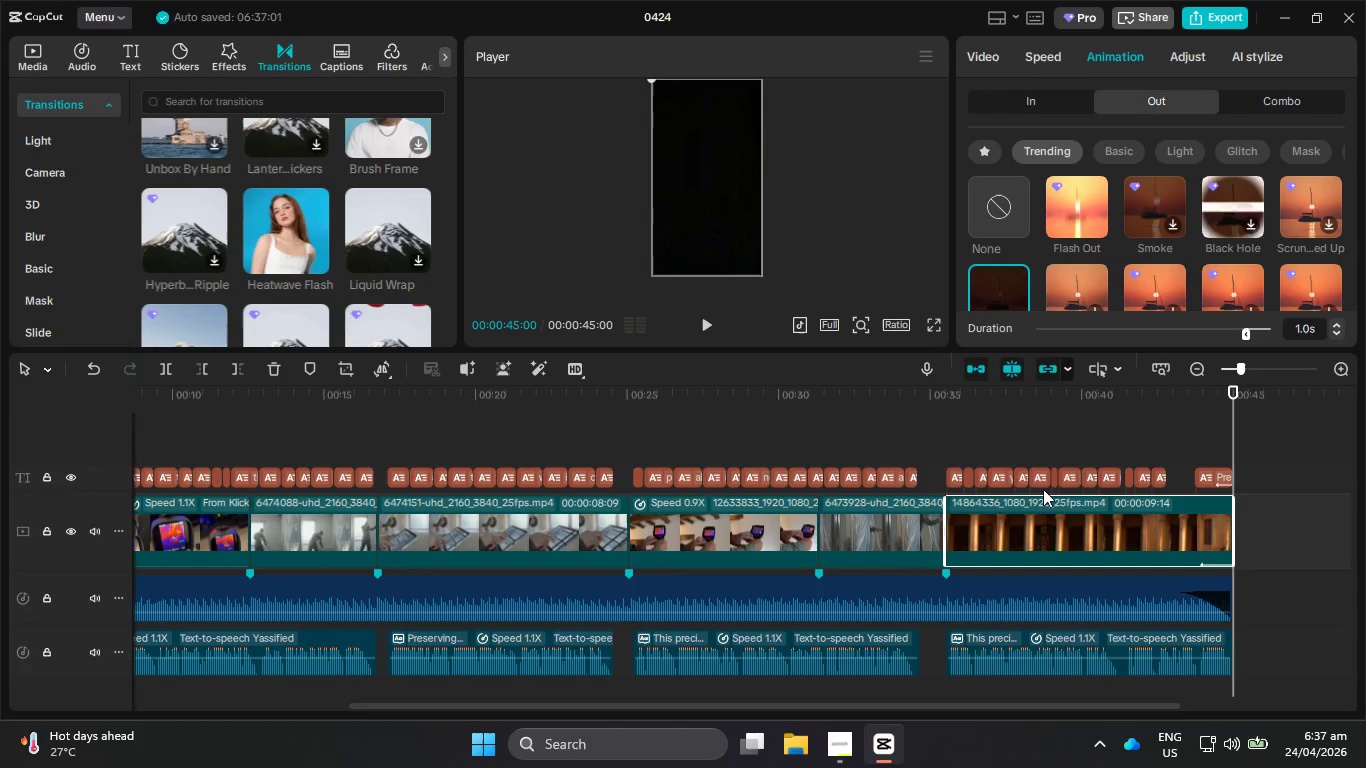 
left_click_drag(start_coordinate=[1079, 401], to_coordinate=[0, 445])
 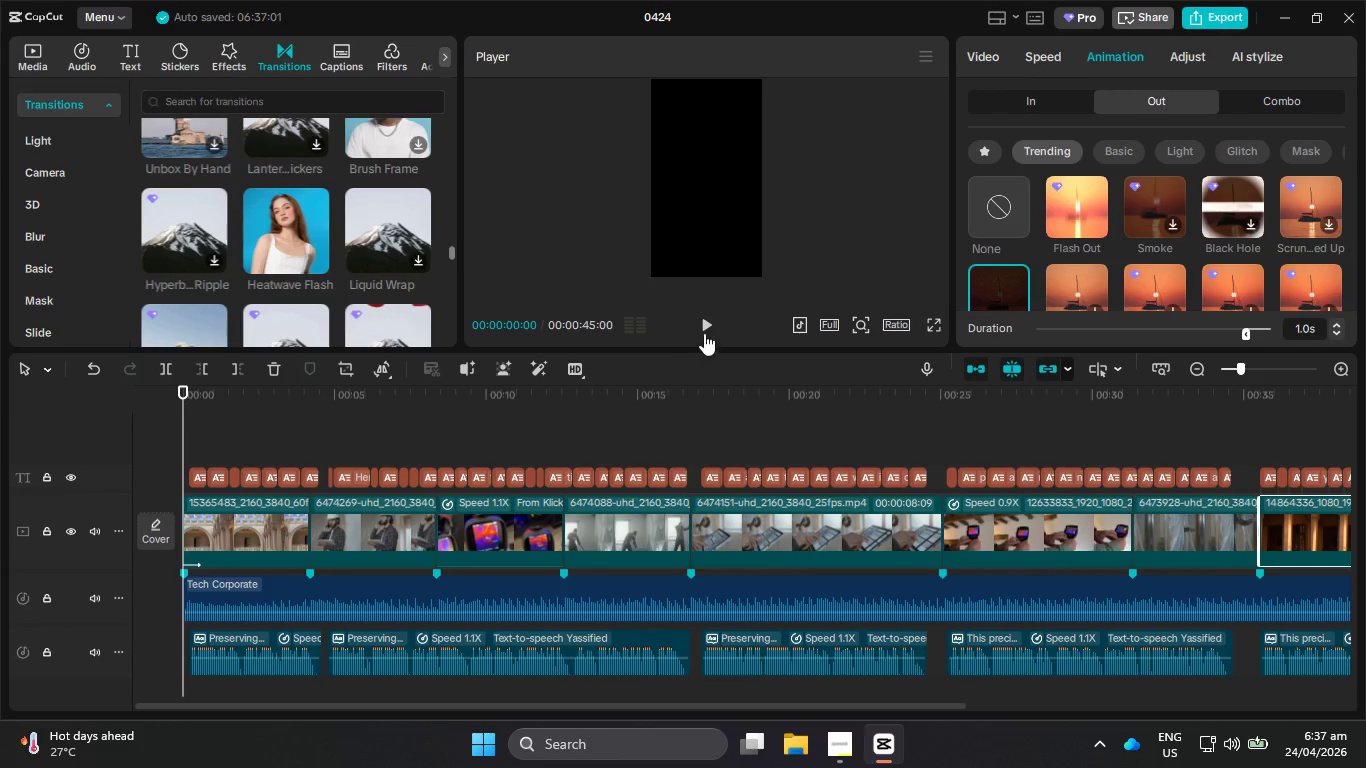 
left_click([700, 324])
 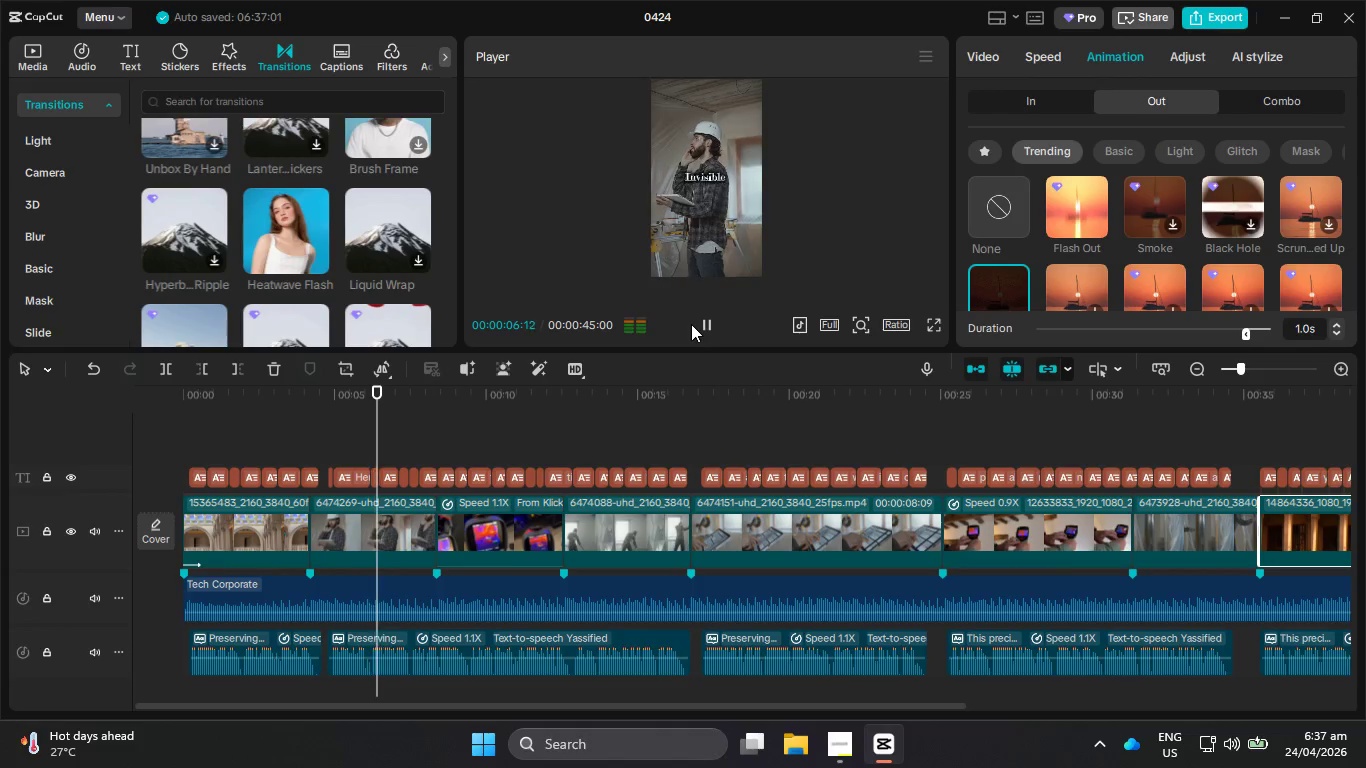 
wait(11.59)
 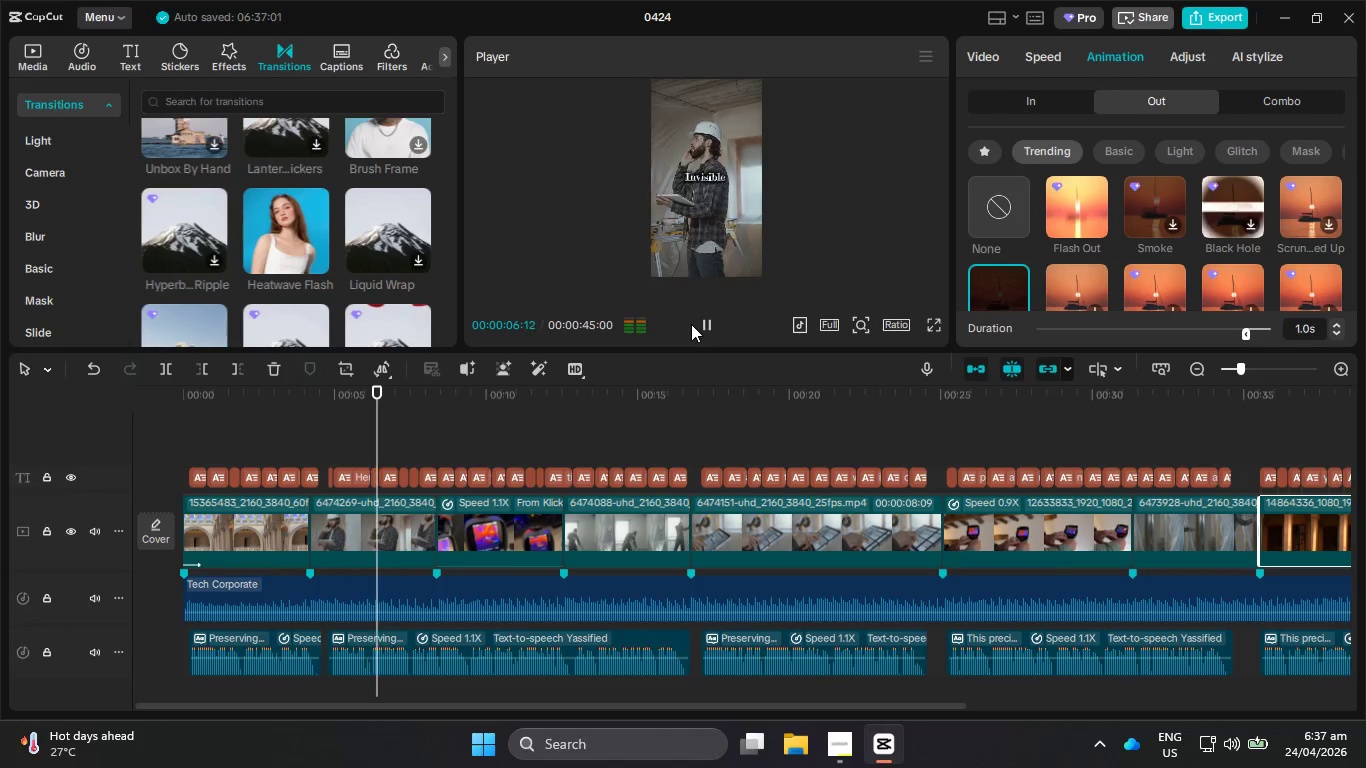 
mouse_move([785, 444])
 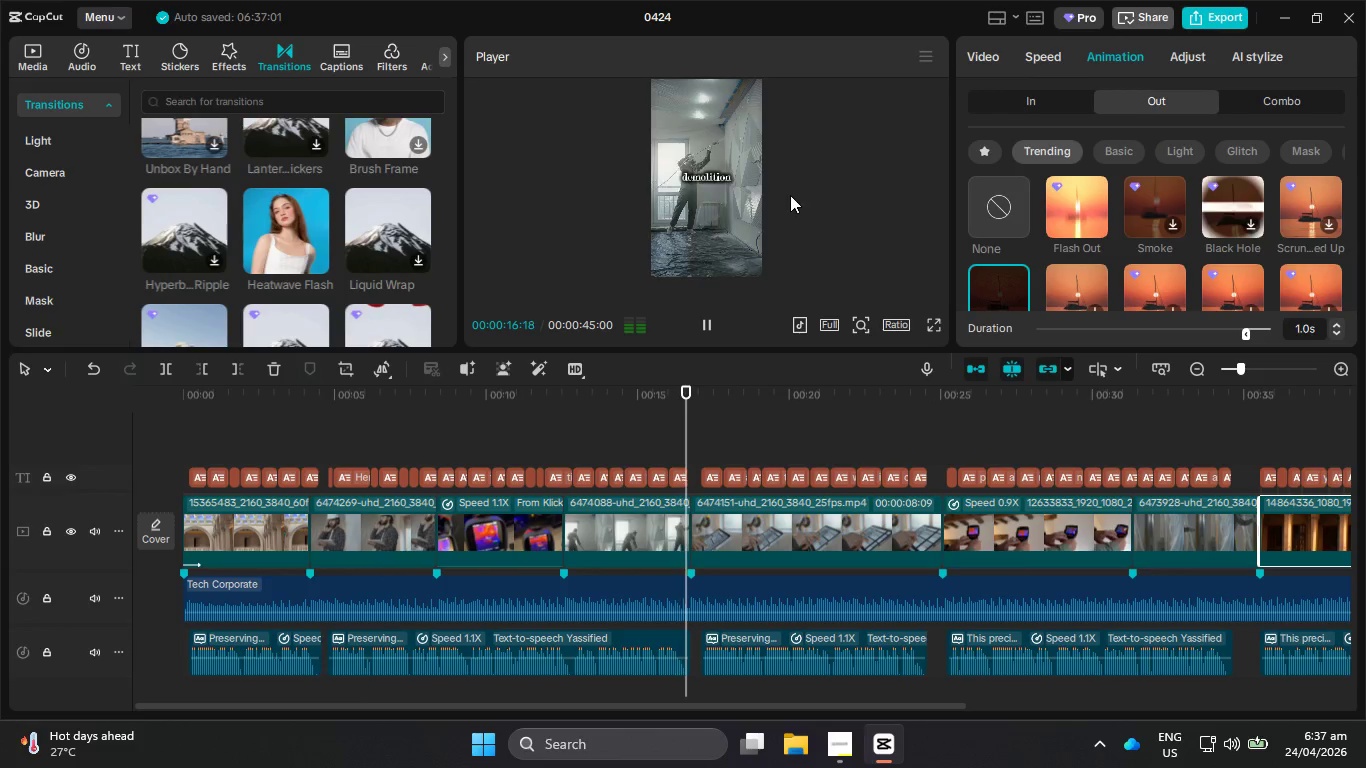 
hold_key(key=ControlLeft, duration=0.77)
scroll: coordinate [788, 196], scroll_direction: up, amount: 6.0
 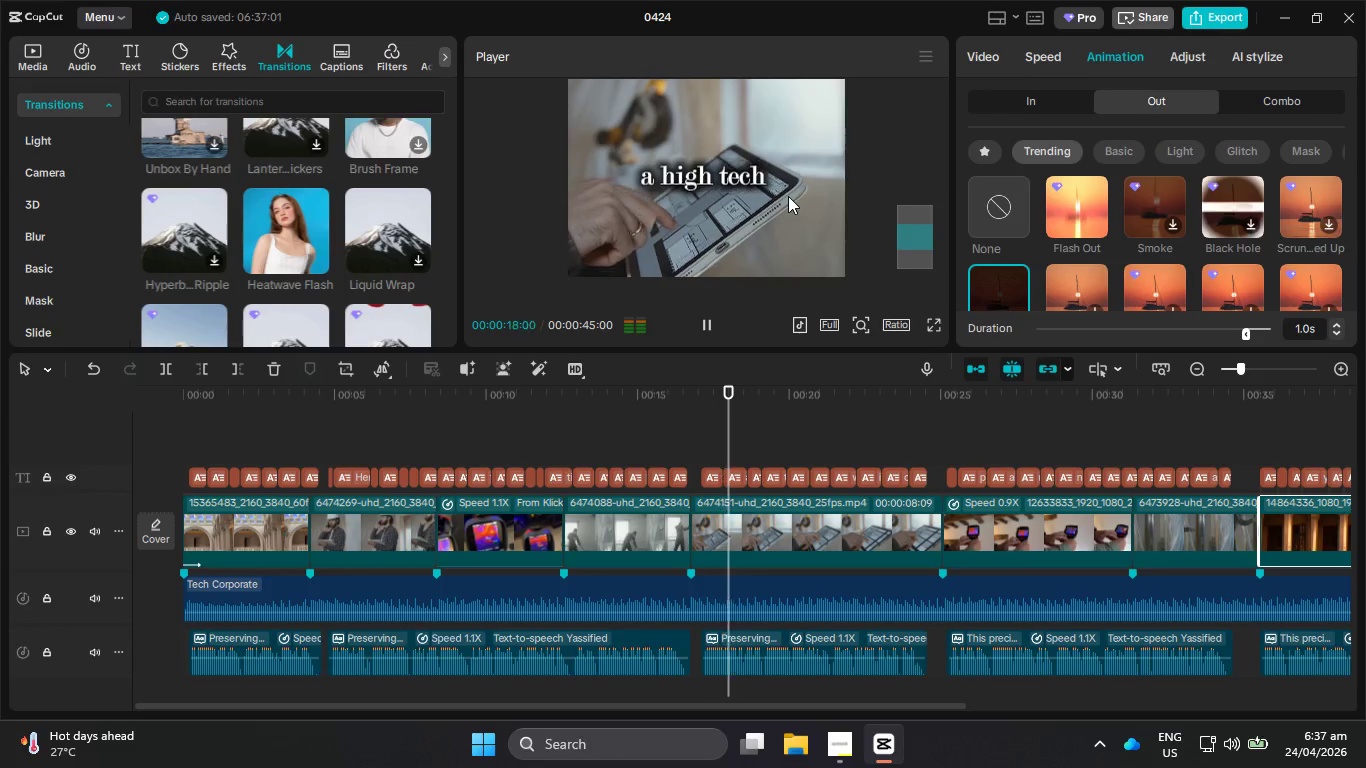 
key(Control+ControlLeft)
 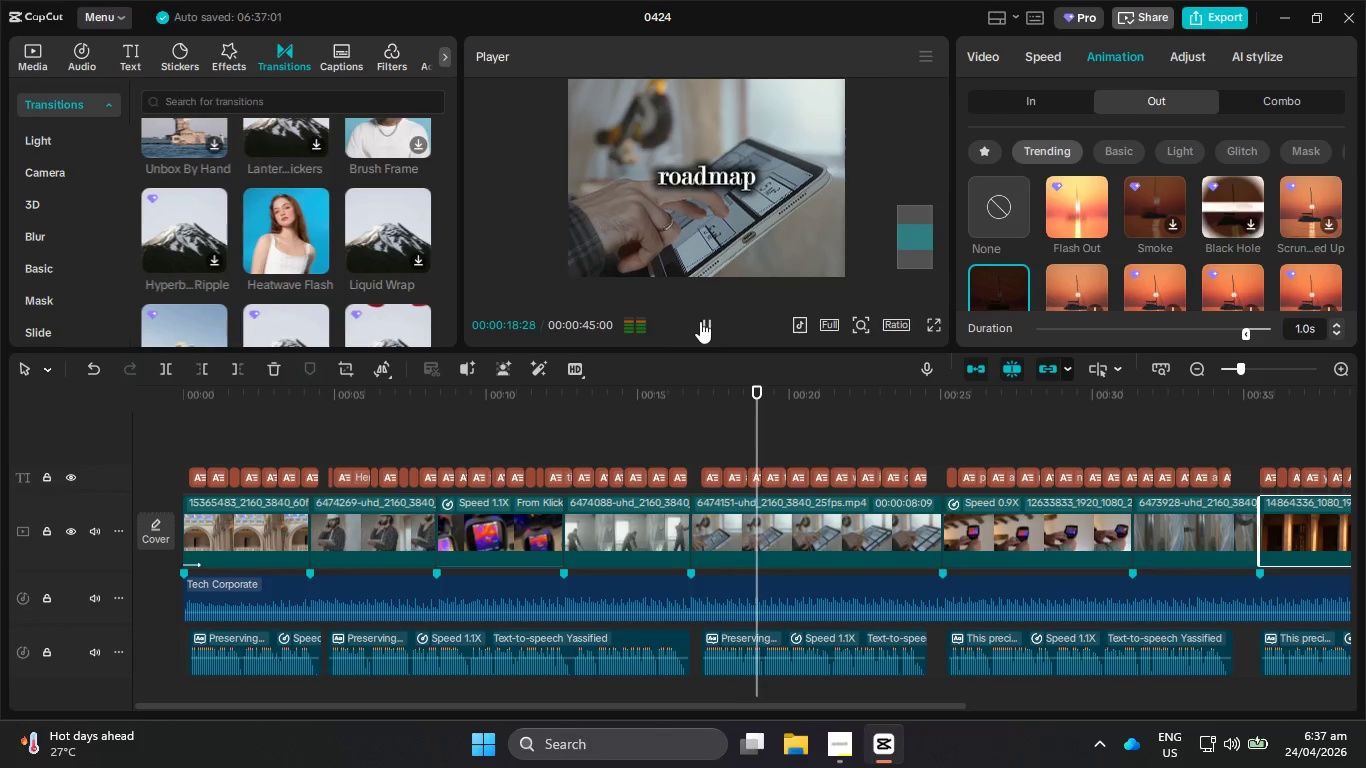 
left_click([706, 318])
 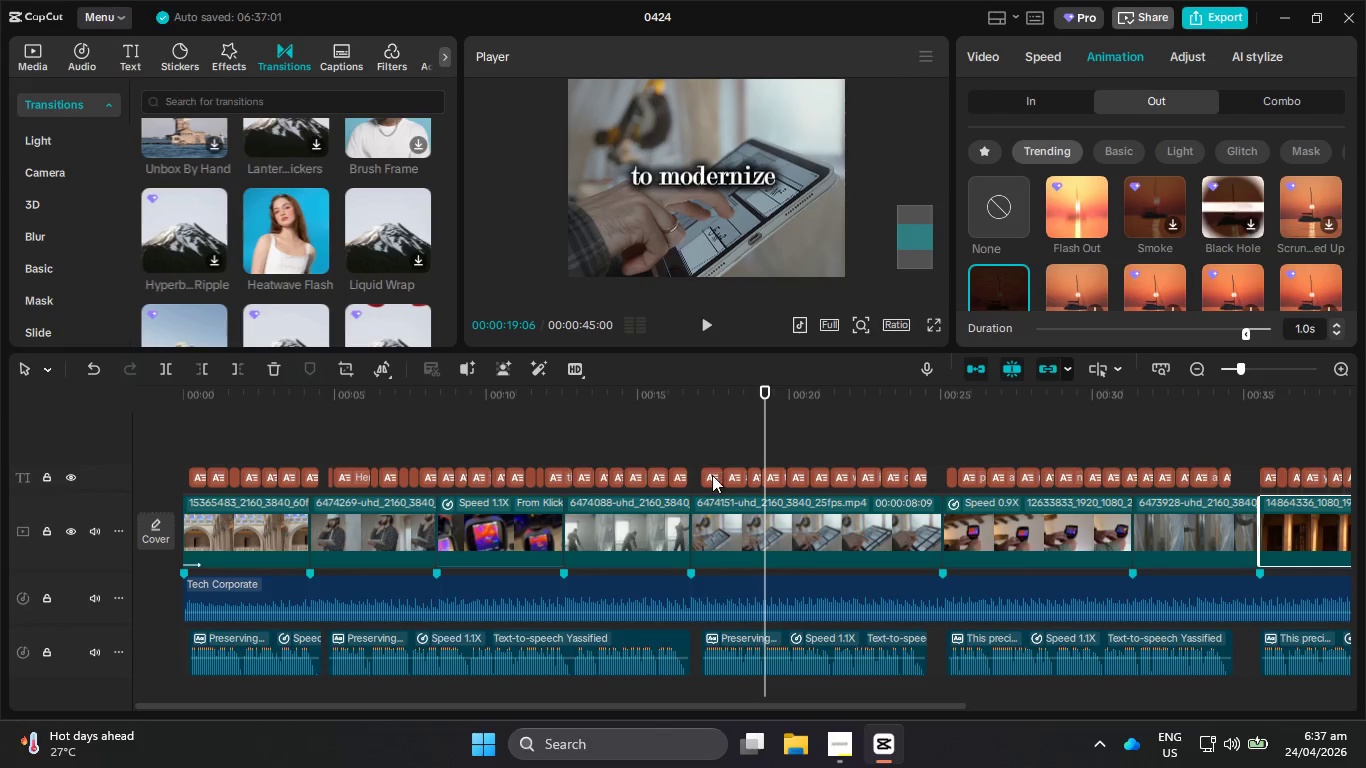 
left_click([712, 475])
 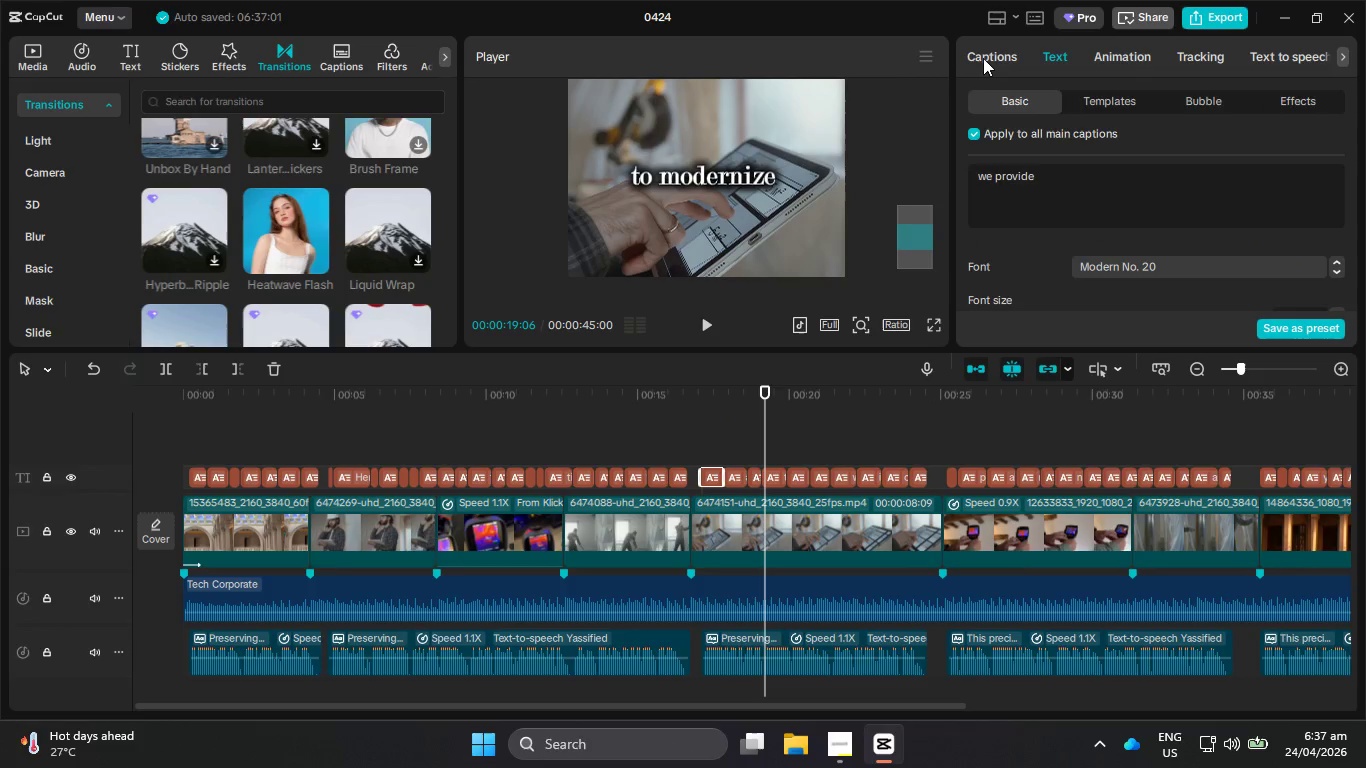 
left_click([984, 57])
 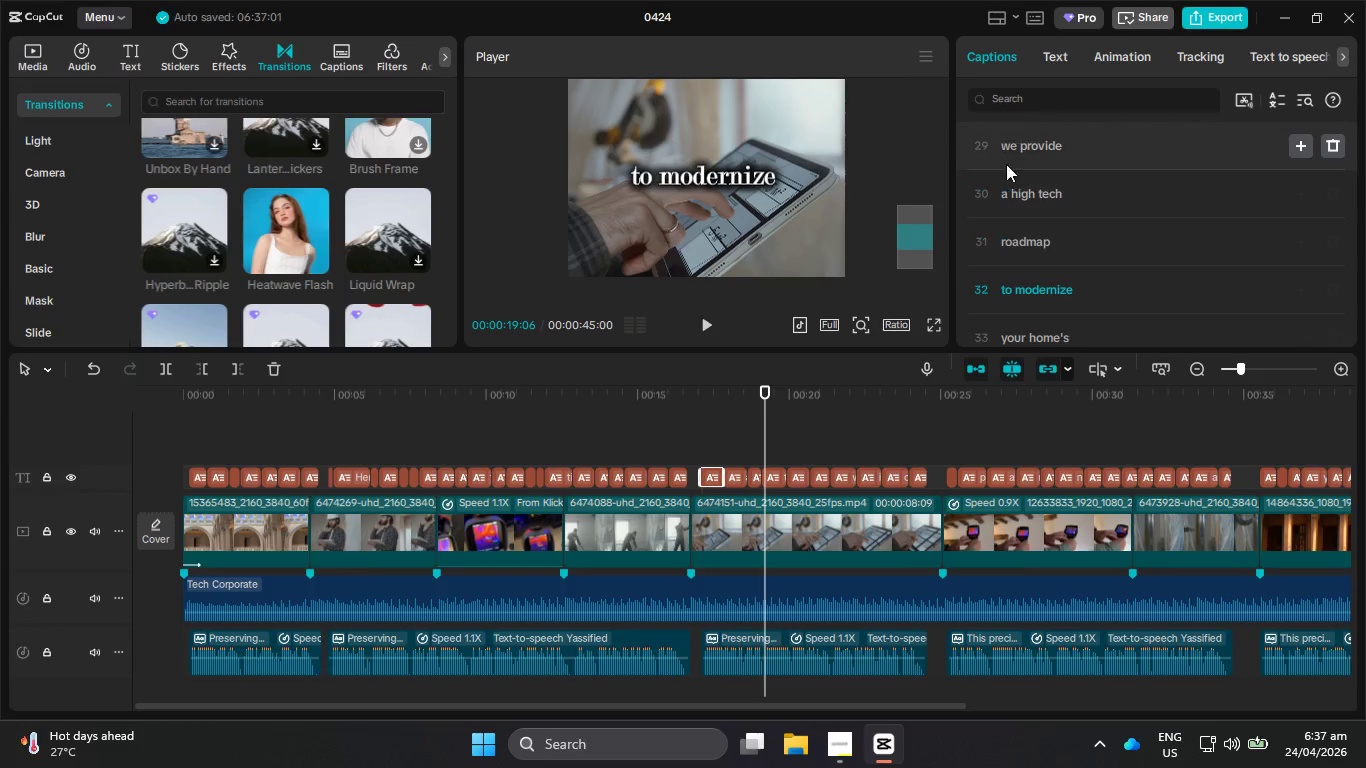 
left_click([1007, 145])
 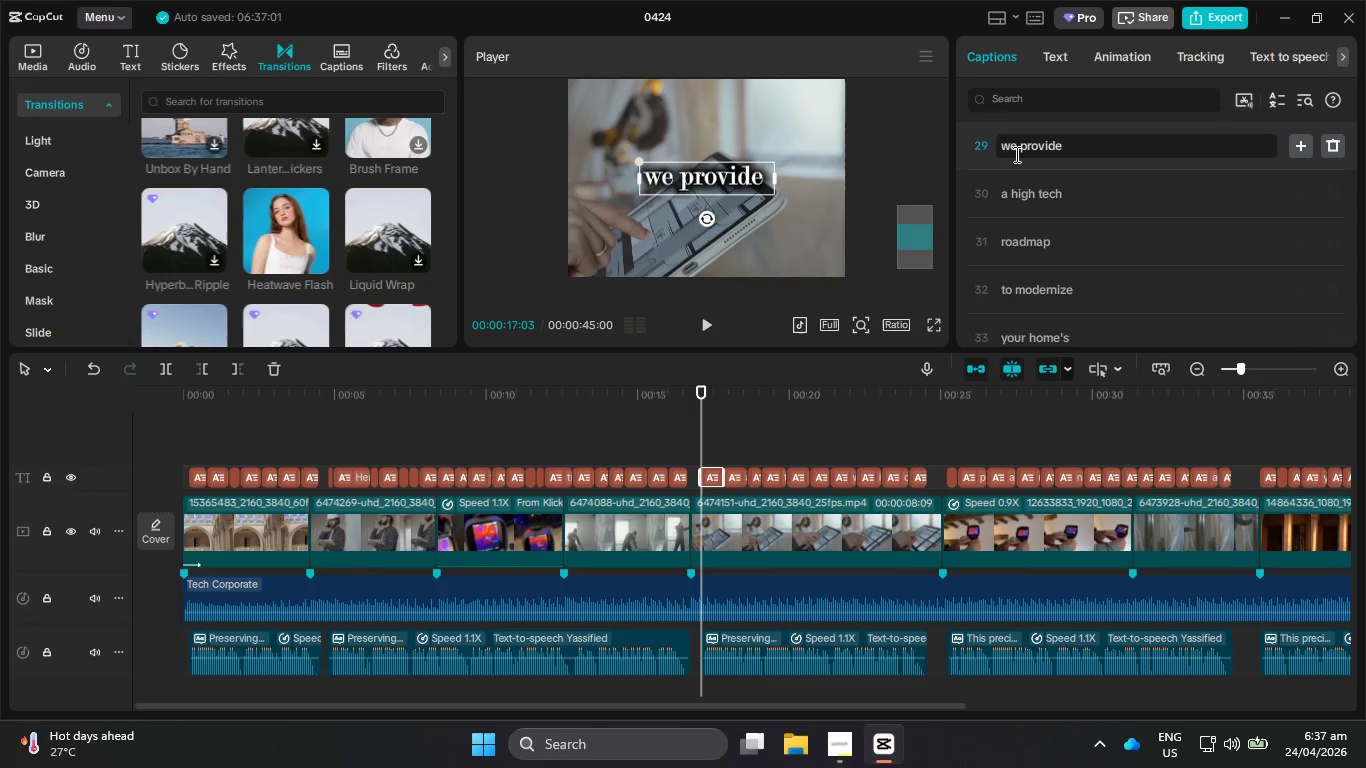 
key(Backspace)
 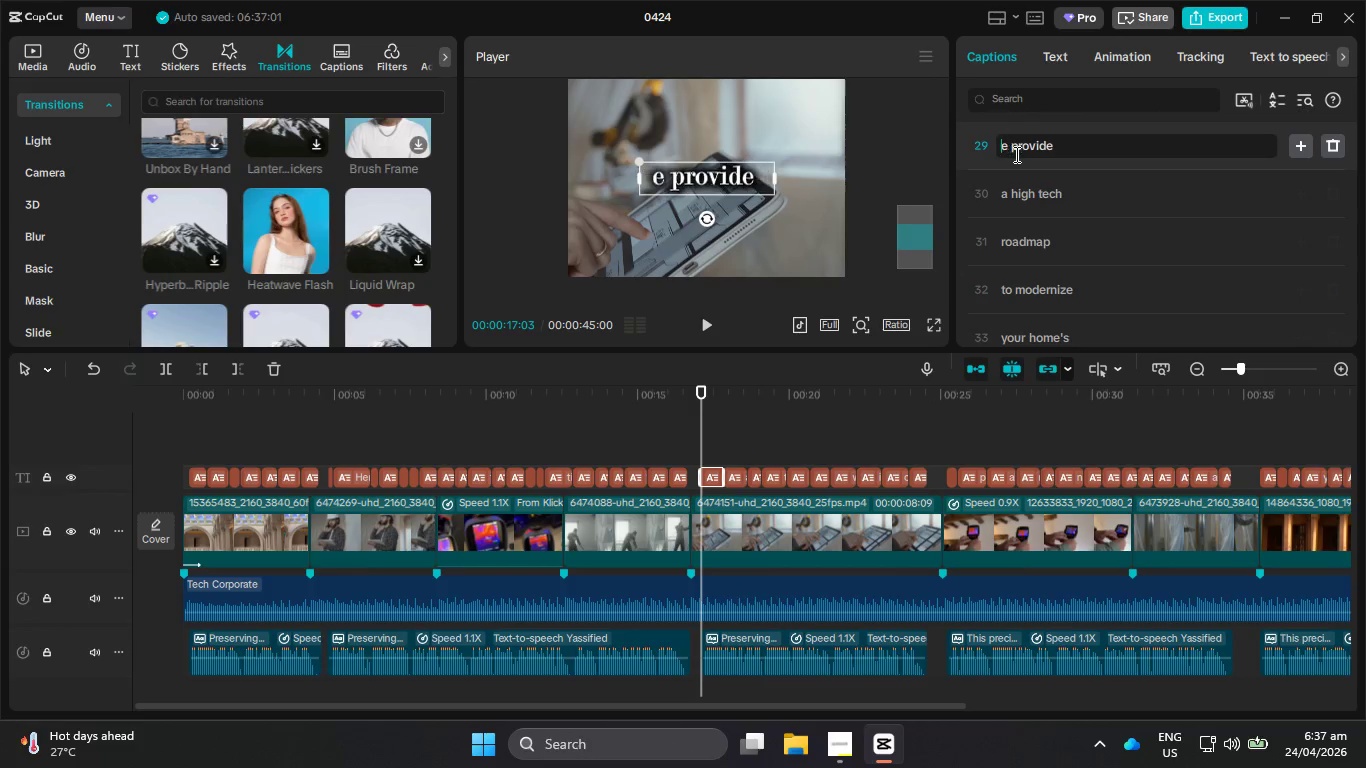 
key(Shift+W)
 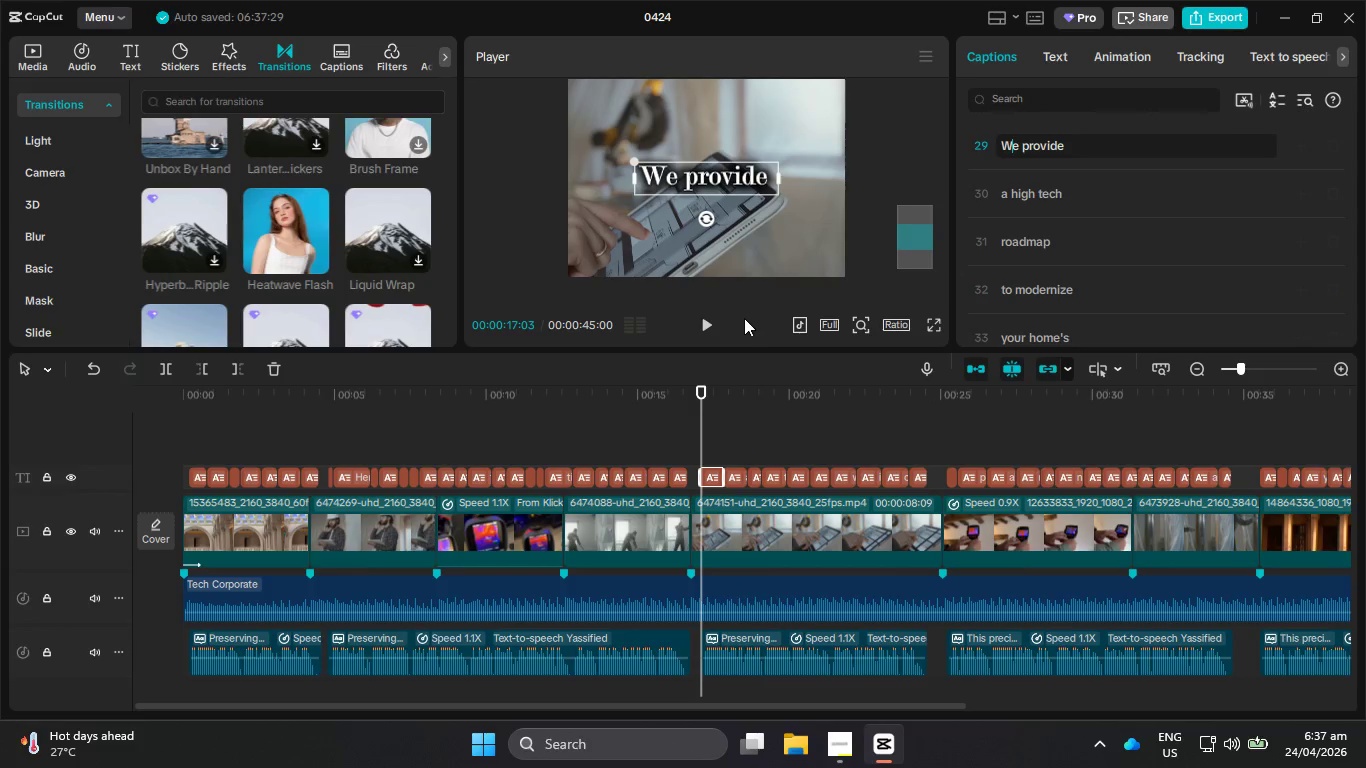 
left_click_drag(start_coordinate=[710, 310], to_coordinate=[701, 313])
 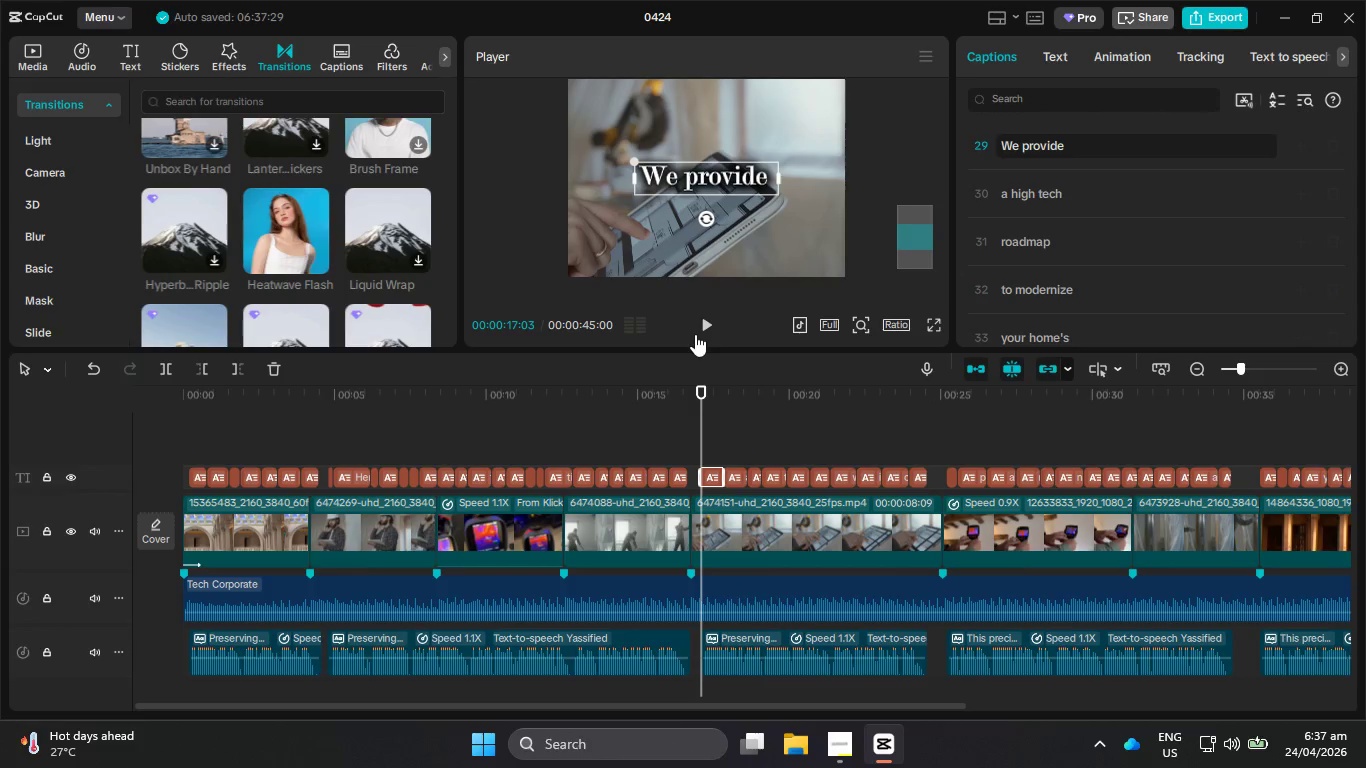 
double_click([695, 334])
 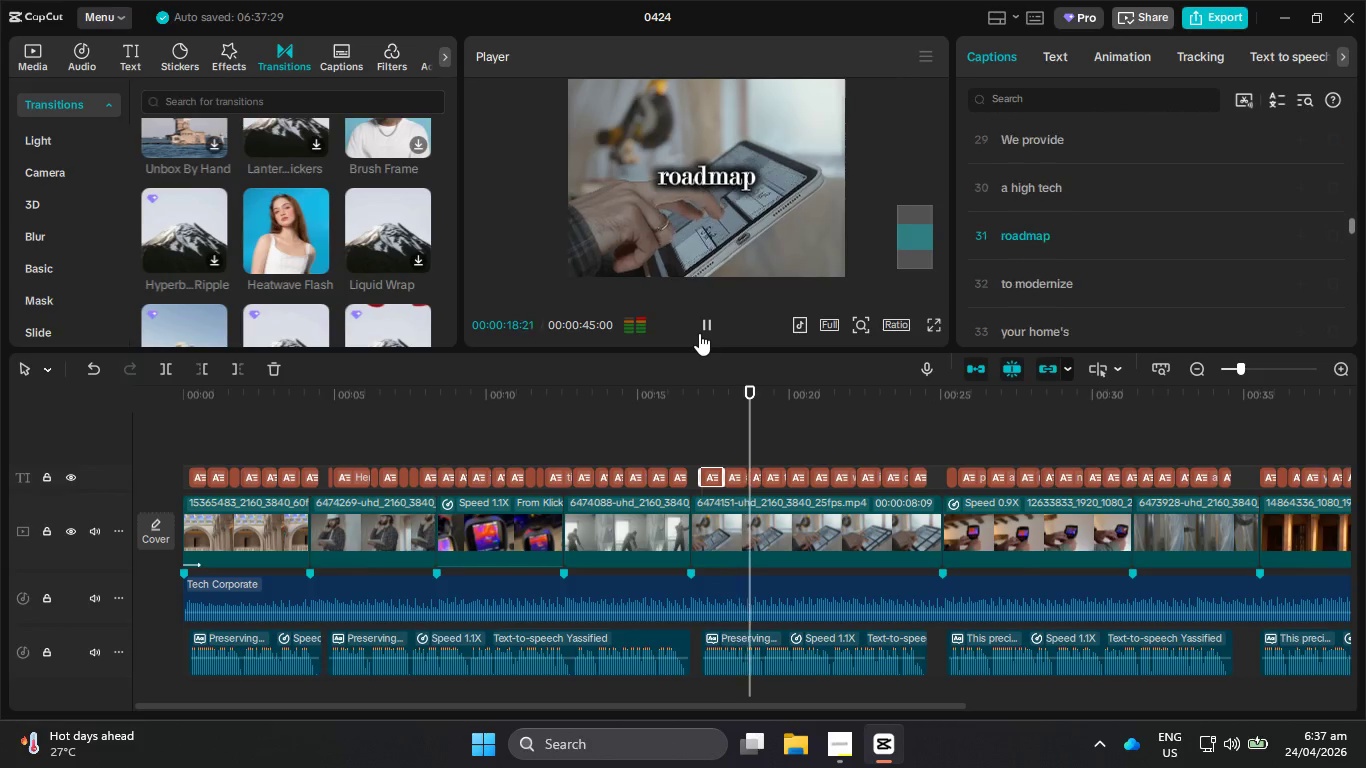 
left_click([703, 331])
 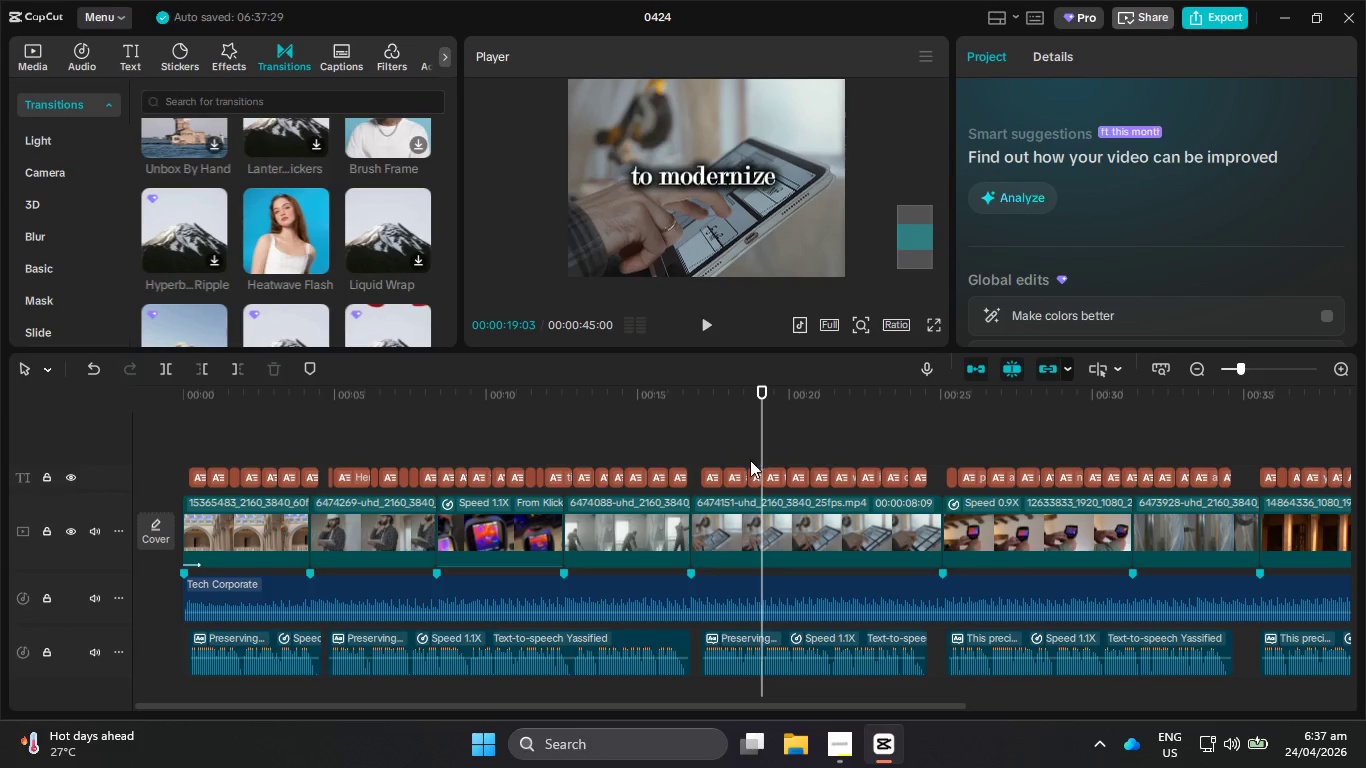 
left_click_drag(start_coordinate=[760, 457], to_coordinate=[751, 454])
 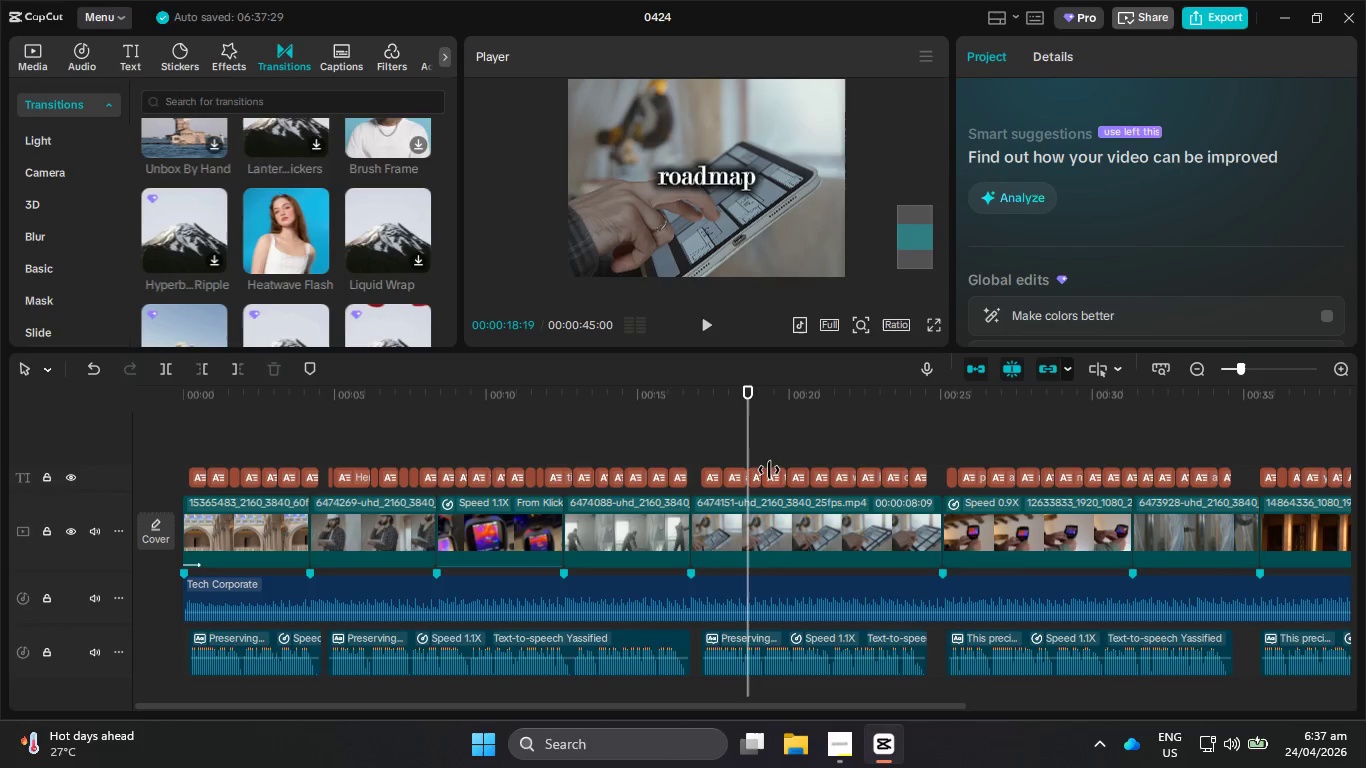 
left_click([753, 479])
 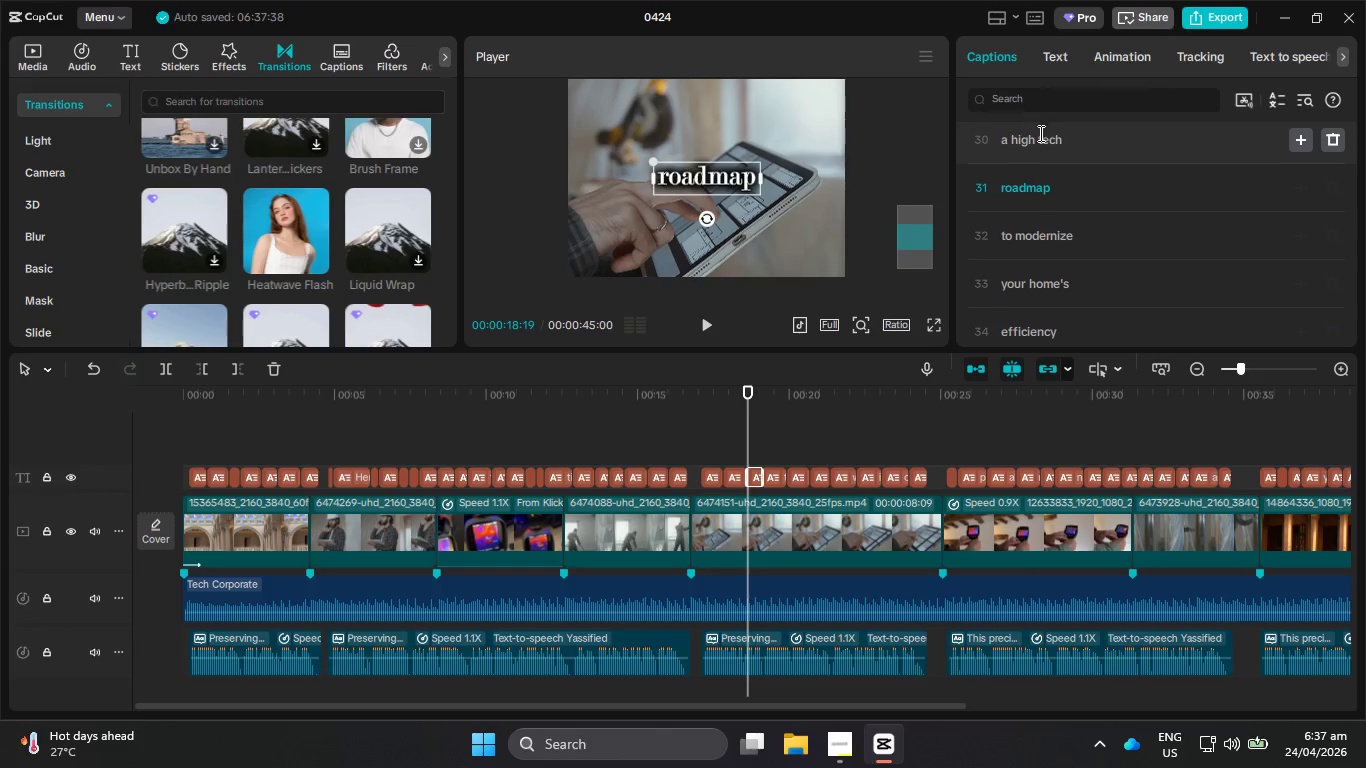 
left_click([1038, 137])
 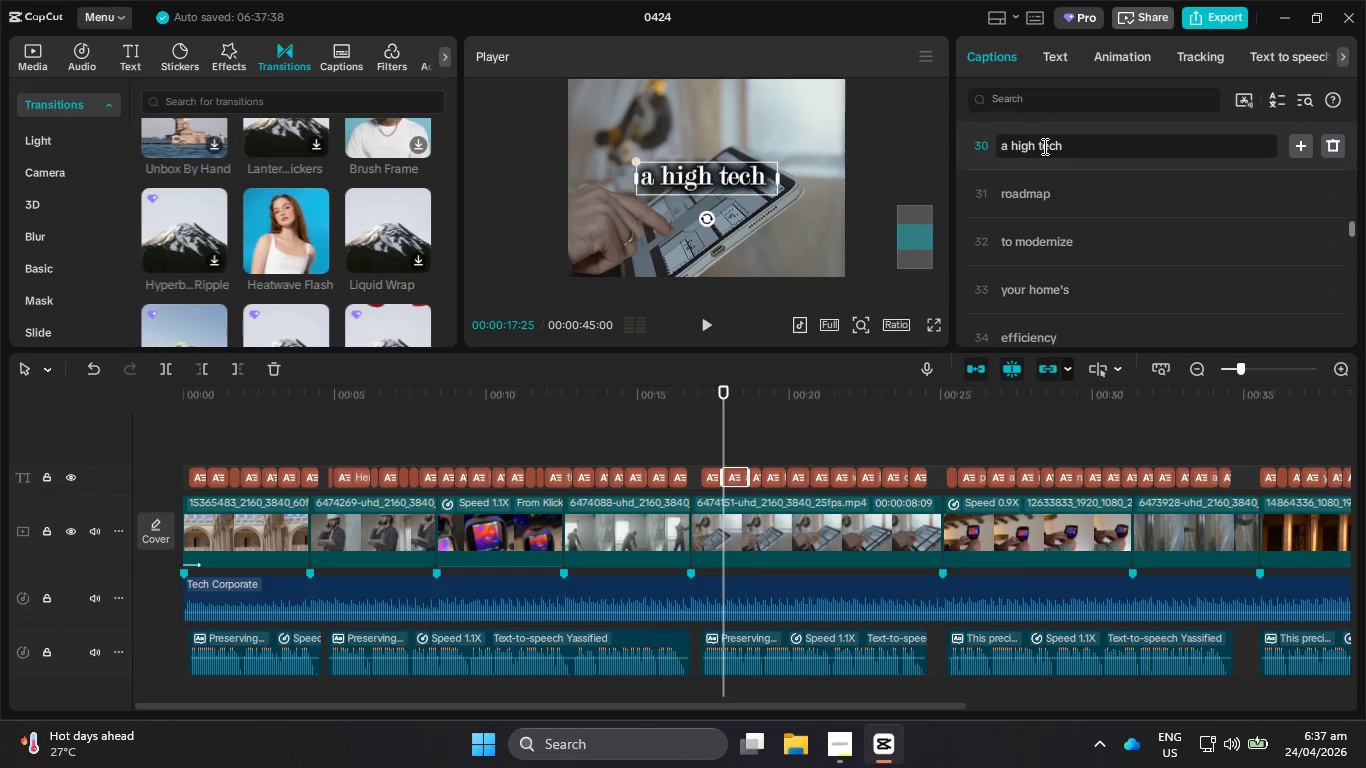 
key(Backspace)
 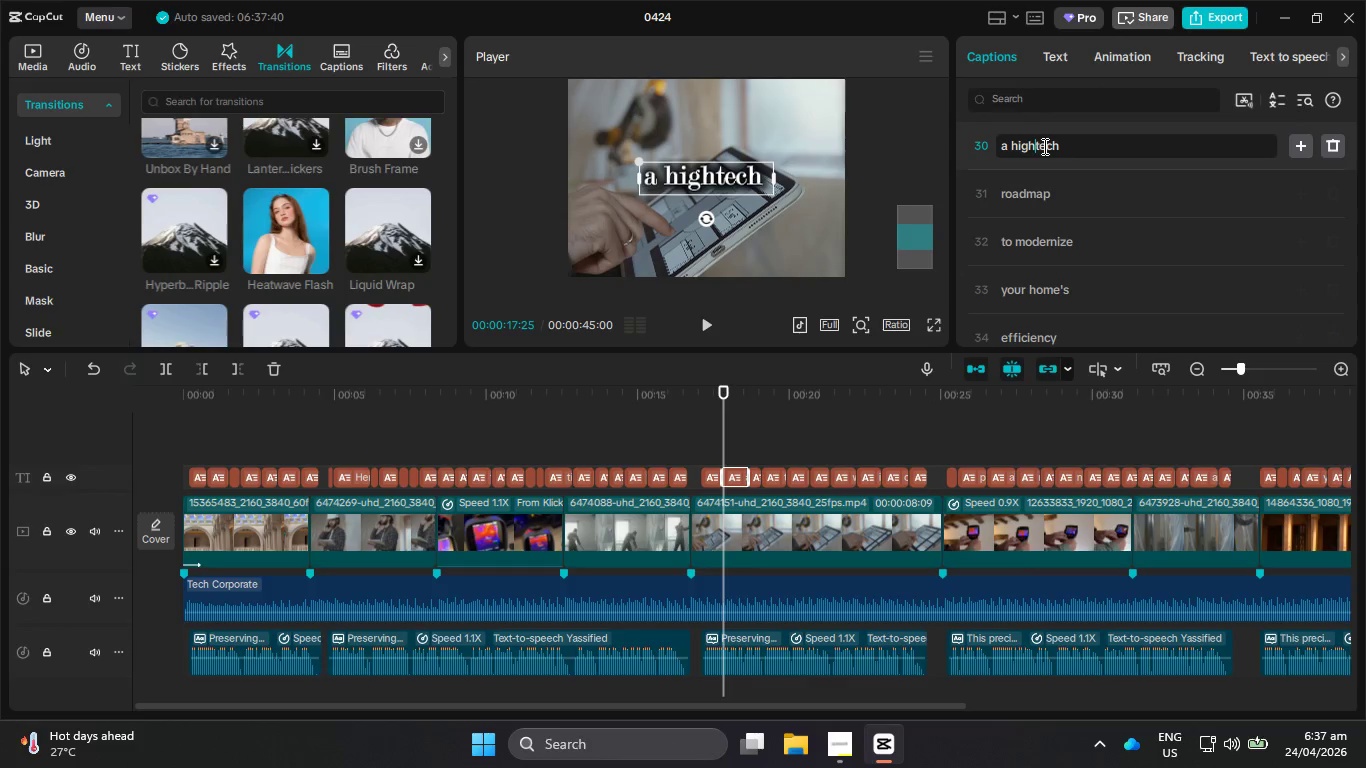 
key(Minus)
 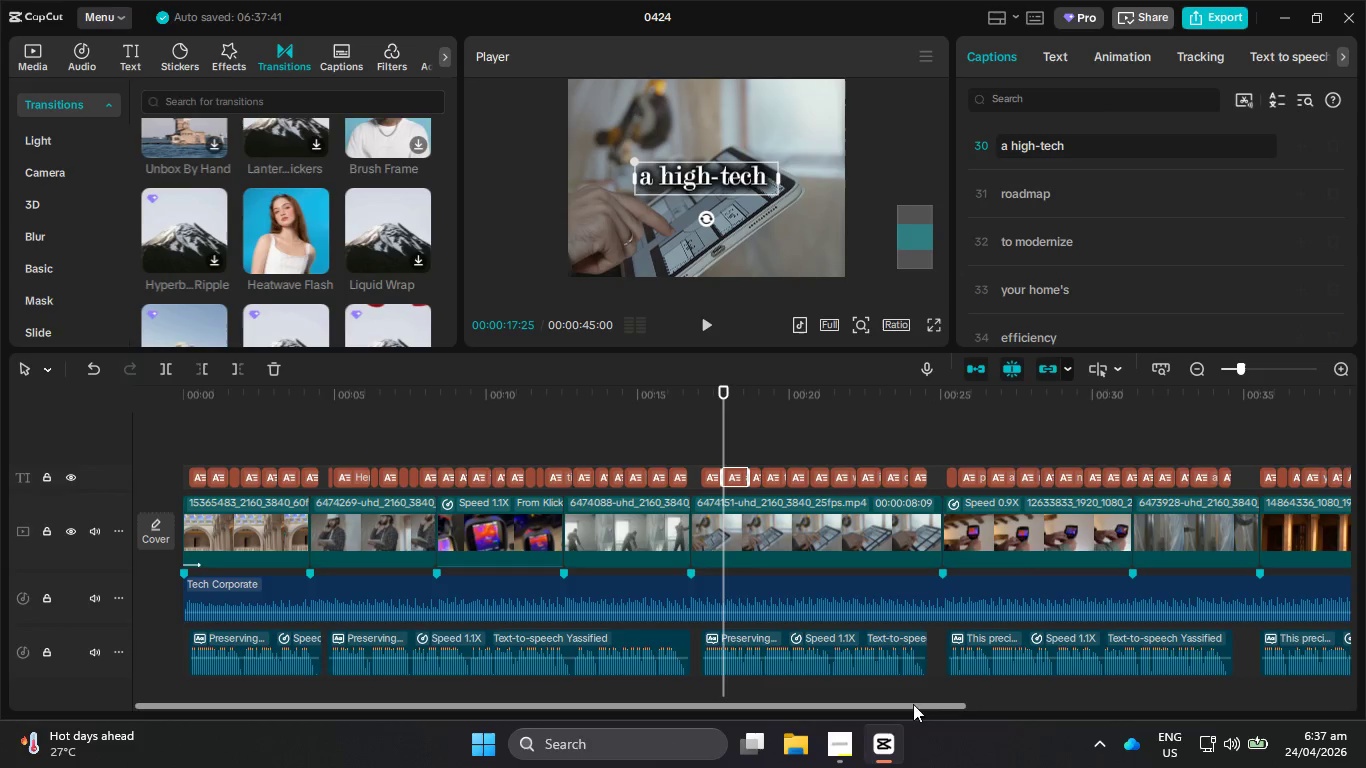 
left_click([832, 750])
 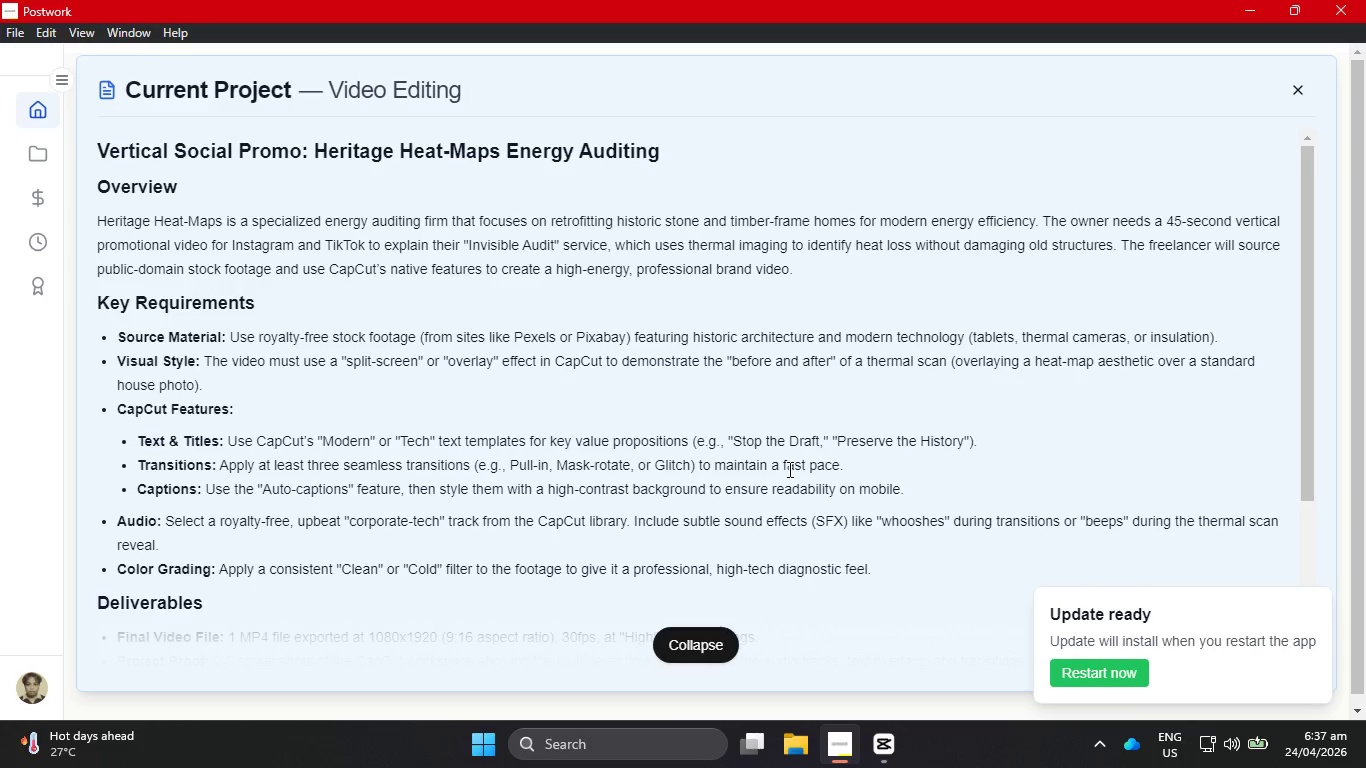 
wait(7.59)
 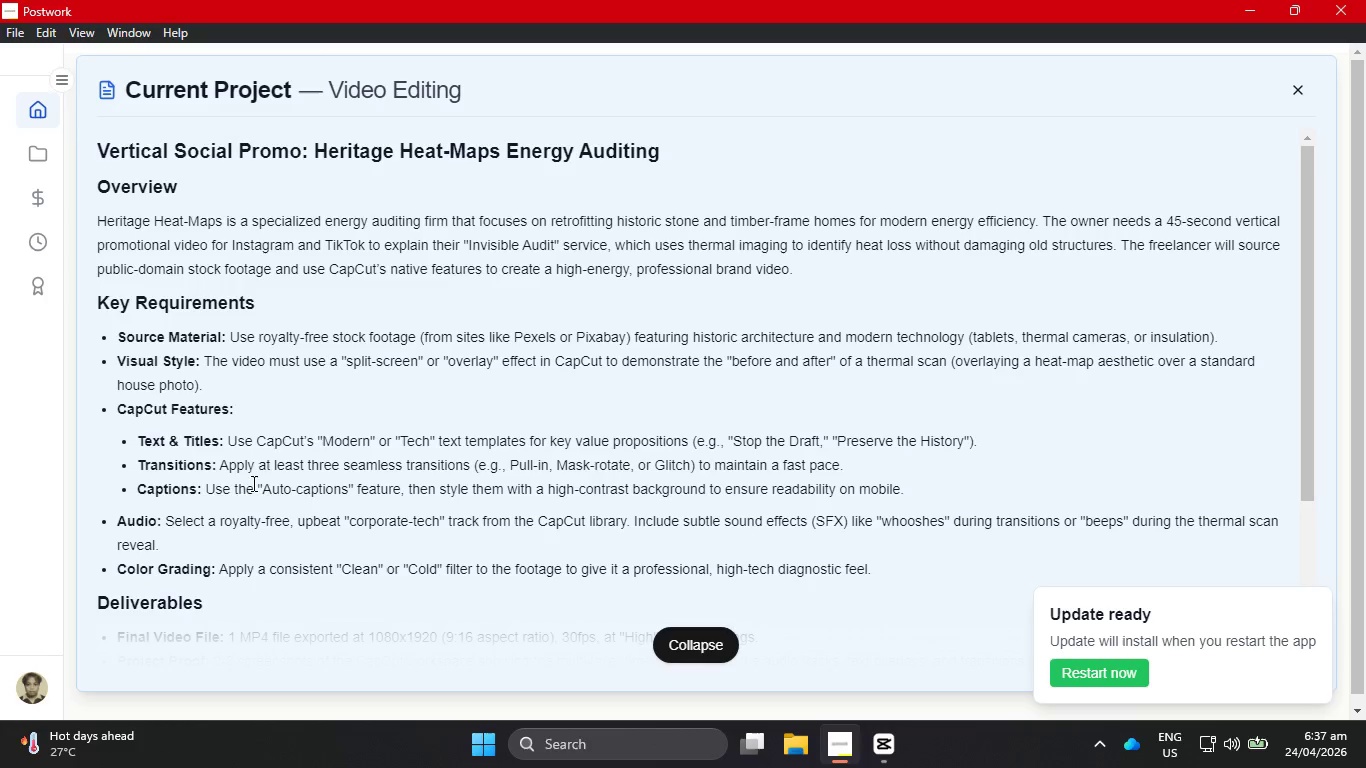 
mouse_move([856, 730])
 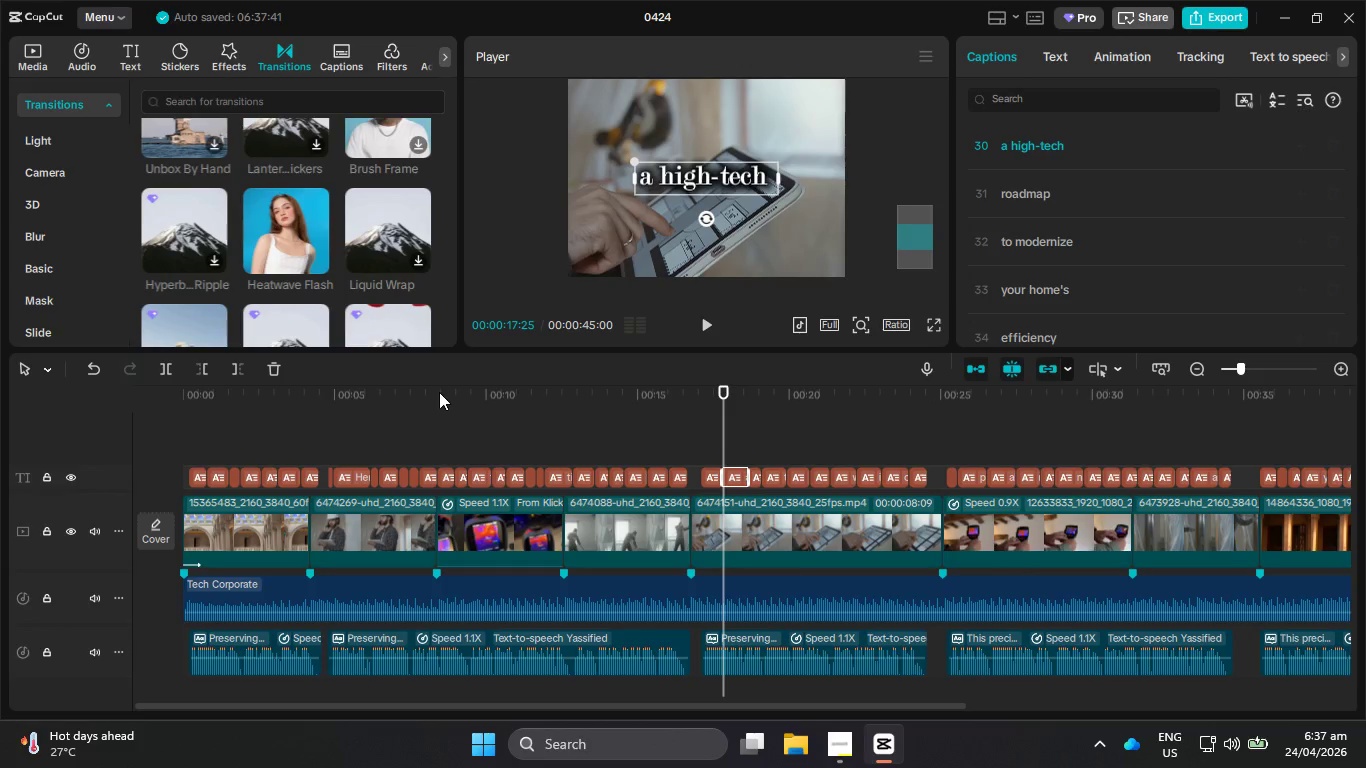 
left_click_drag(start_coordinate=[440, 400], to_coordinate=[306, 401])
 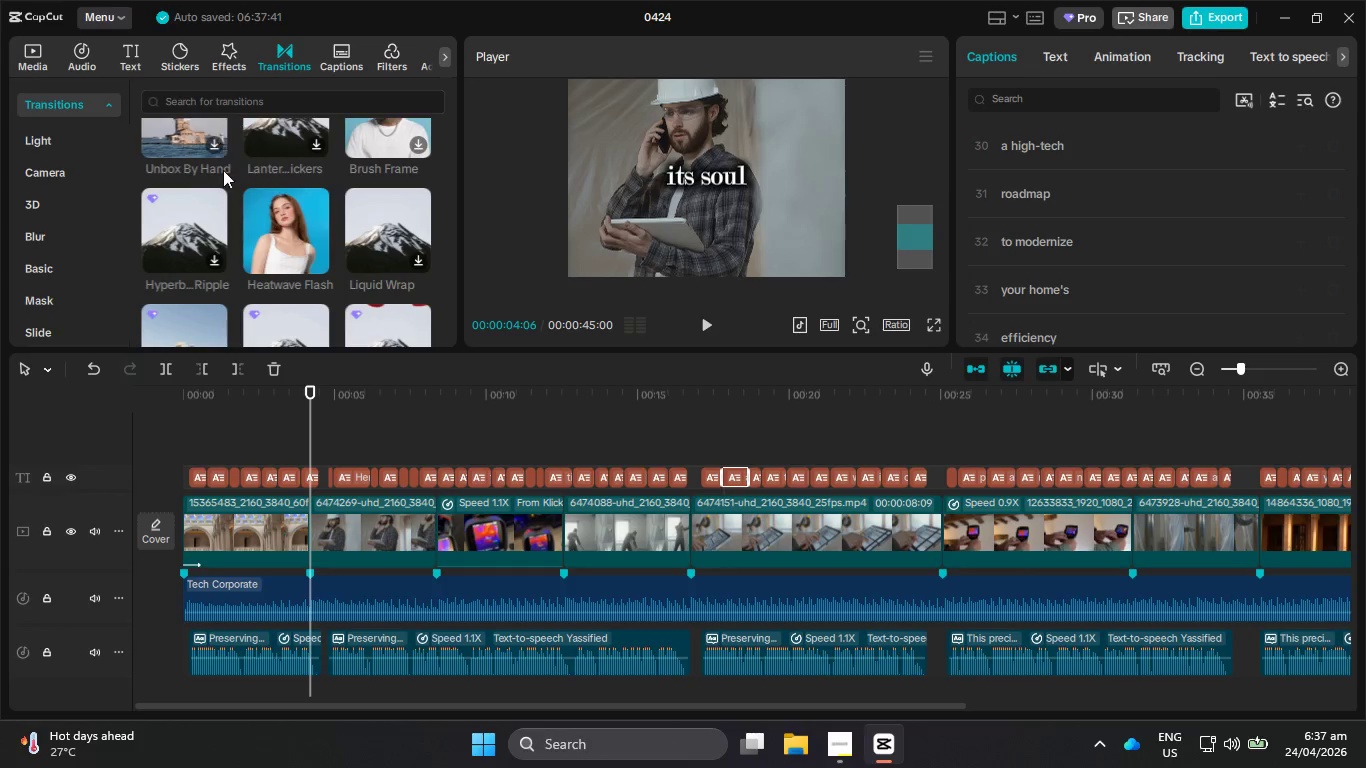 
scroll: coordinate [251, 191], scroll_direction: up, amount: 13.0
 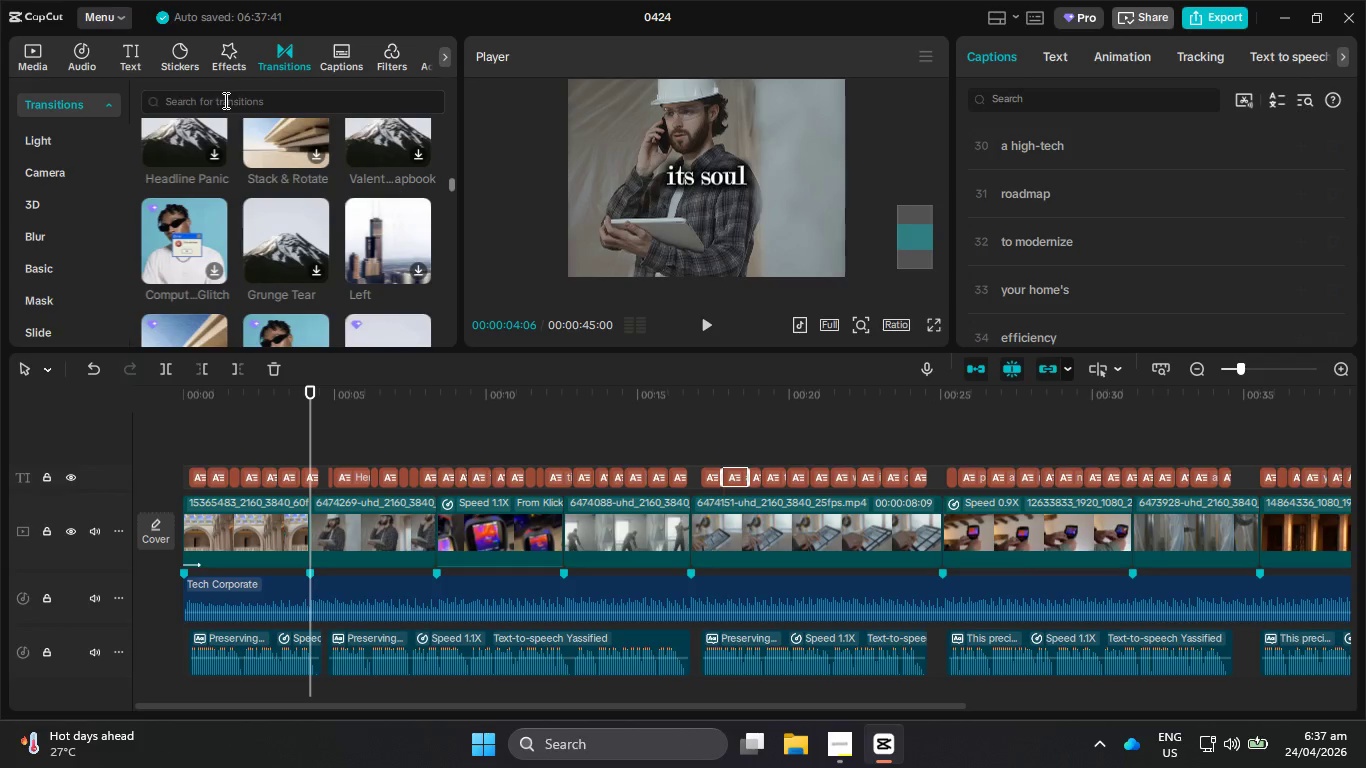 
left_click([226, 103])
 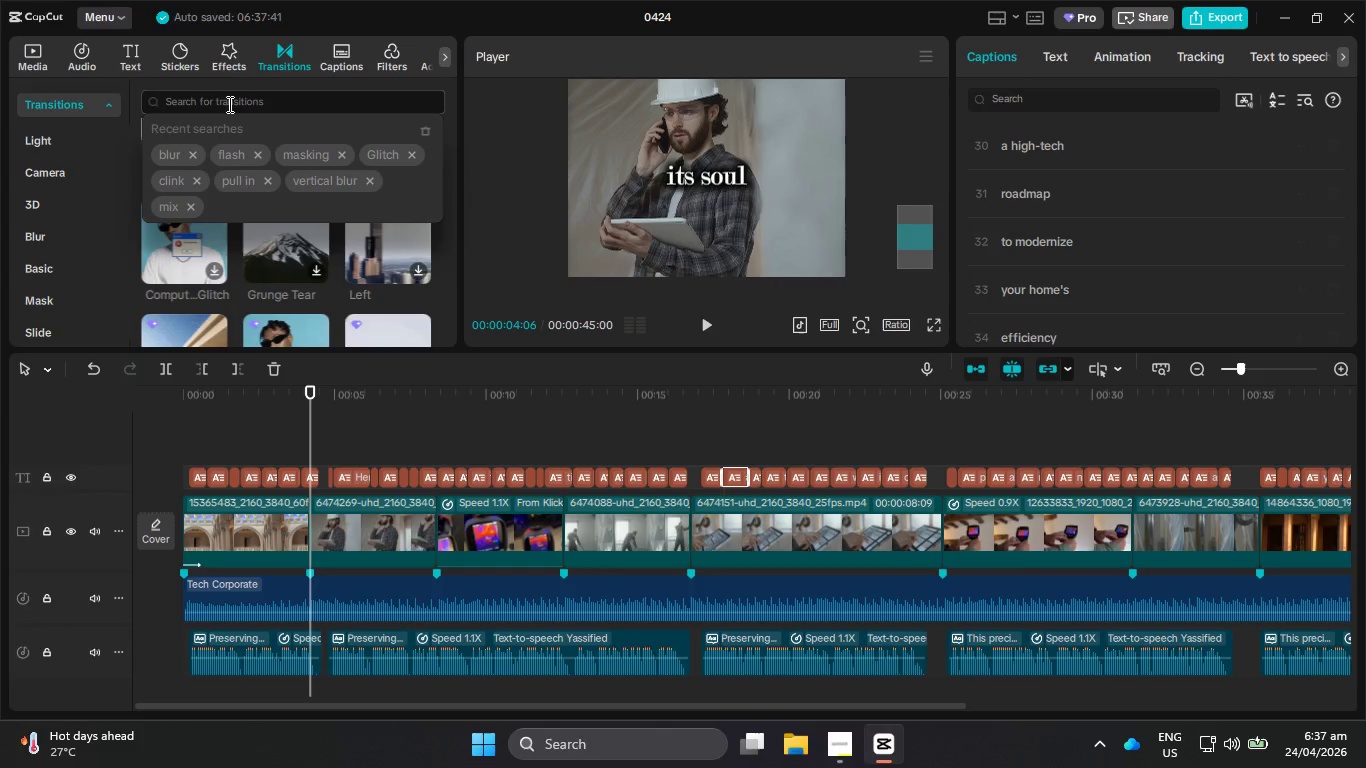 
type(puul)
 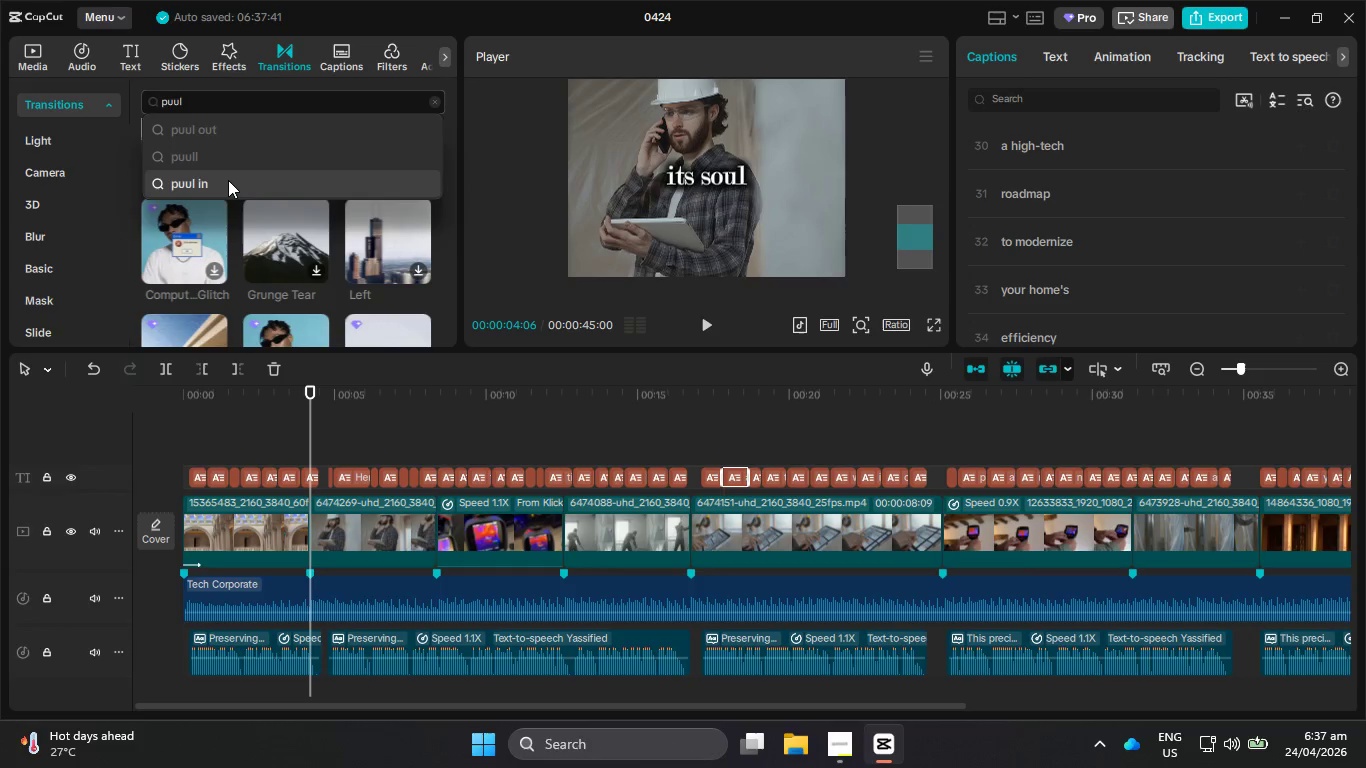 
key(Backspace)
key(Backspace)
type(ll in)
 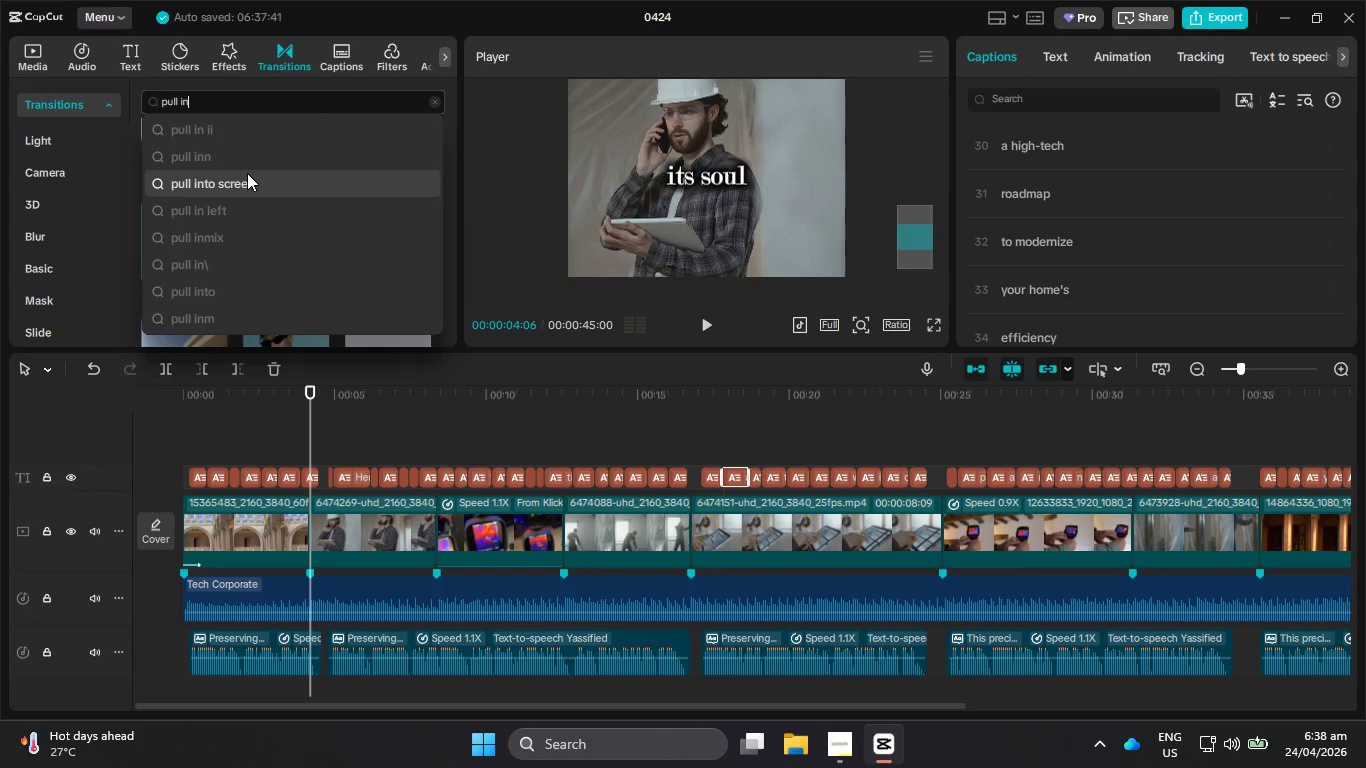 
key(Enter)
 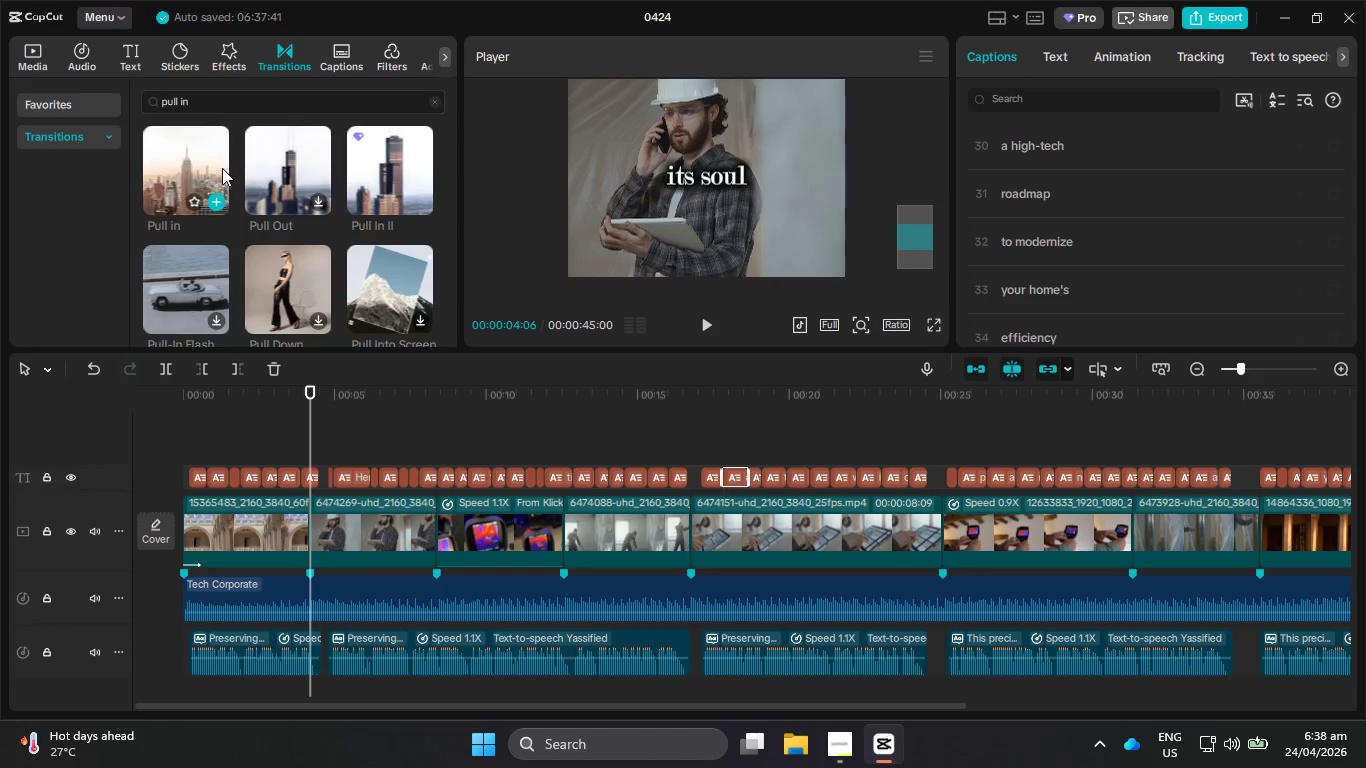 
left_click_drag(start_coordinate=[187, 170], to_coordinate=[312, 537])
 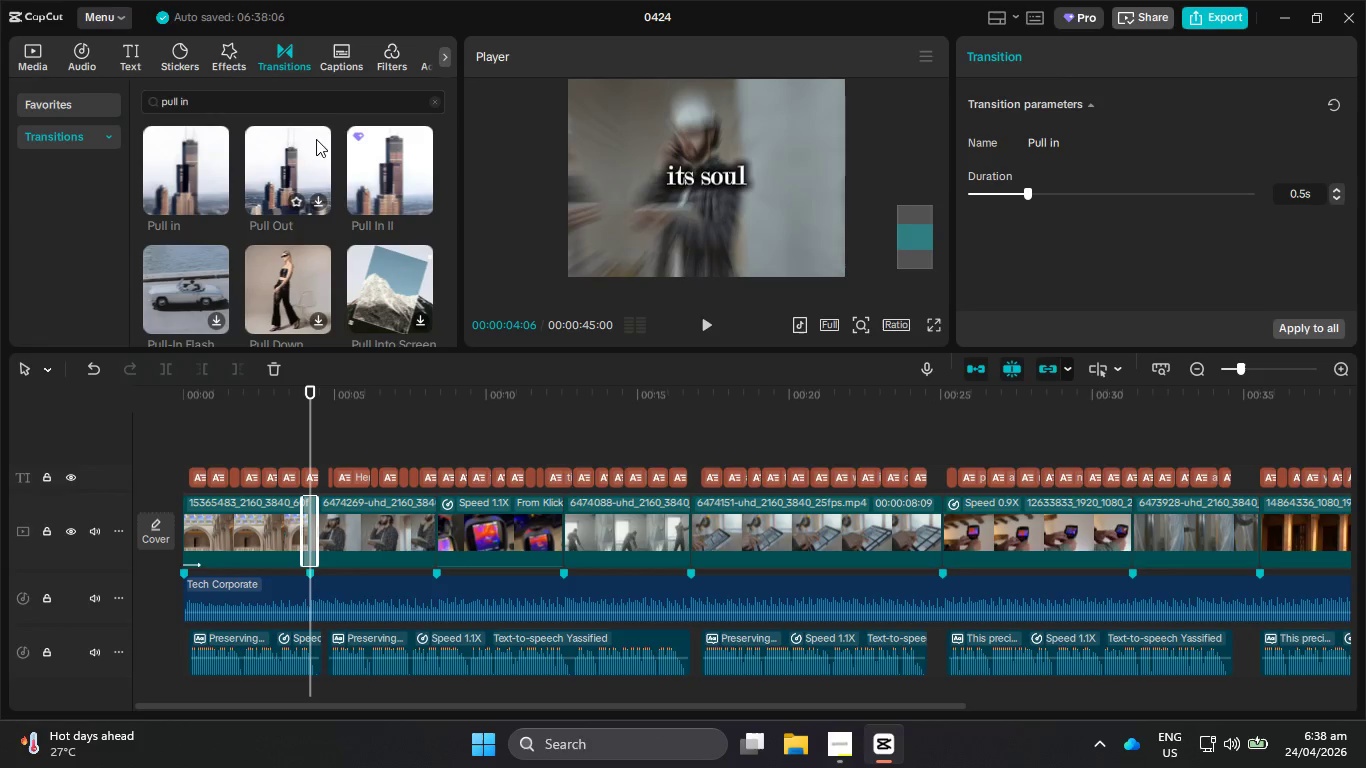 
left_click_drag(start_coordinate=[283, 88], to_coordinate=[276, 95])
 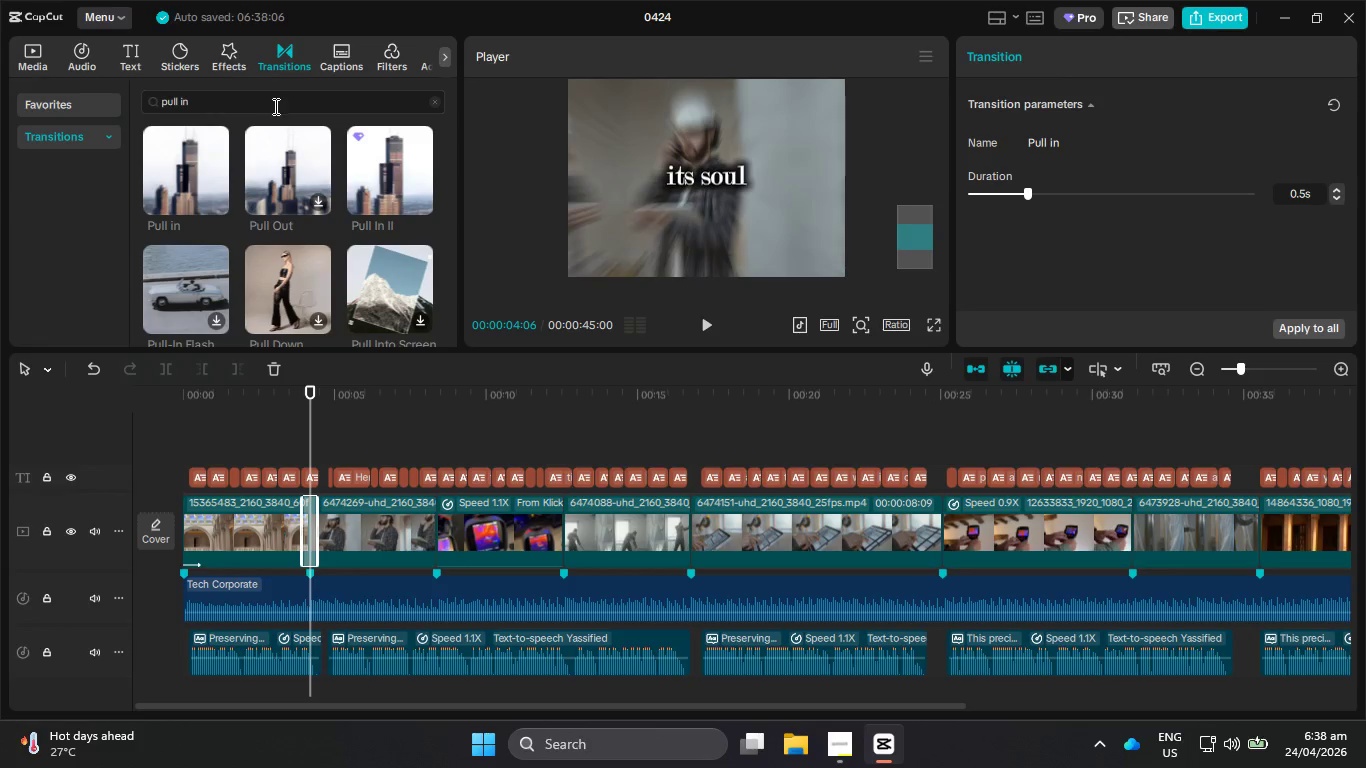 
left_click_drag(start_coordinate=[274, 106], to_coordinate=[153, 87])
 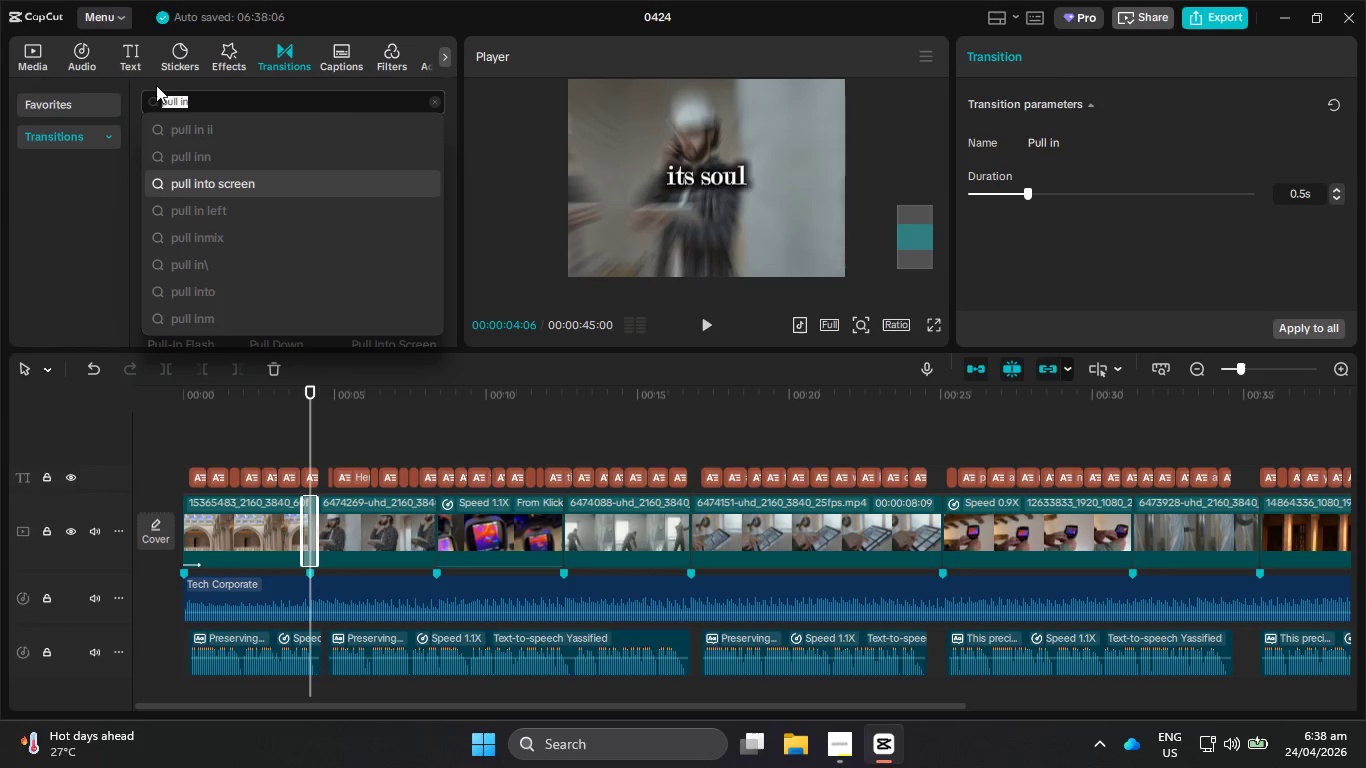 
type(glitch)
 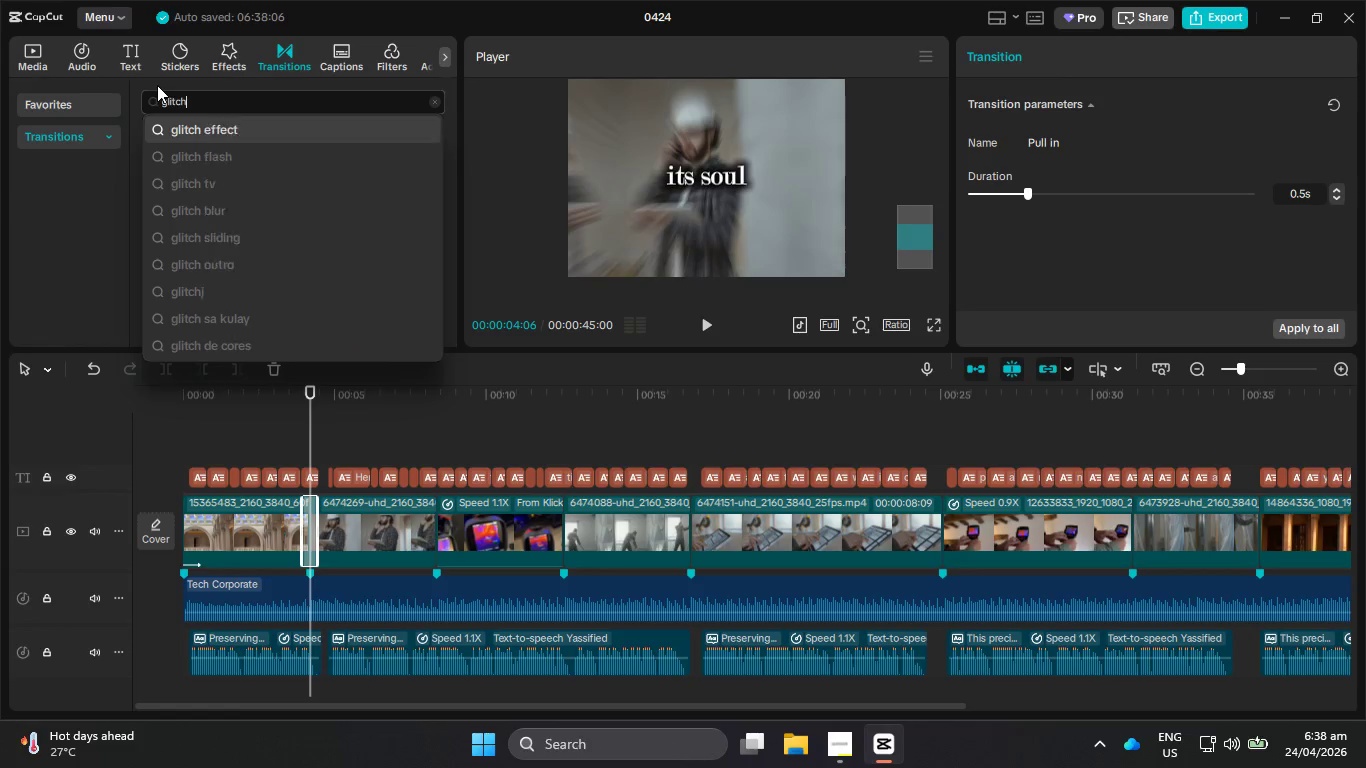 
key(Enter)
 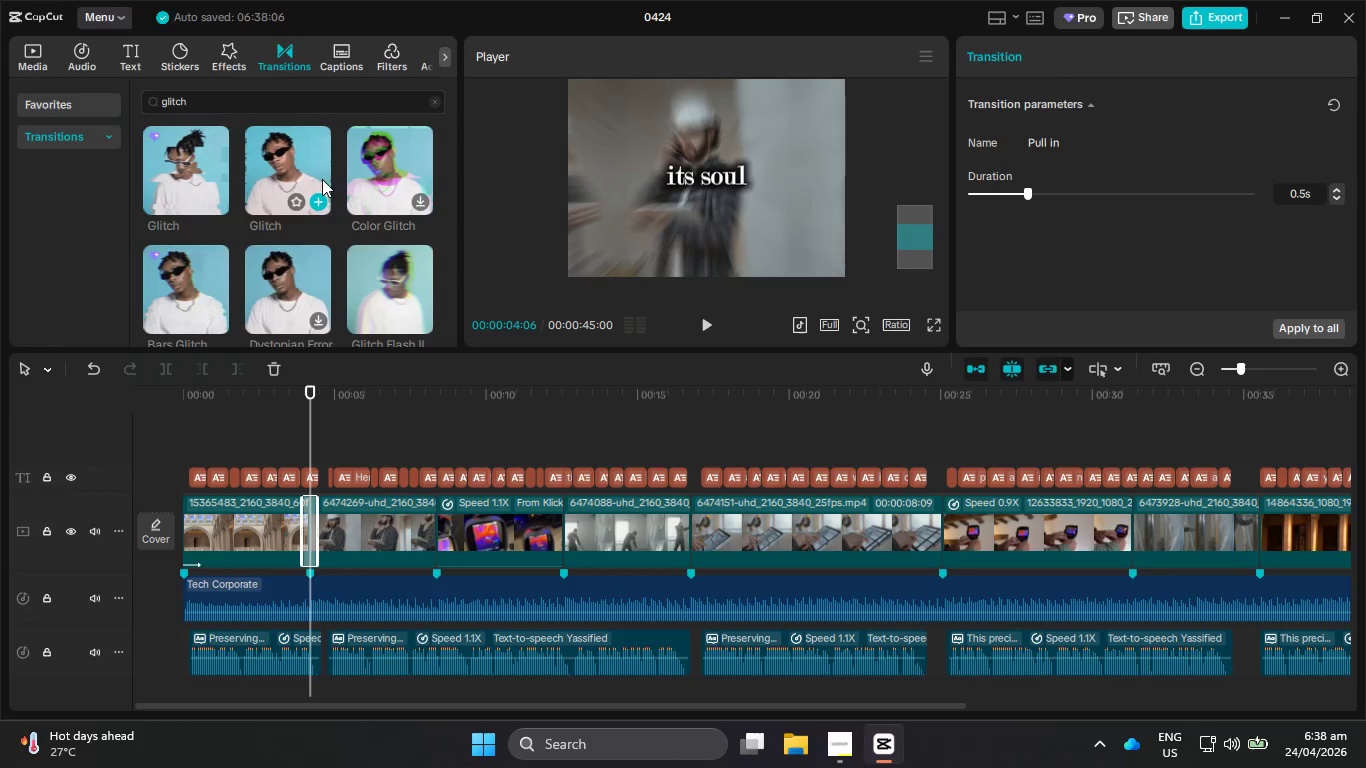 
left_click_drag(start_coordinate=[396, 168], to_coordinate=[421, 532])
 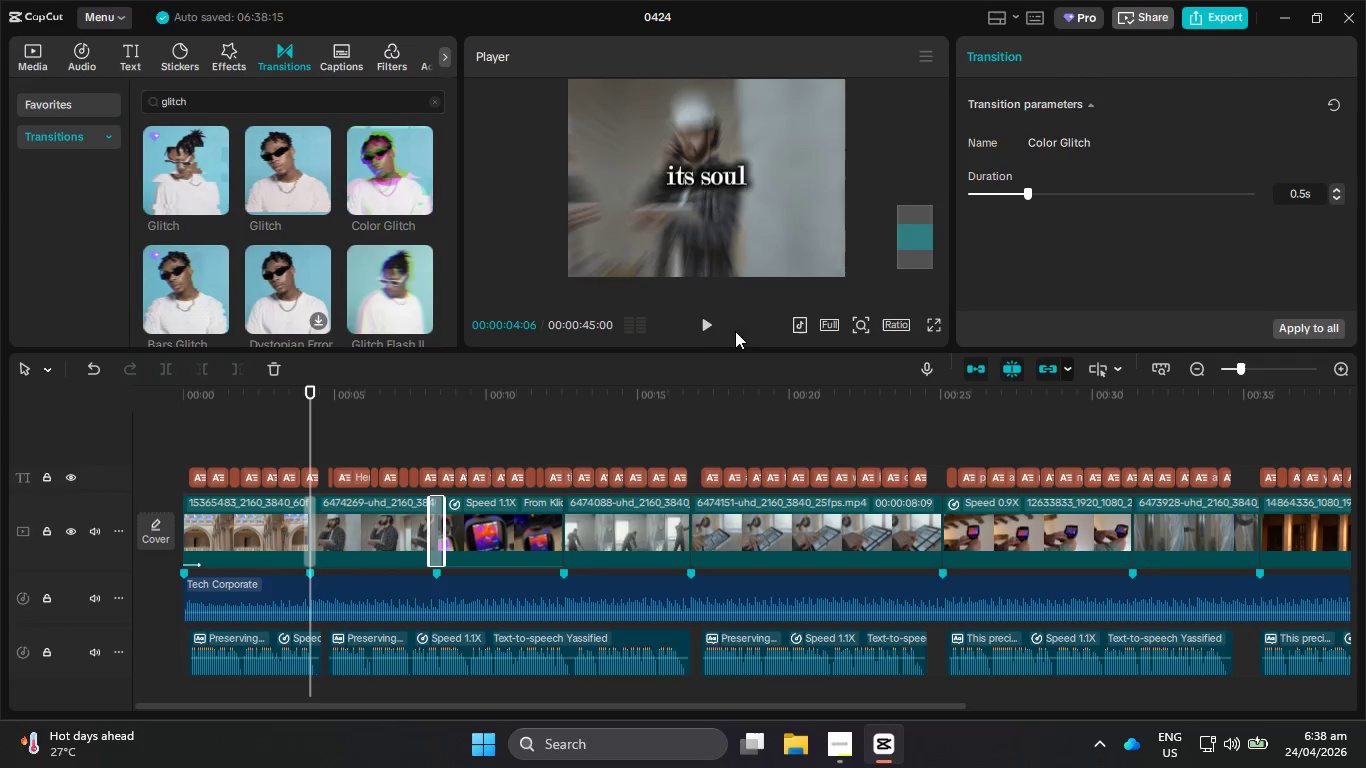 
left_click([703, 327])
 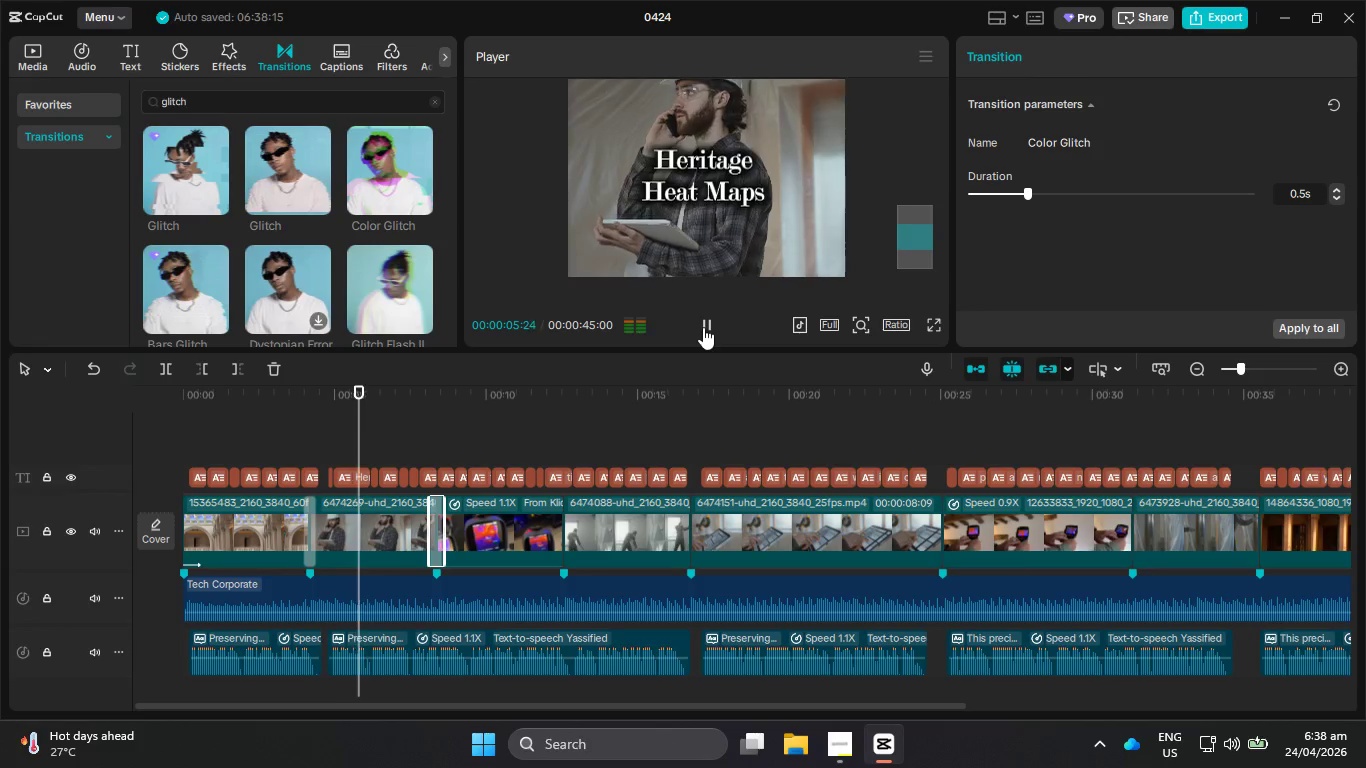 
left_click([703, 327])
 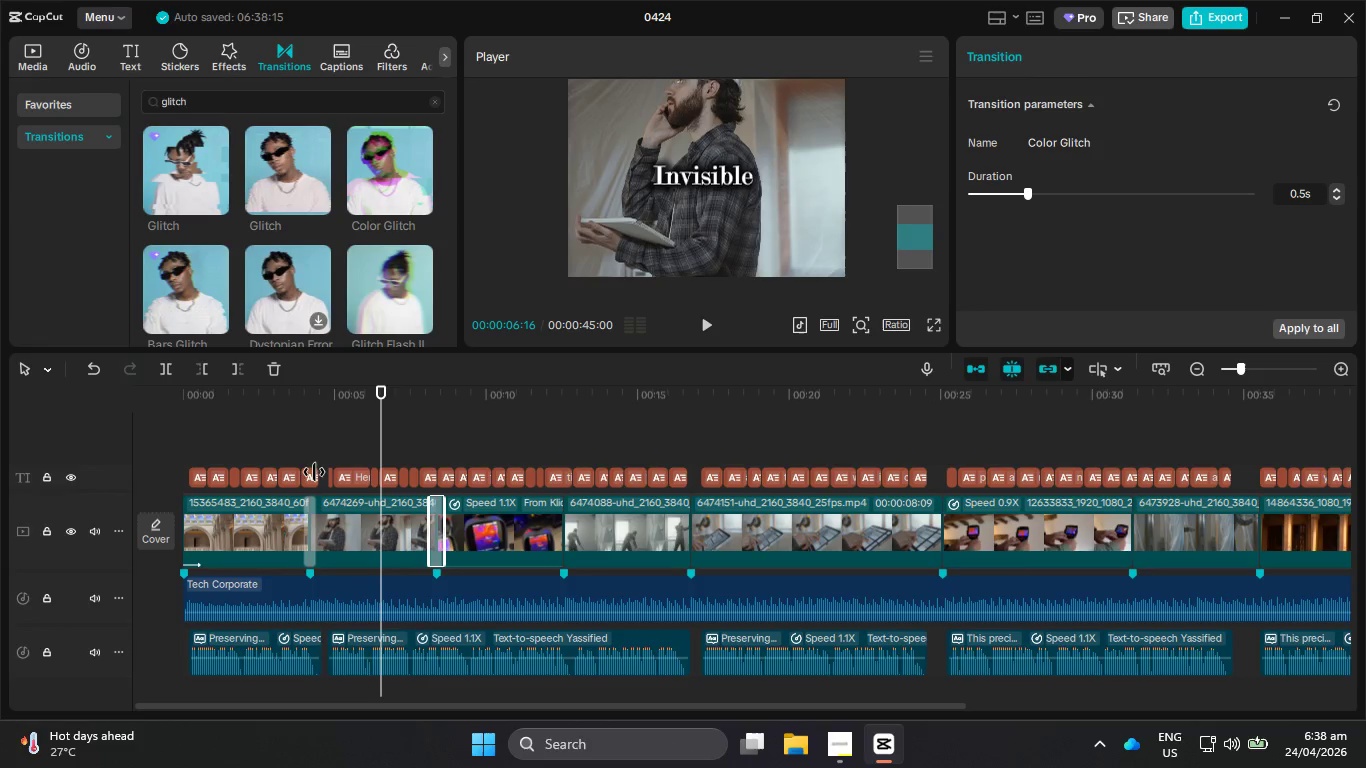 
left_click([309, 472])
 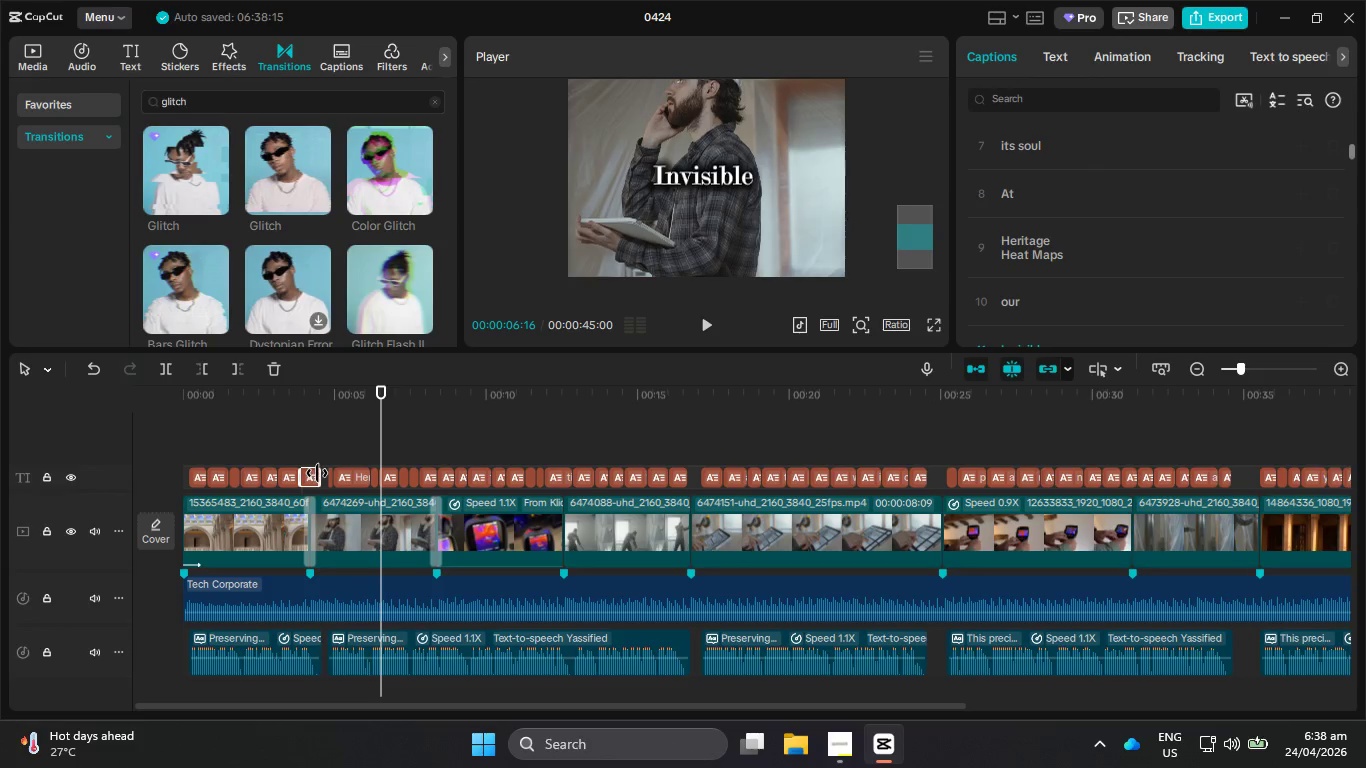 
left_click_drag(start_coordinate=[317, 473], to_coordinate=[311, 472])
 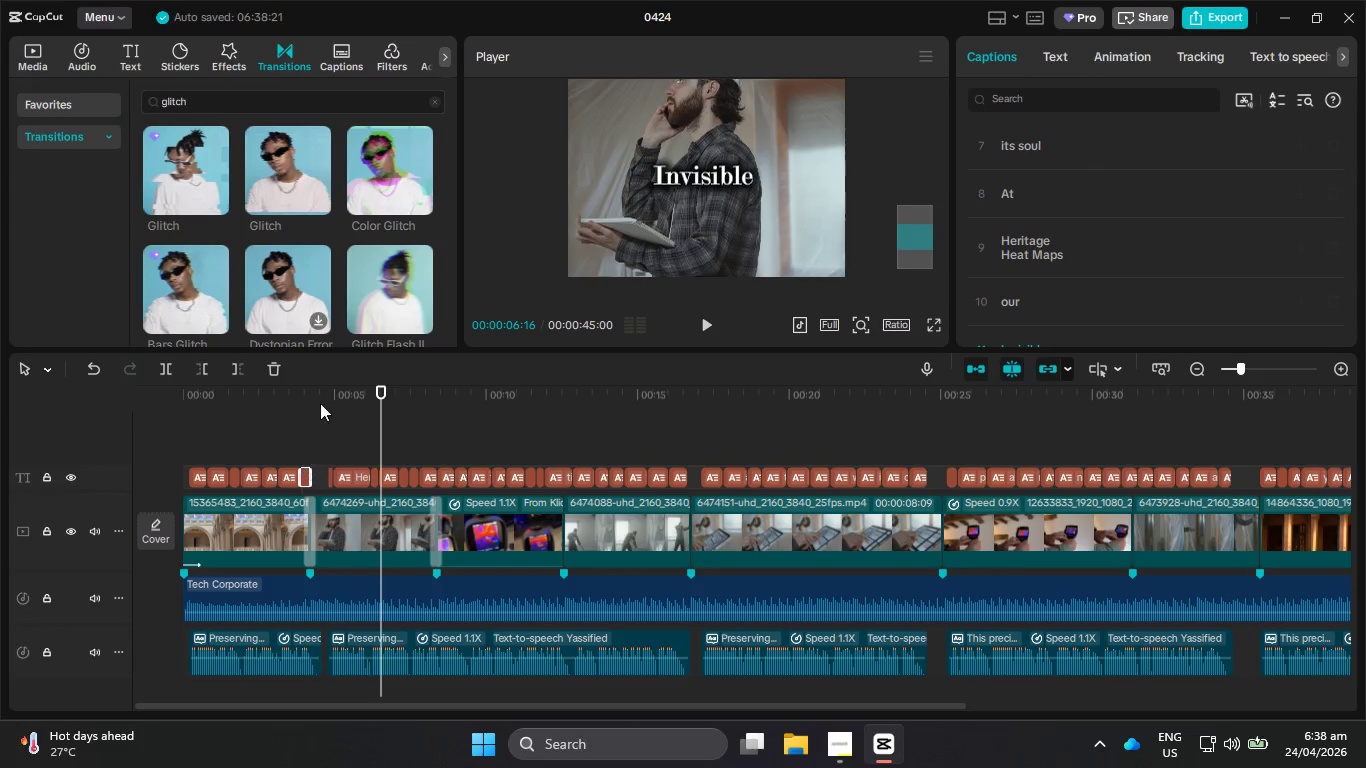 
left_click_drag(start_coordinate=[329, 396], to_coordinate=[290, 395])
 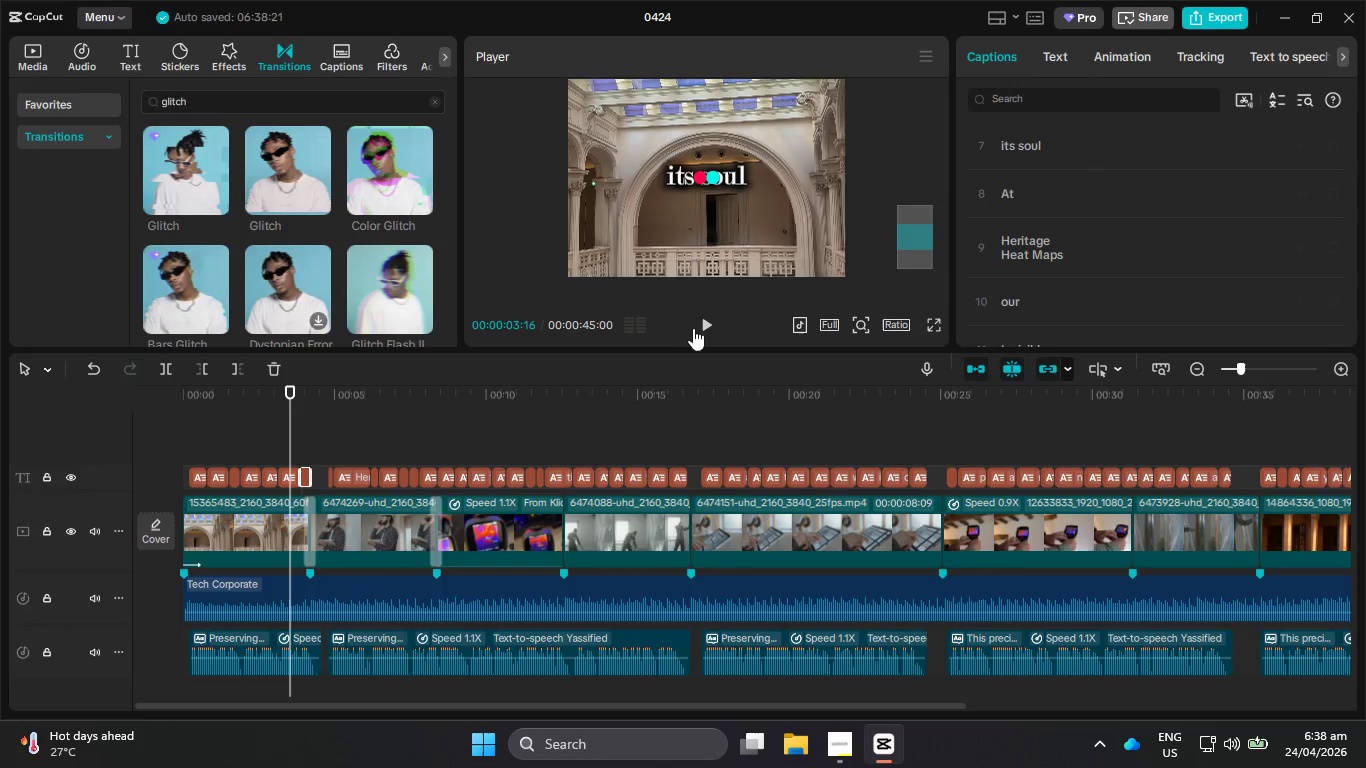 
left_click([705, 321])
 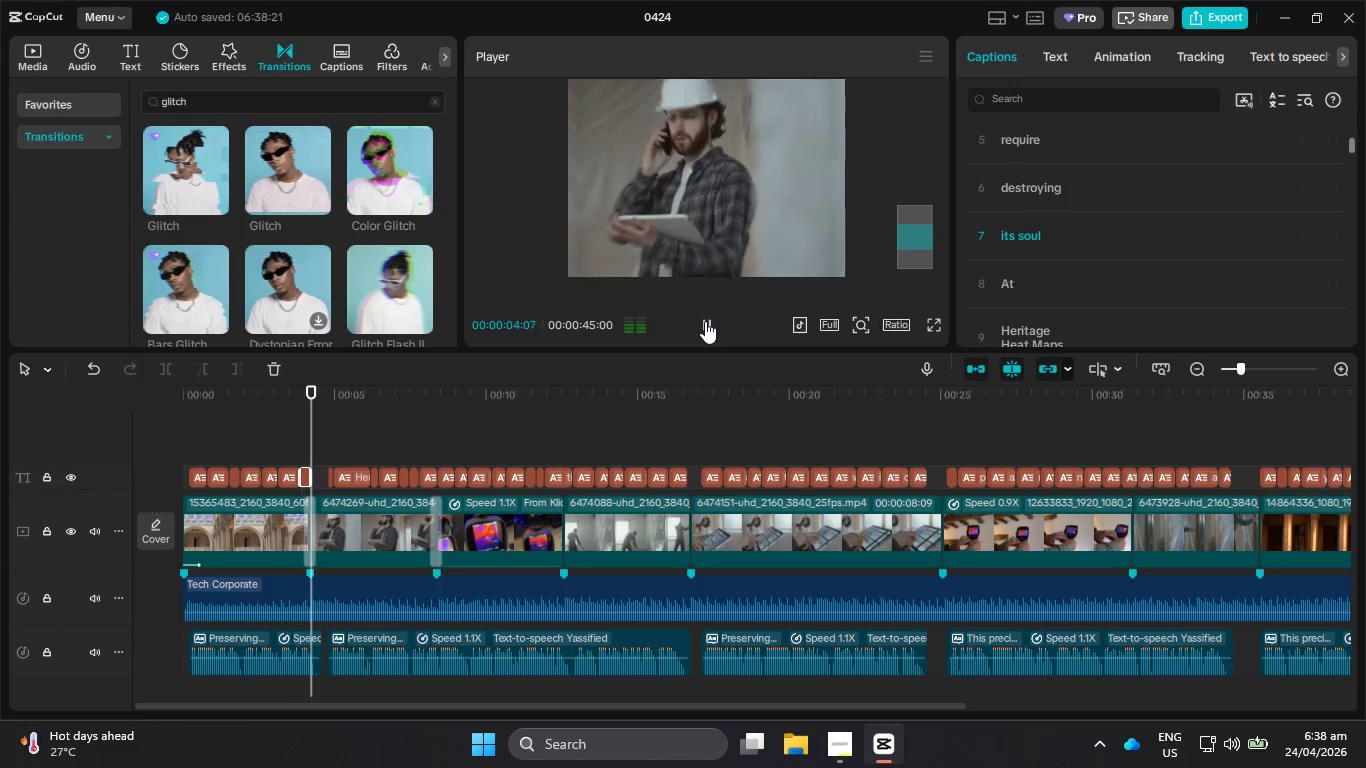 
left_click([705, 321])
 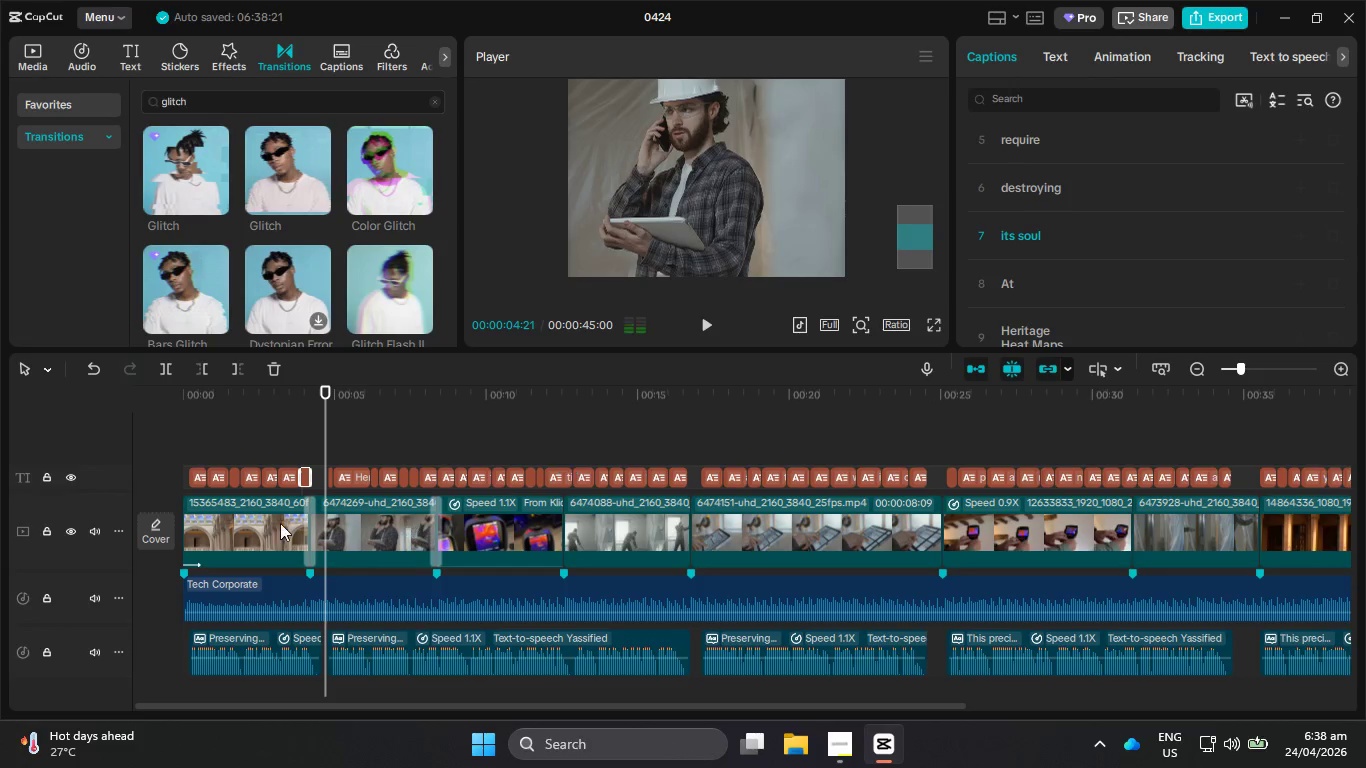 
hold_key(key=ControlLeft, duration=1.2)
scroll: coordinate [282, 493], scroll_direction: up, amount: 25.0
 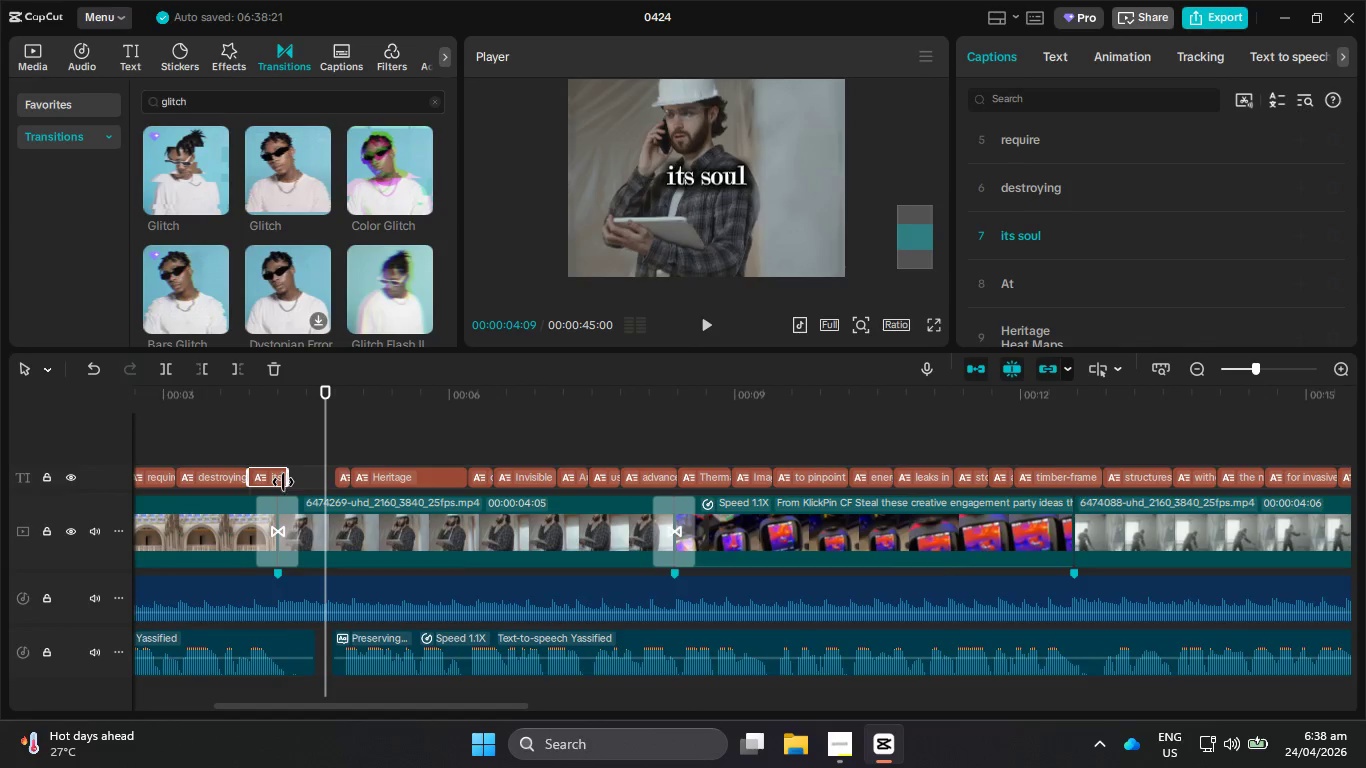 
left_click_drag(start_coordinate=[284, 400], to_coordinate=[253, 390])
 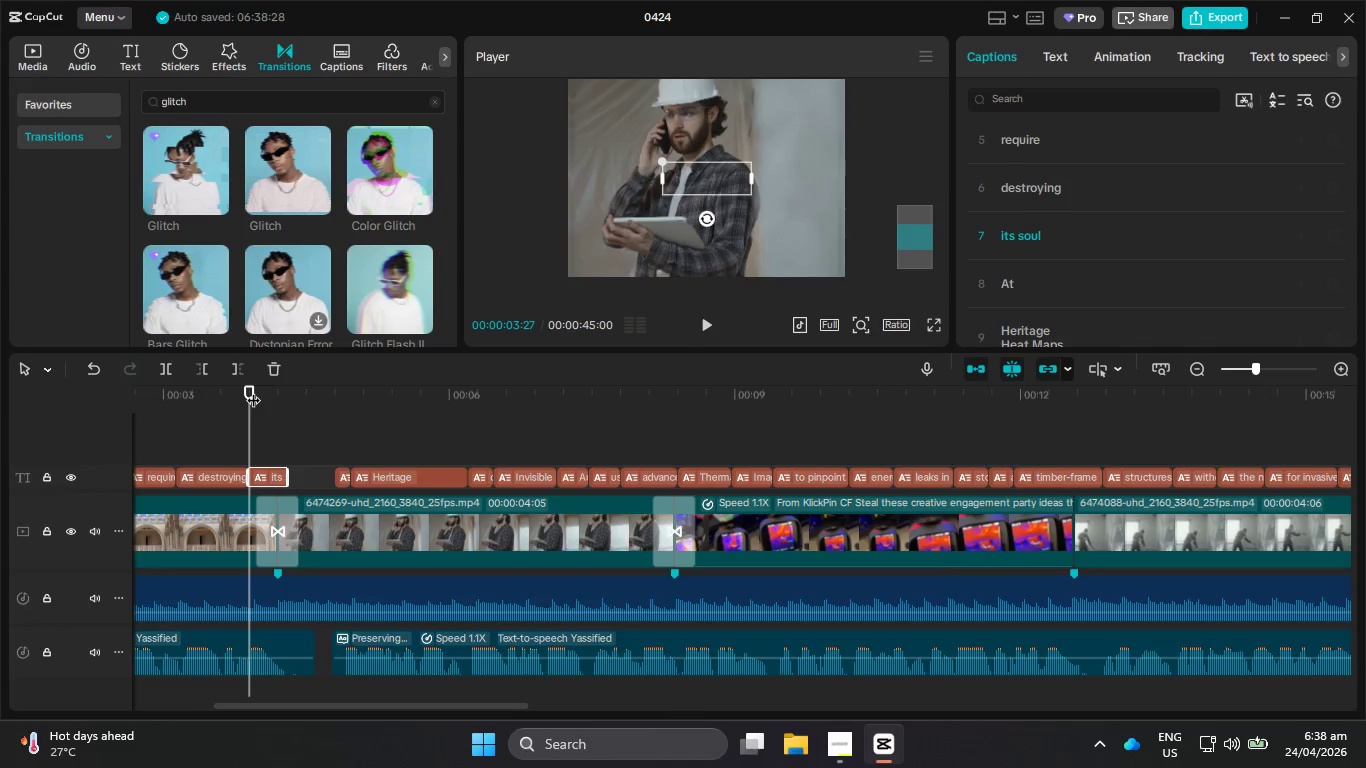 
left_click_drag(start_coordinate=[253, 390], to_coordinate=[235, 390])
 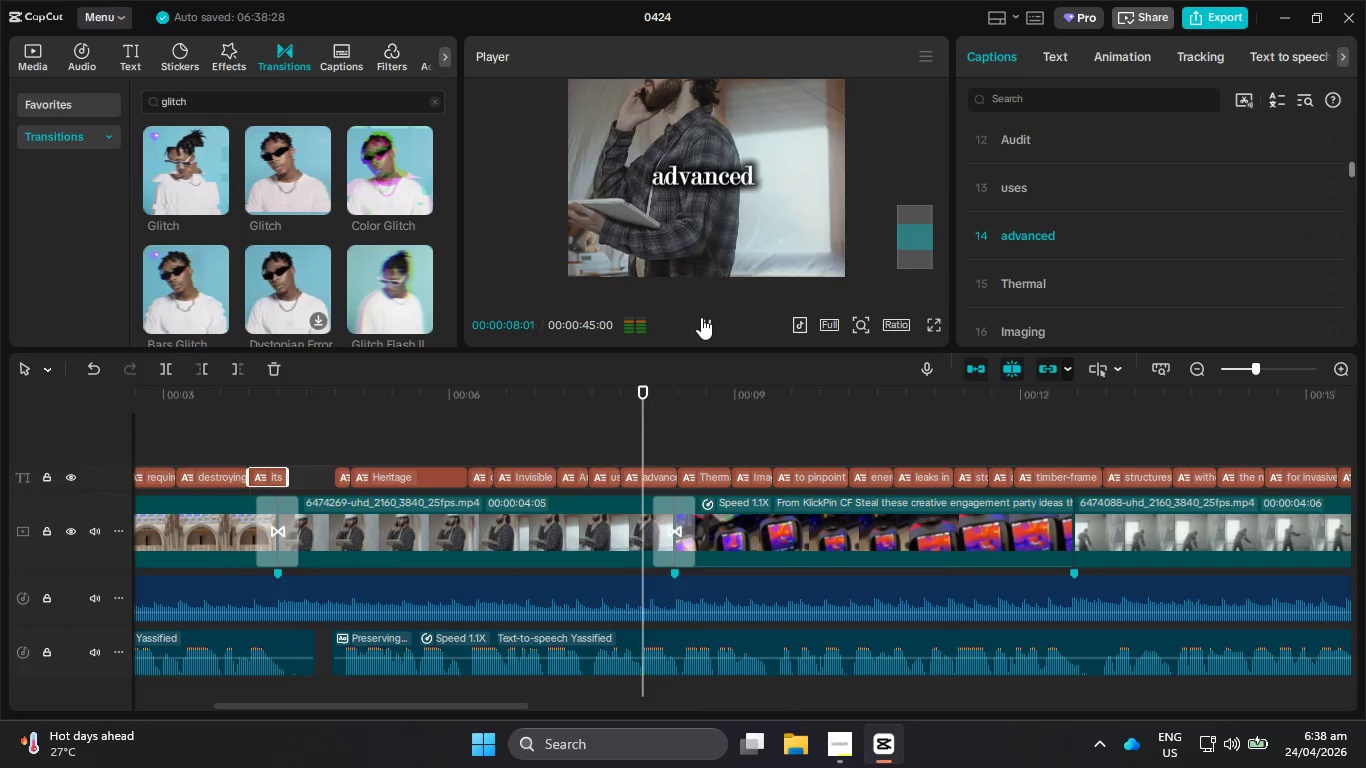 
wait(6.97)
 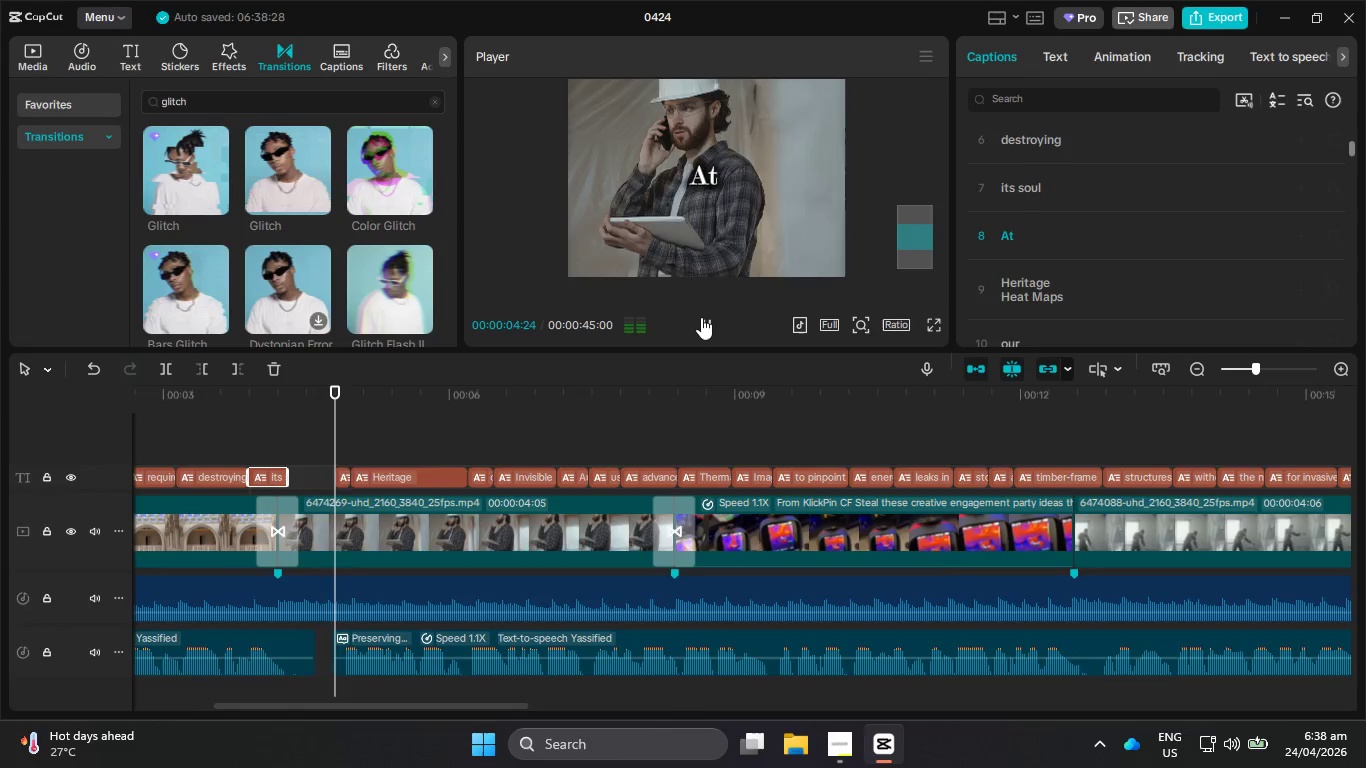 
hold_key(key=ControlLeft, duration=1.01)
scroll: coordinate [747, 219], scroll_direction: down, amount: 8.0
 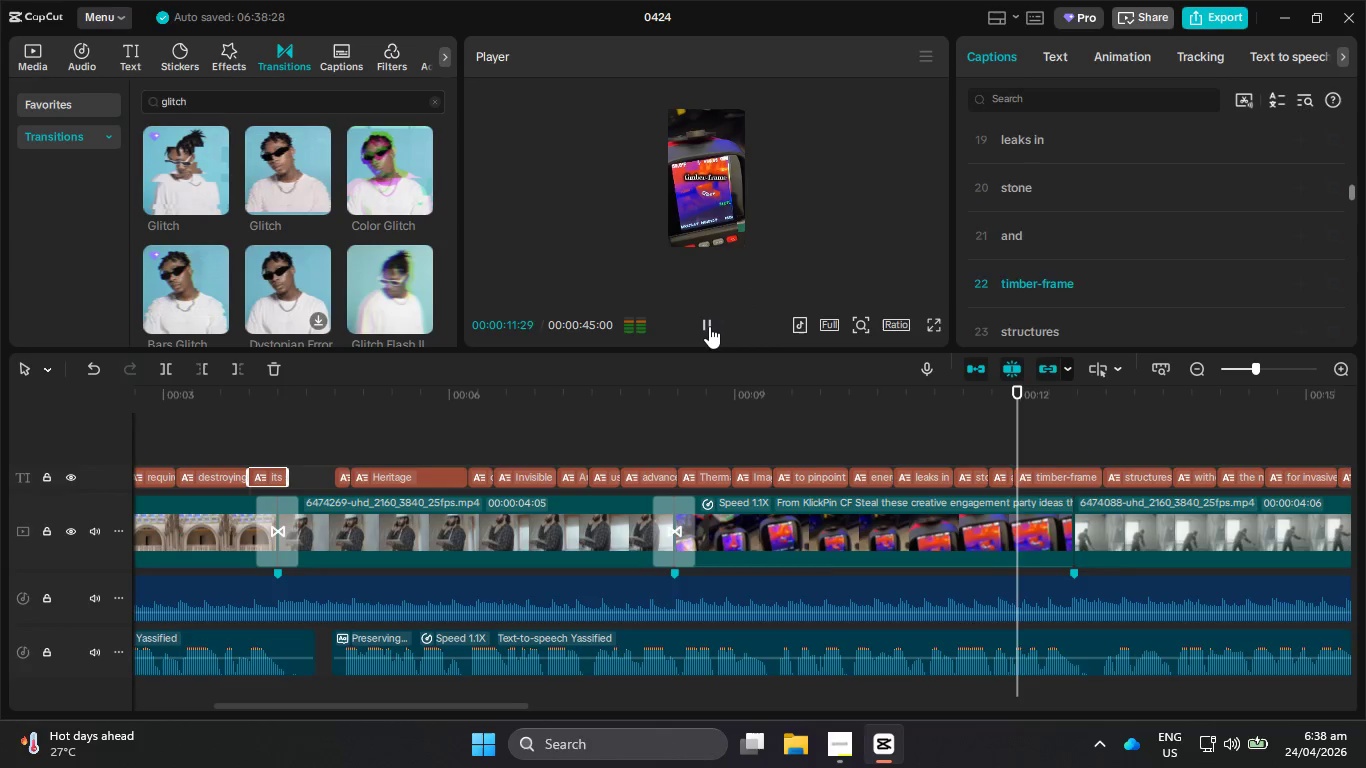 
left_click([709, 326])
 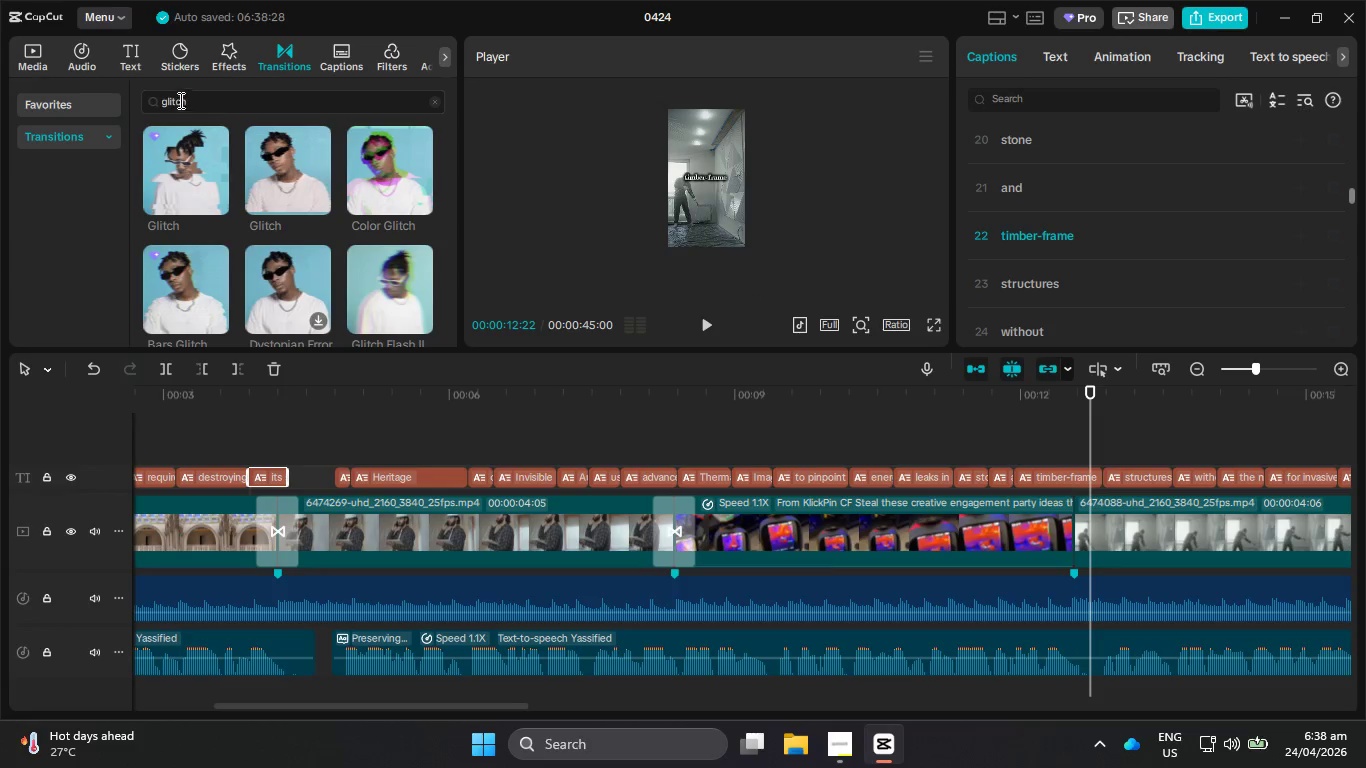 
left_click_drag(start_coordinate=[199, 92], to_coordinate=[152, 98])
 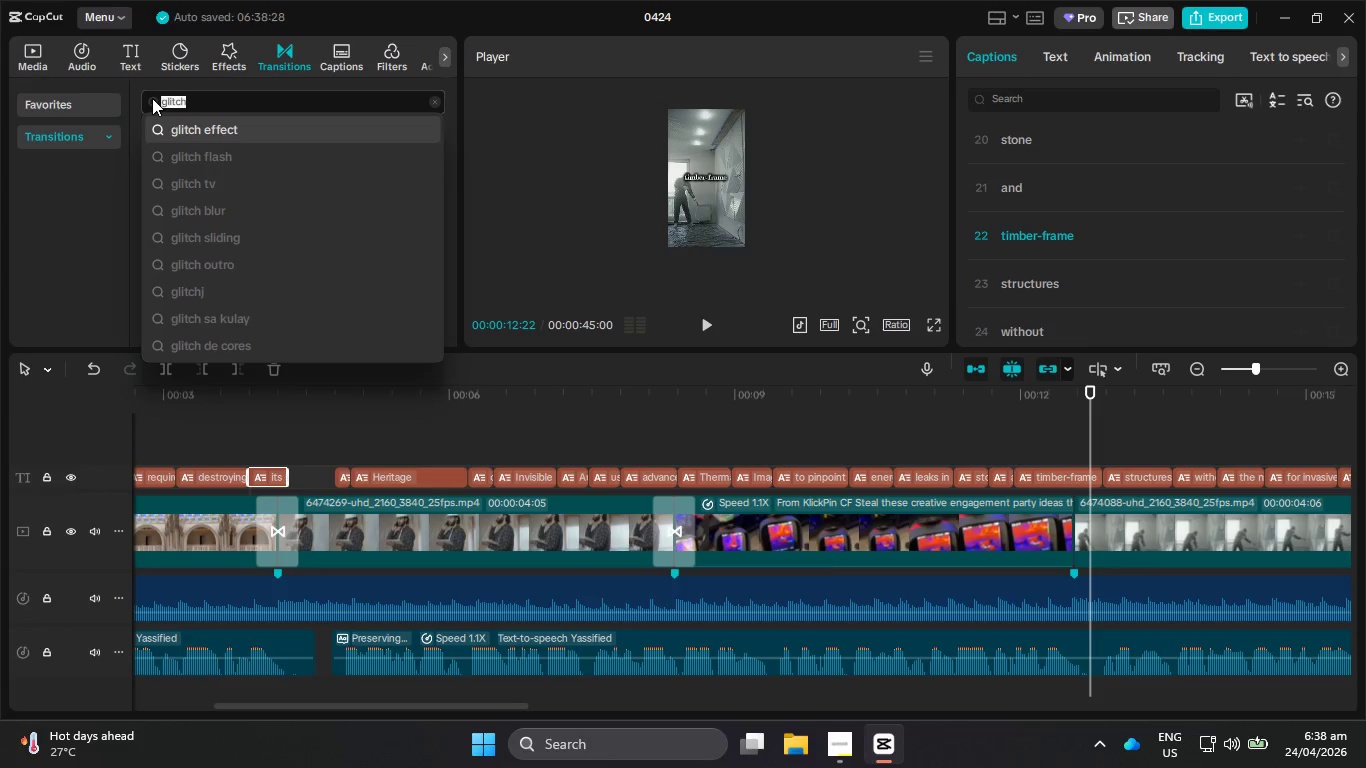 
type(mask or)
key(Backspace)
key(Backspace)
type(rot)
key(Backspace)
key(Backspace)
type(a)
key(Backspace)
type(te)
 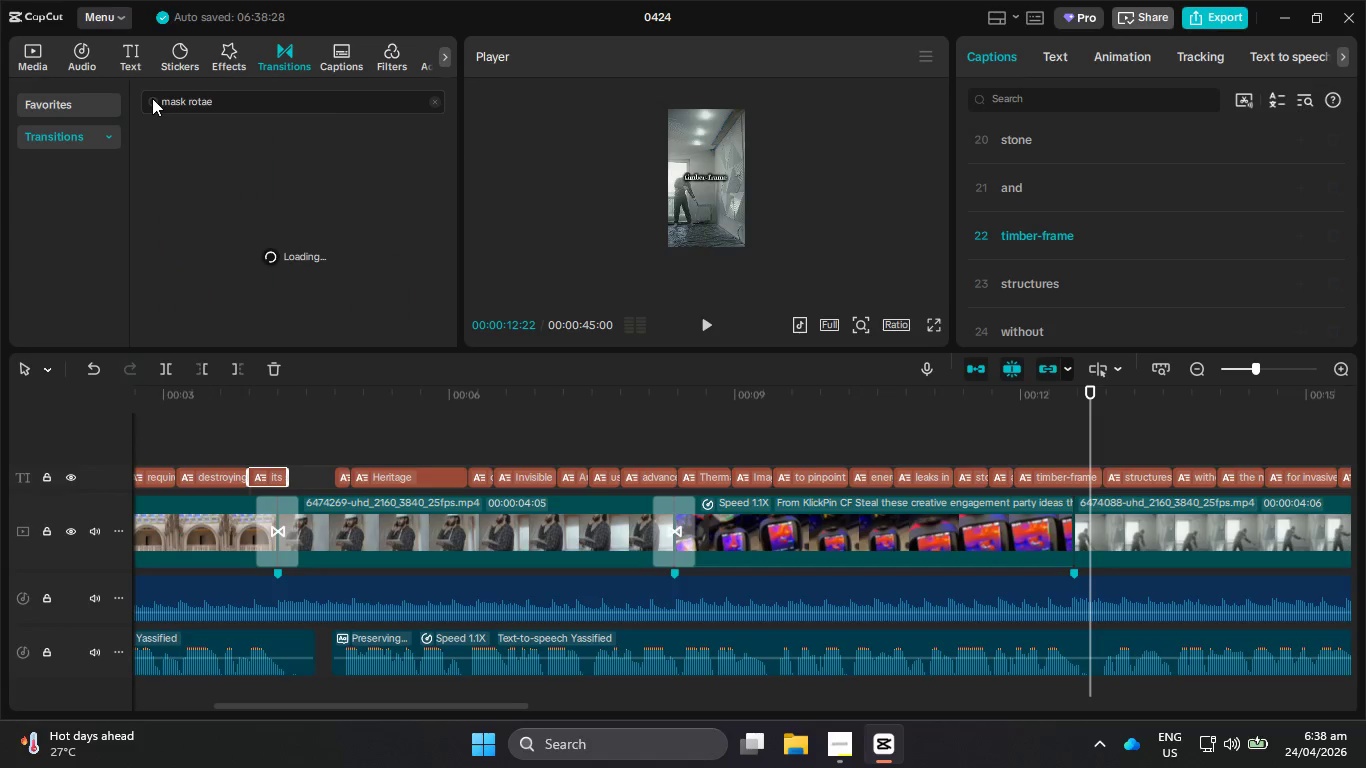 
key(Enter)
 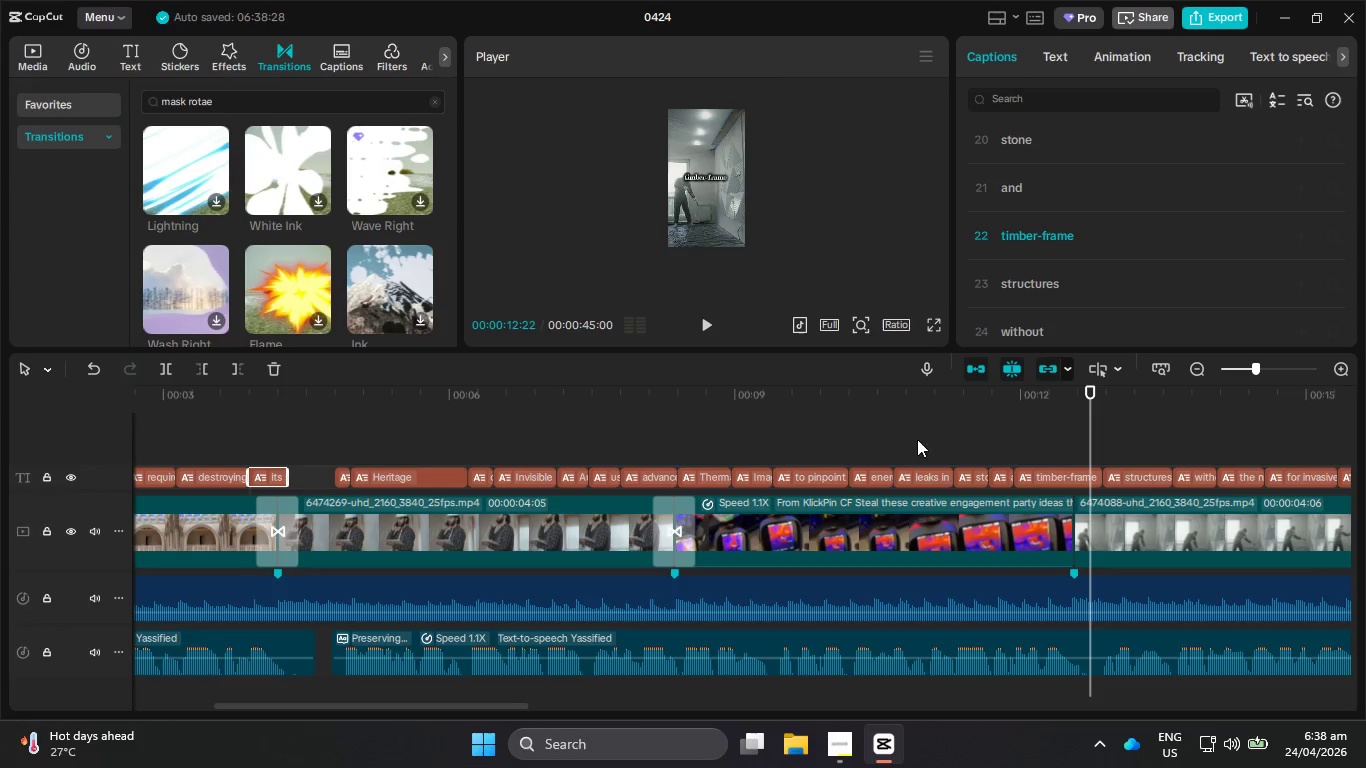 
left_click_drag(start_coordinate=[1088, 437], to_coordinate=[977, 434])
 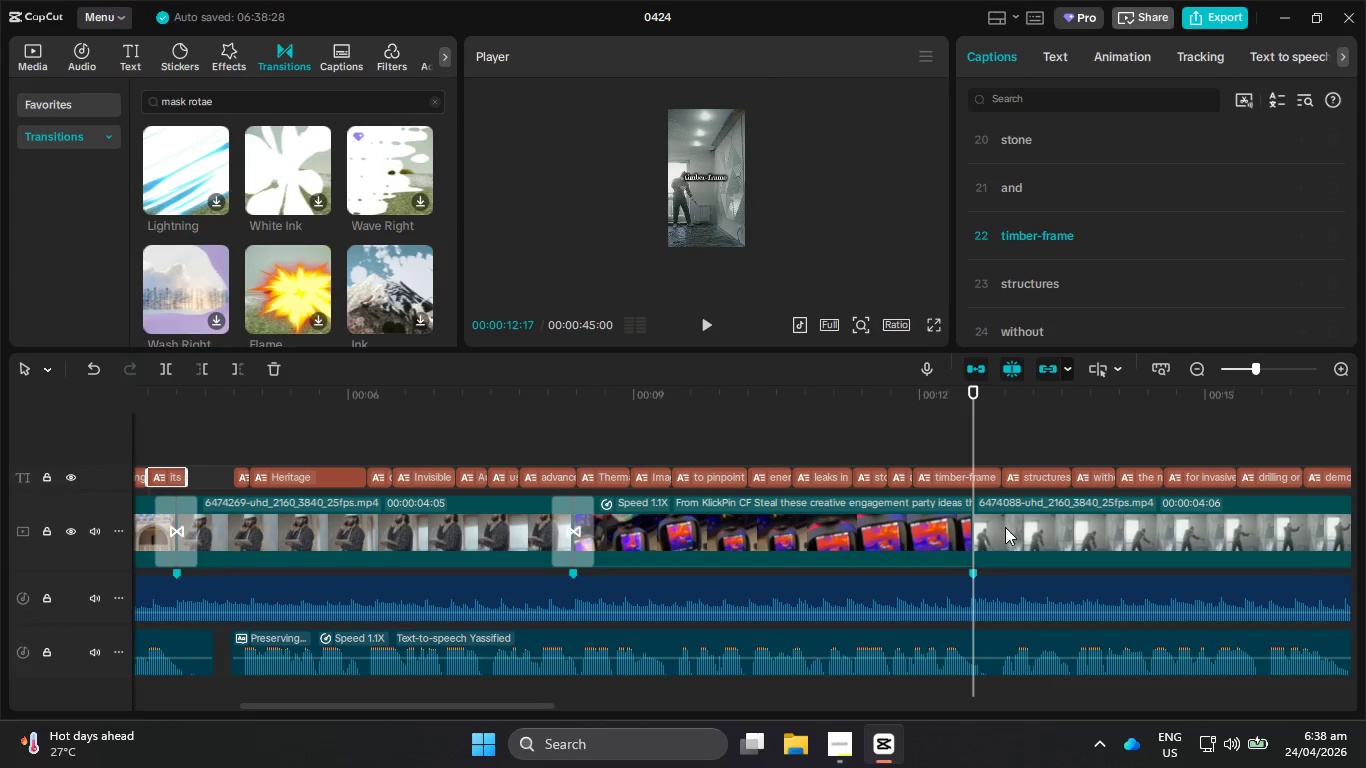 
left_click([1009, 554])
 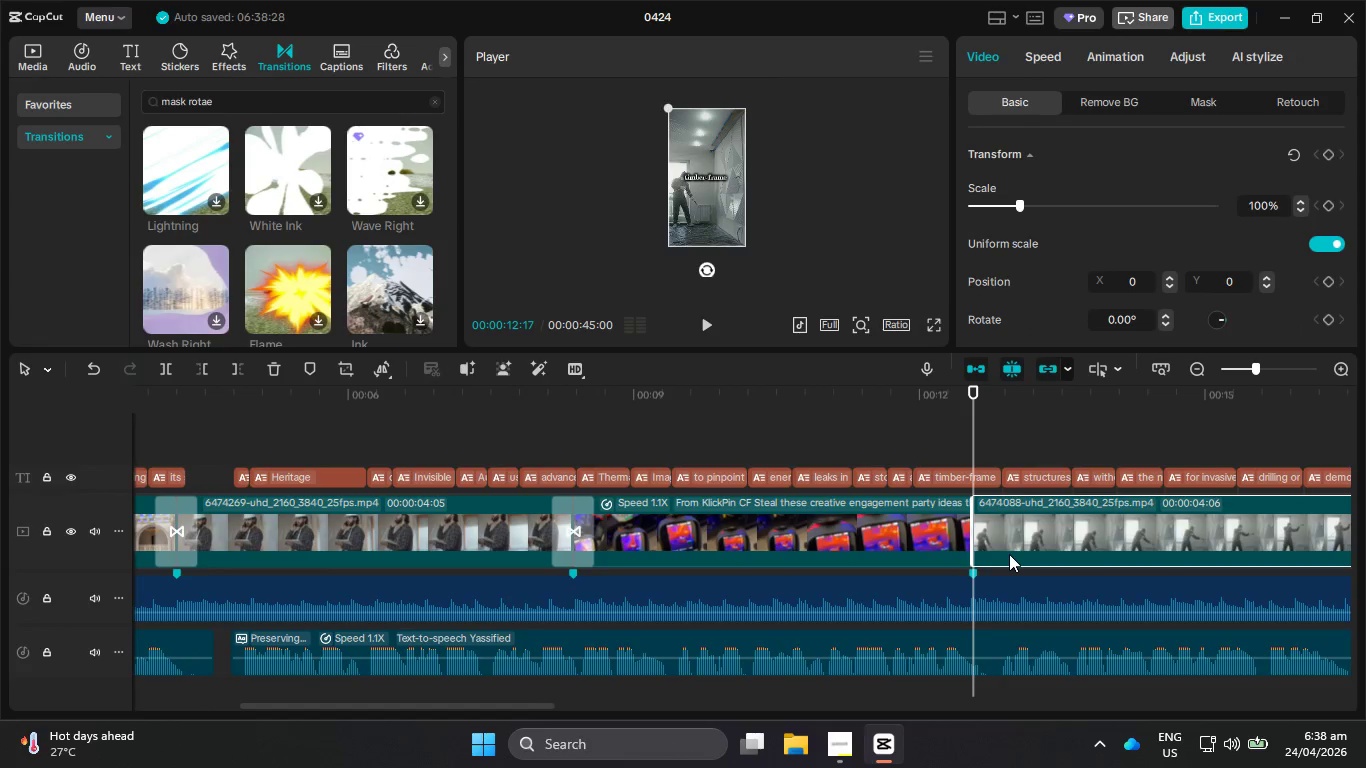 
scroll: coordinate [1005, 527], scroll_direction: up, amount: 5.0
 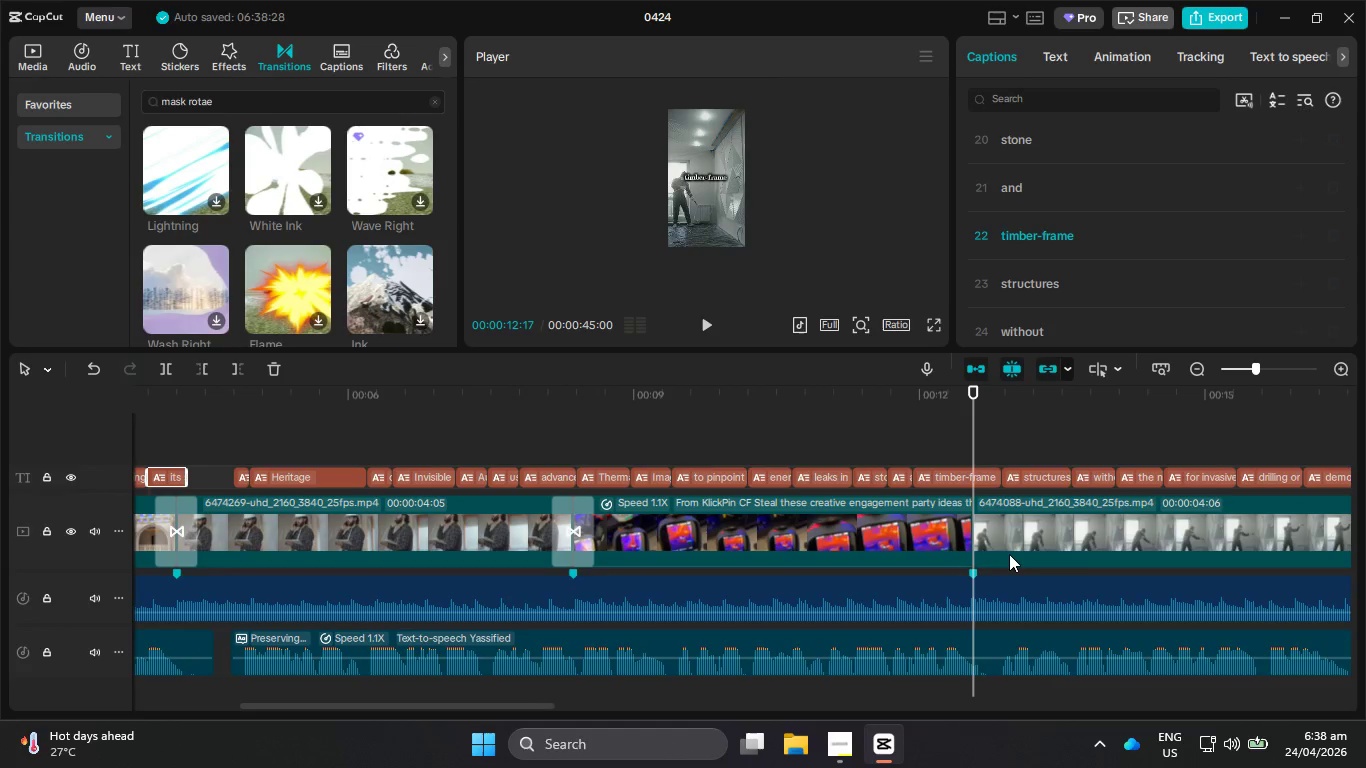 
key(Control+C)
 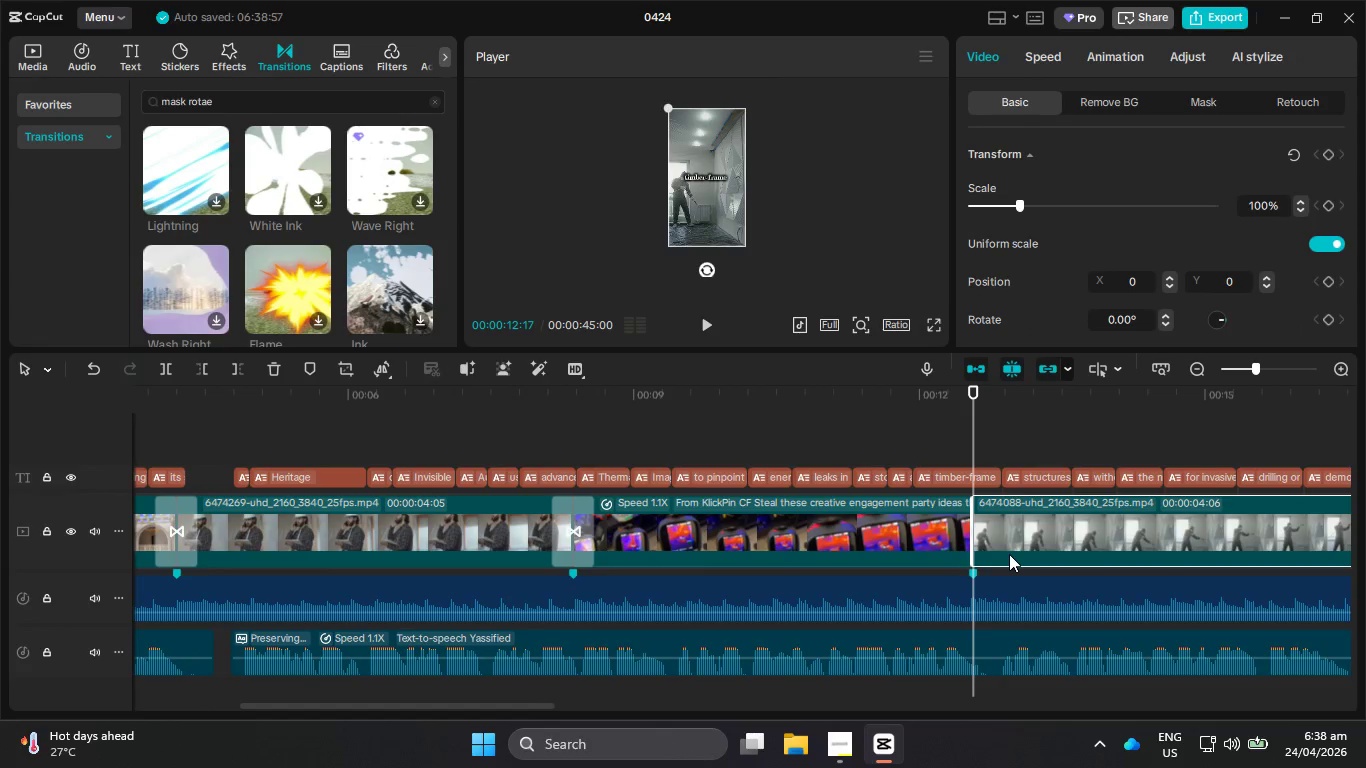 
key(Control+V)
 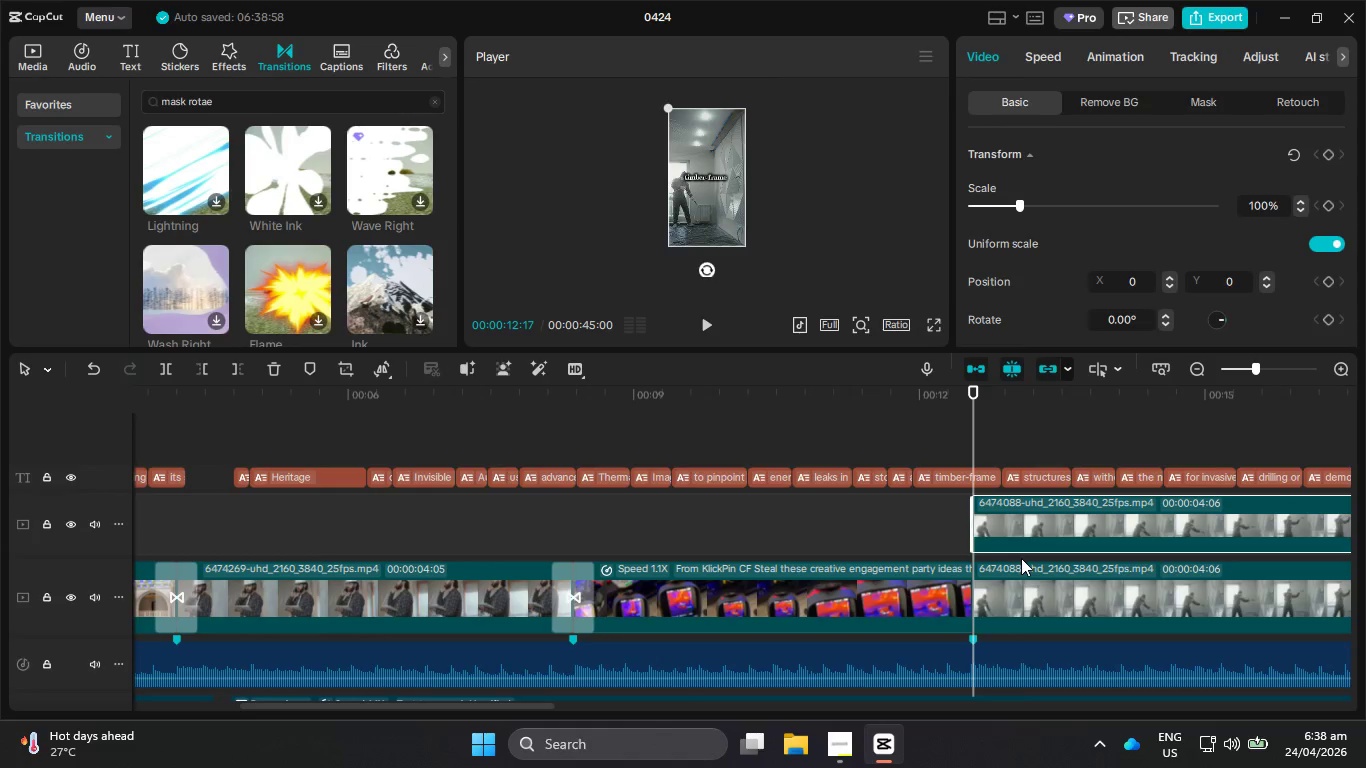 
scroll: coordinate [1021, 558], scroll_direction: up, amount: 1.0
 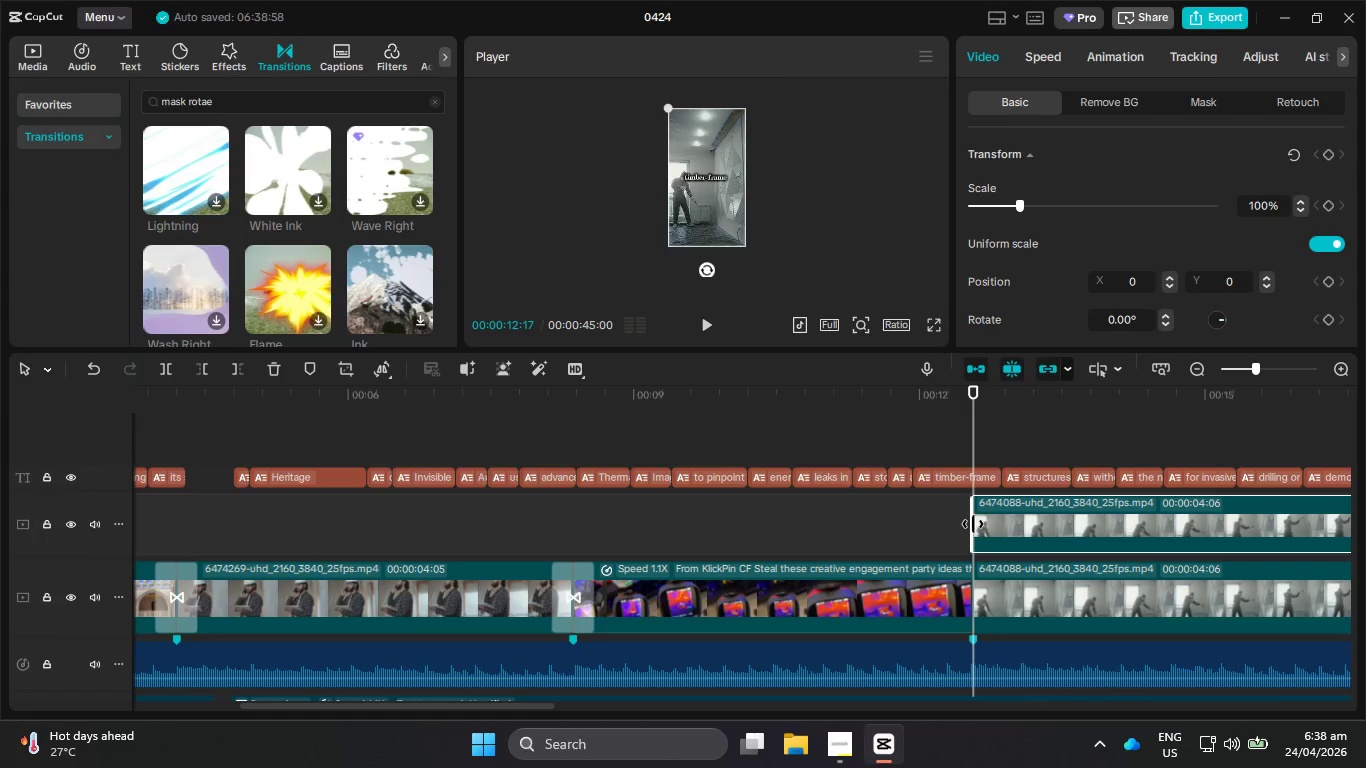 
left_click_drag(start_coordinate=[972, 524], to_coordinate=[952, 524])
 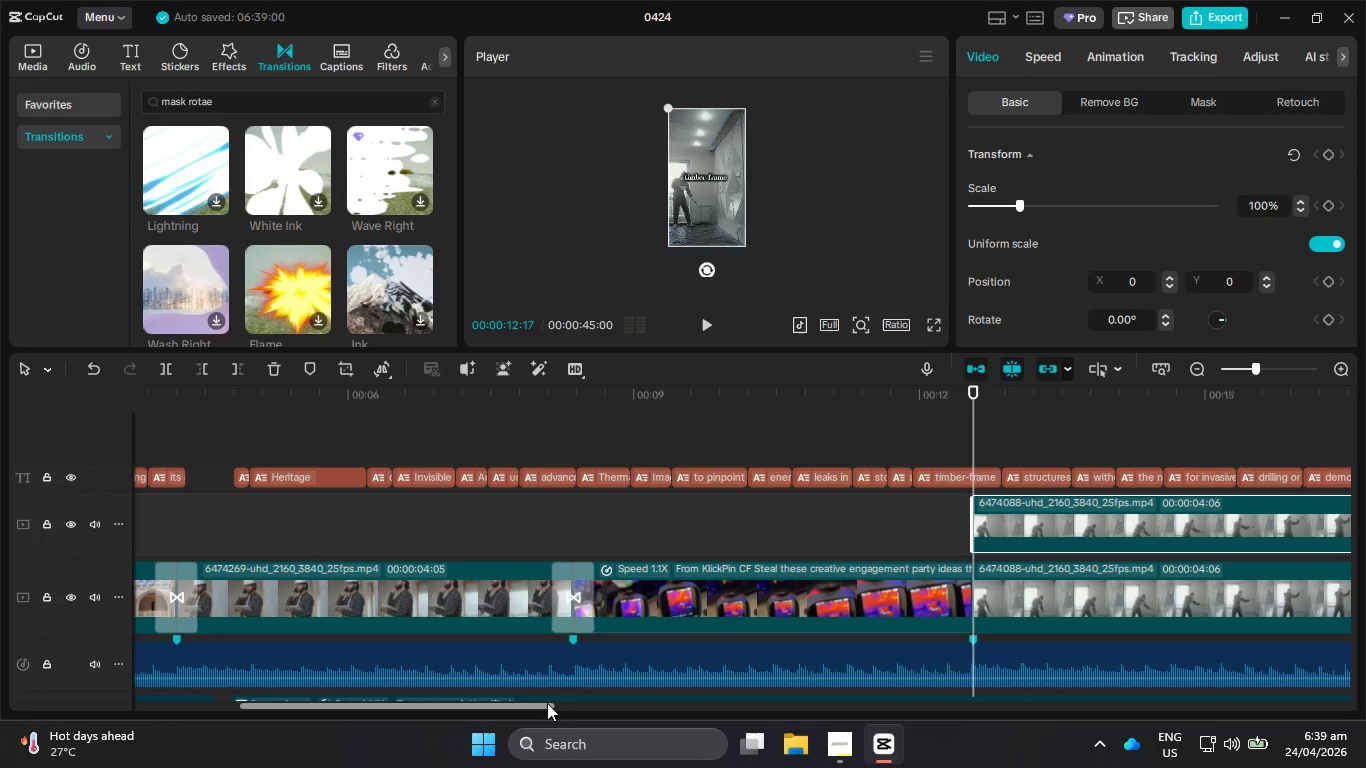 
left_click_drag(start_coordinate=[526, 706], to_coordinate=[634, 727])
 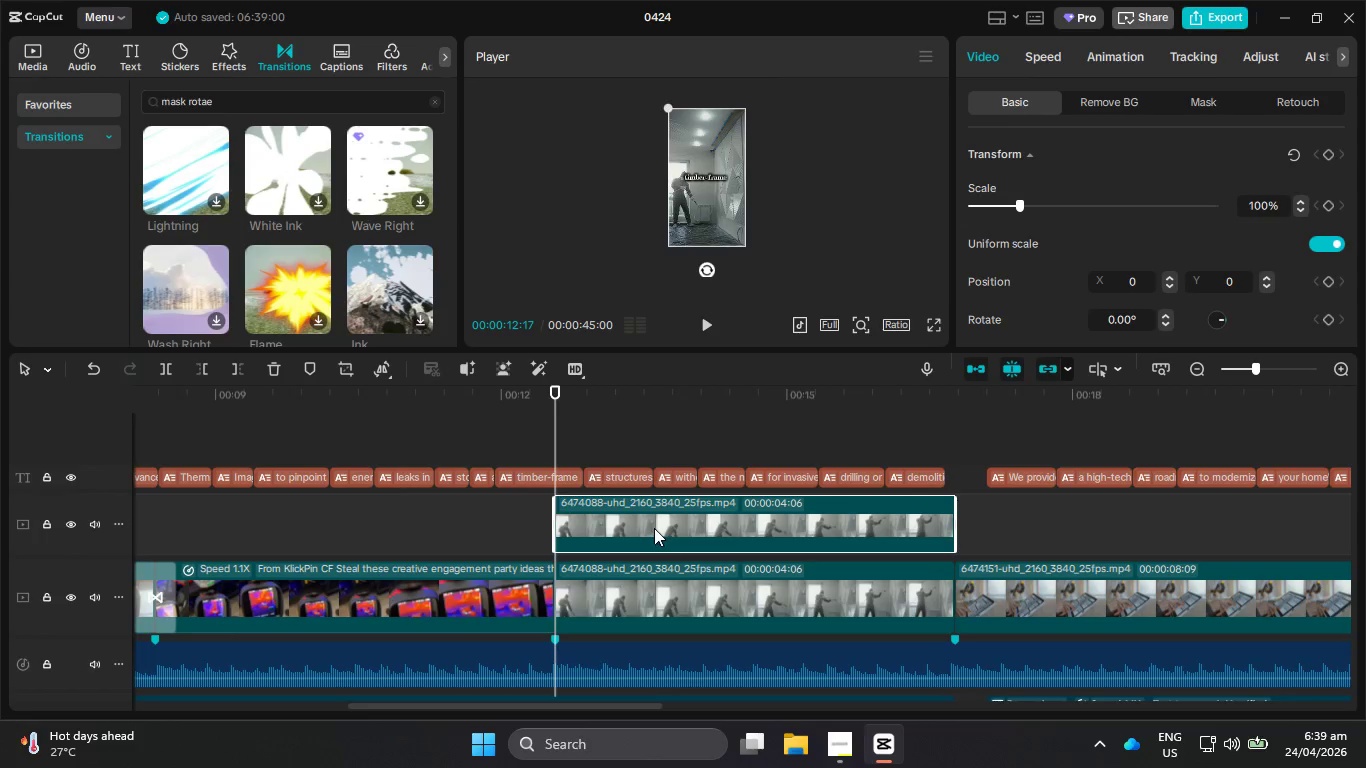 
left_click_drag(start_coordinate=[648, 529], to_coordinate=[615, 531])
 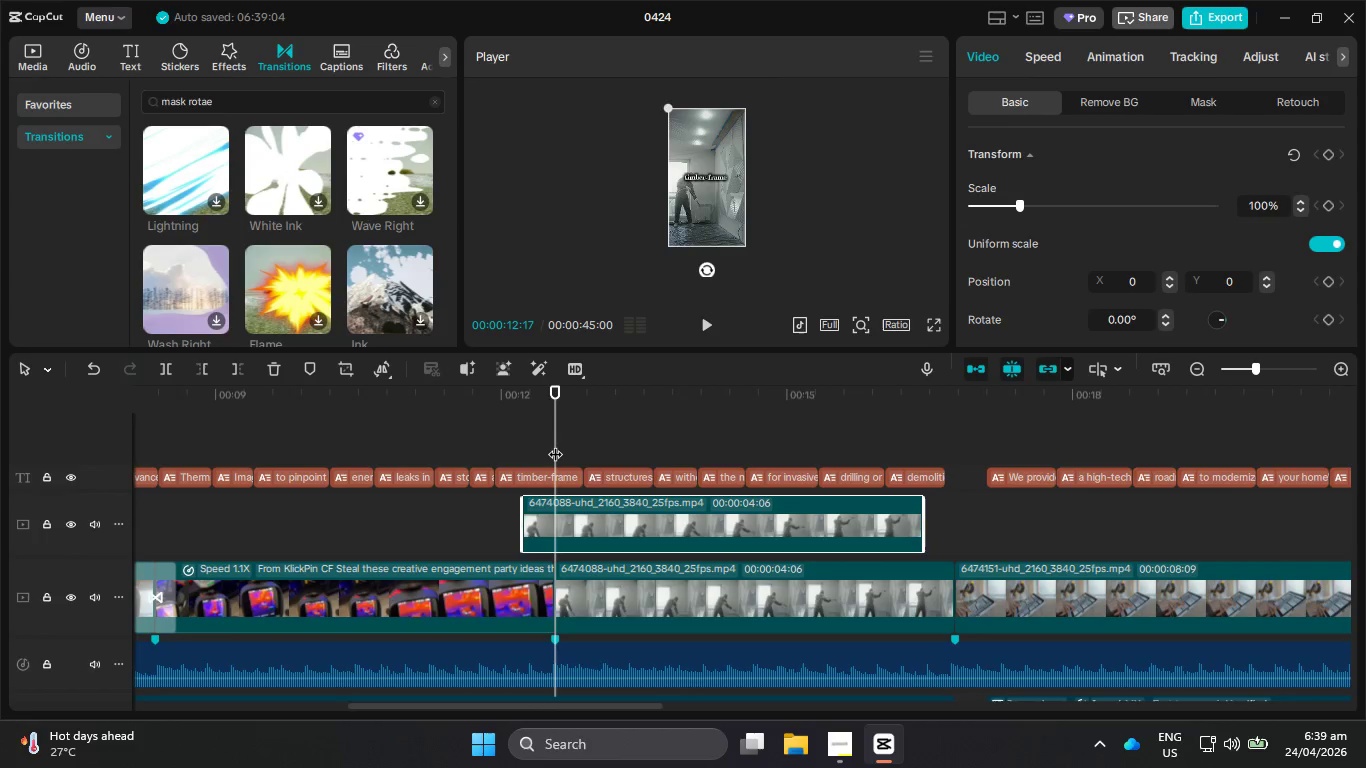 
left_click_drag(start_coordinate=[556, 444], to_coordinate=[515, 441])
 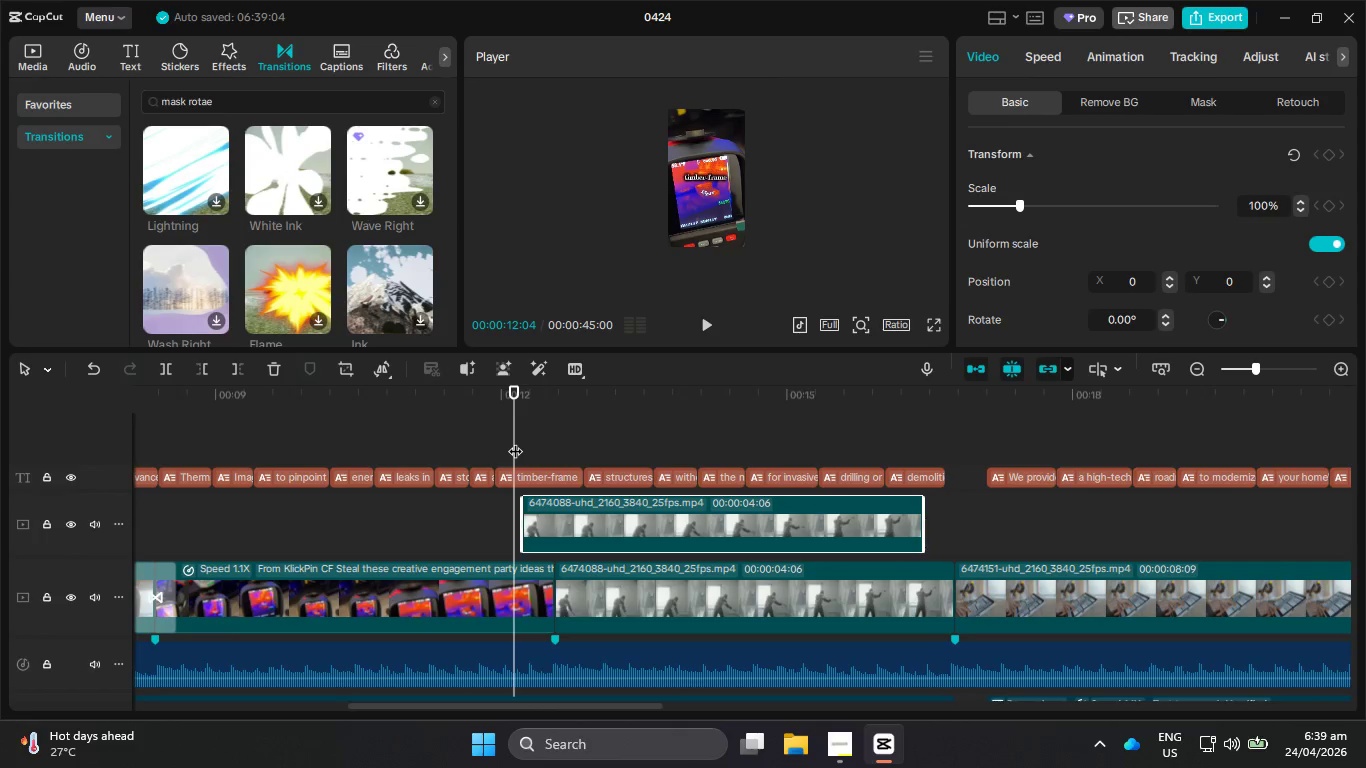 
left_click_drag(start_coordinate=[515, 441], to_coordinate=[525, 438])
 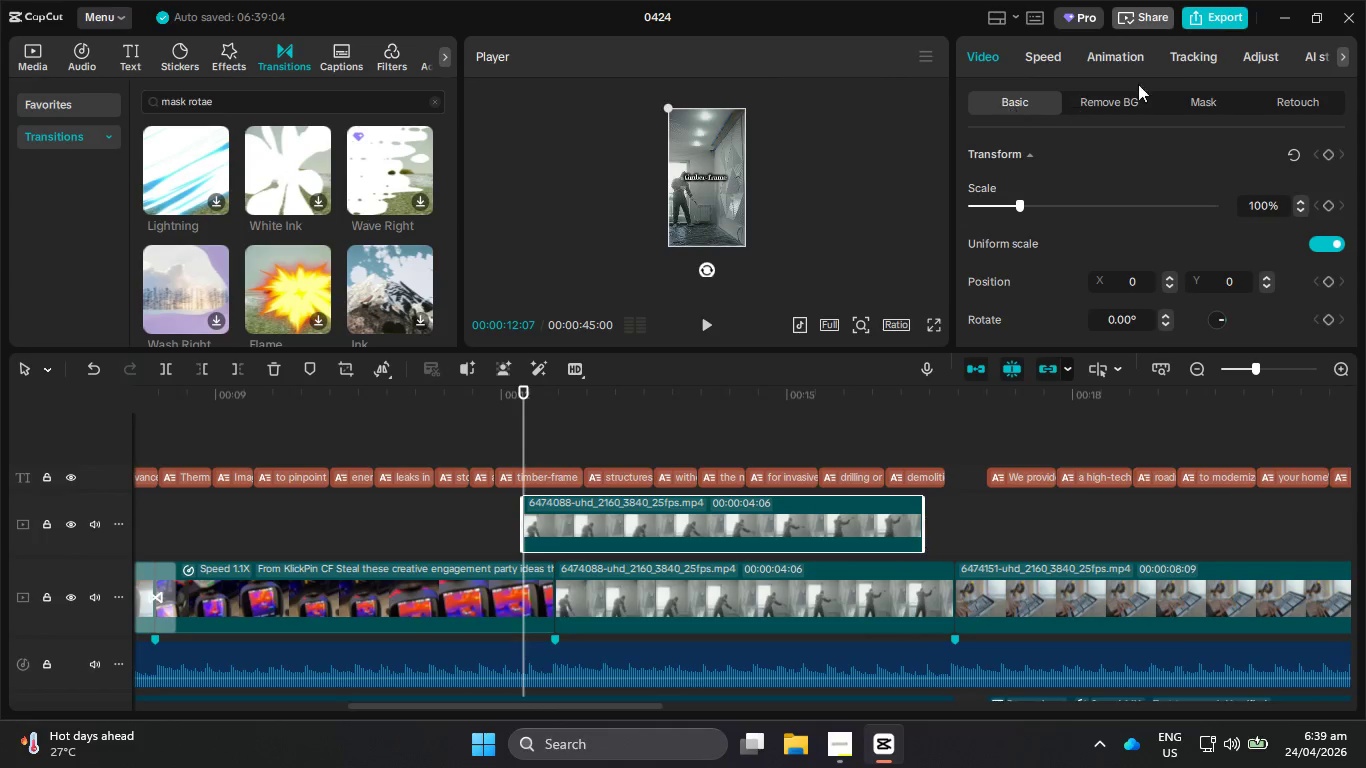 
mouse_move([1182, 111])
 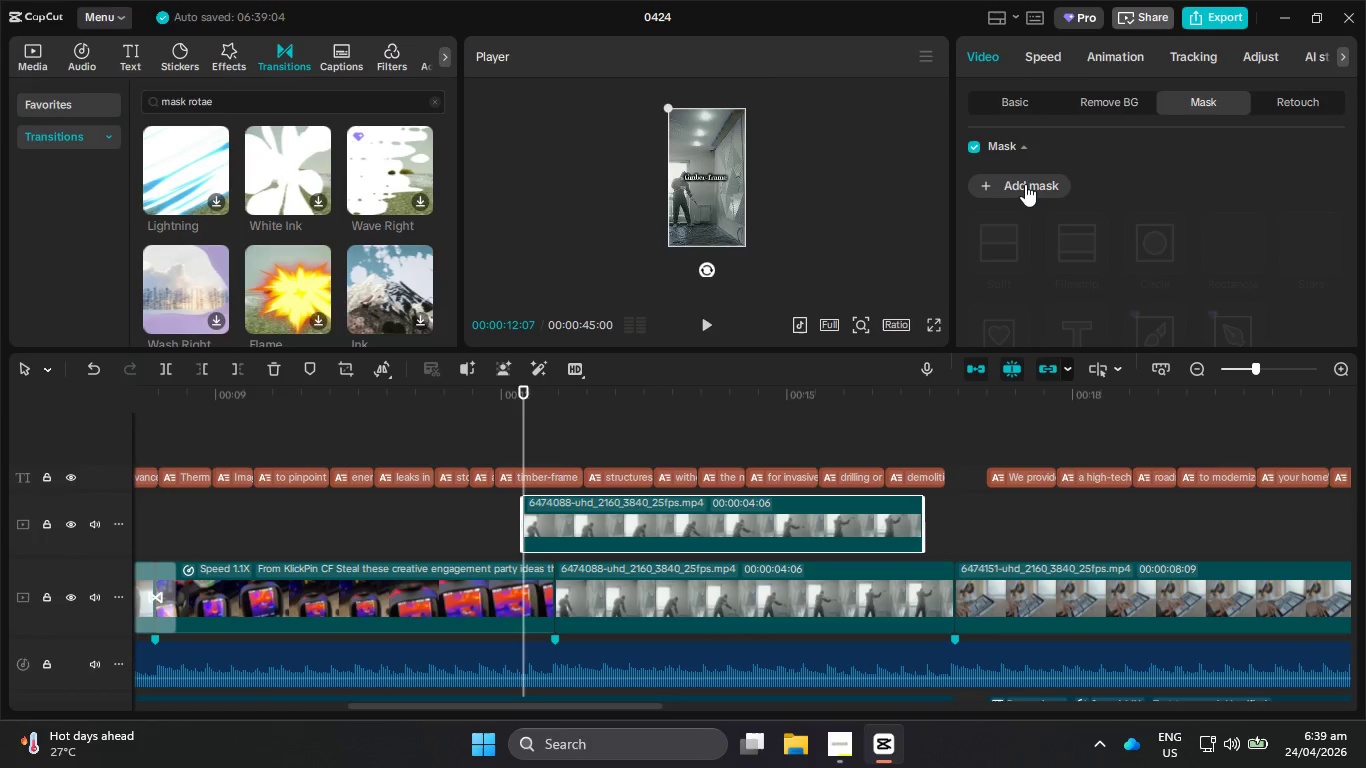 
left_click([1026, 183])
 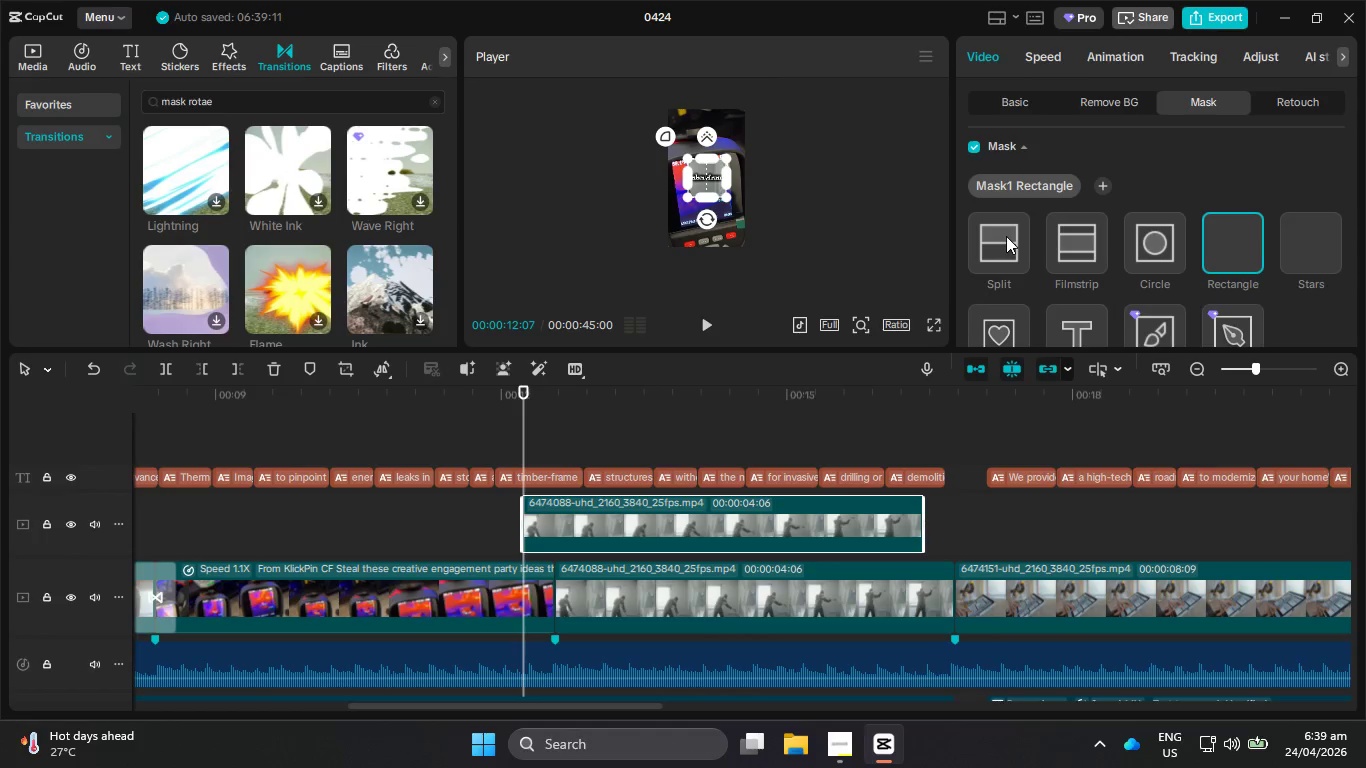 
left_click([1006, 236])
 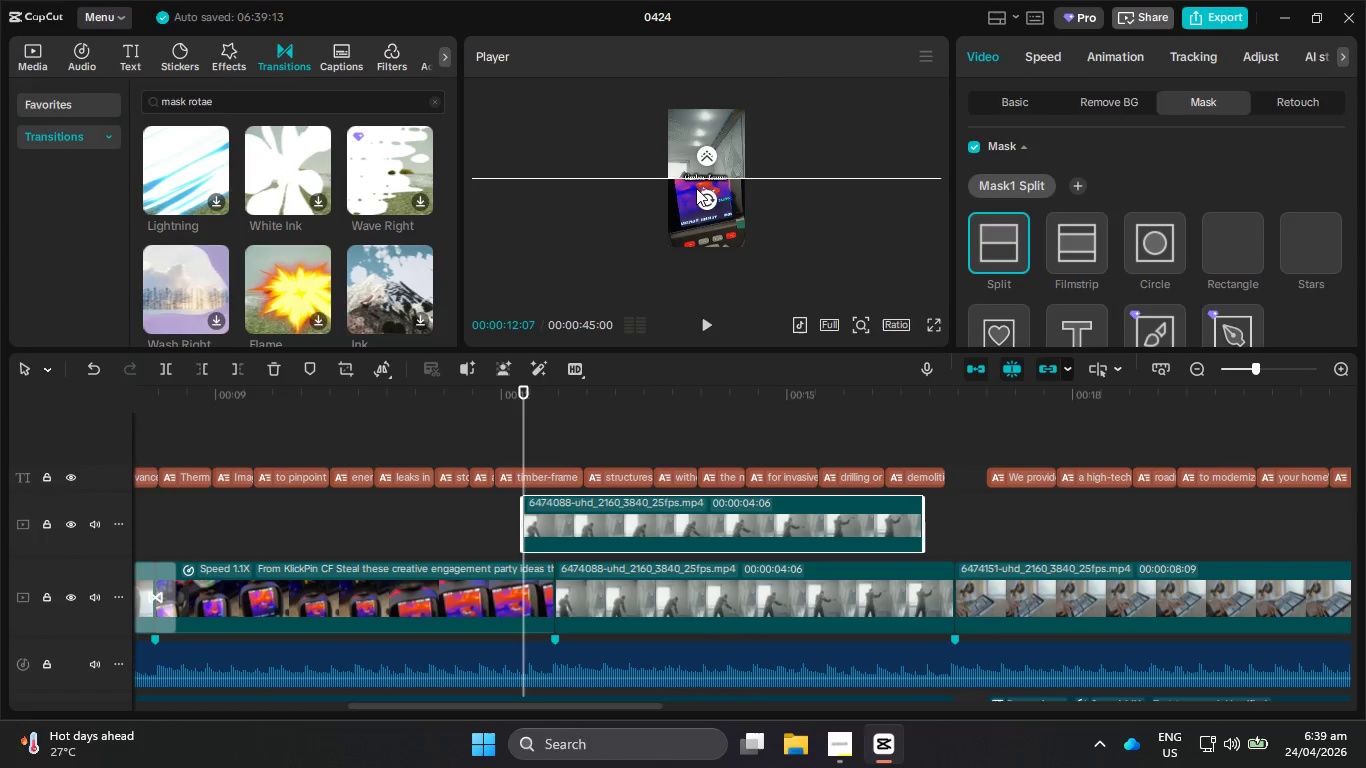 
left_click_drag(start_coordinate=[690, 178], to_coordinate=[684, 257])
 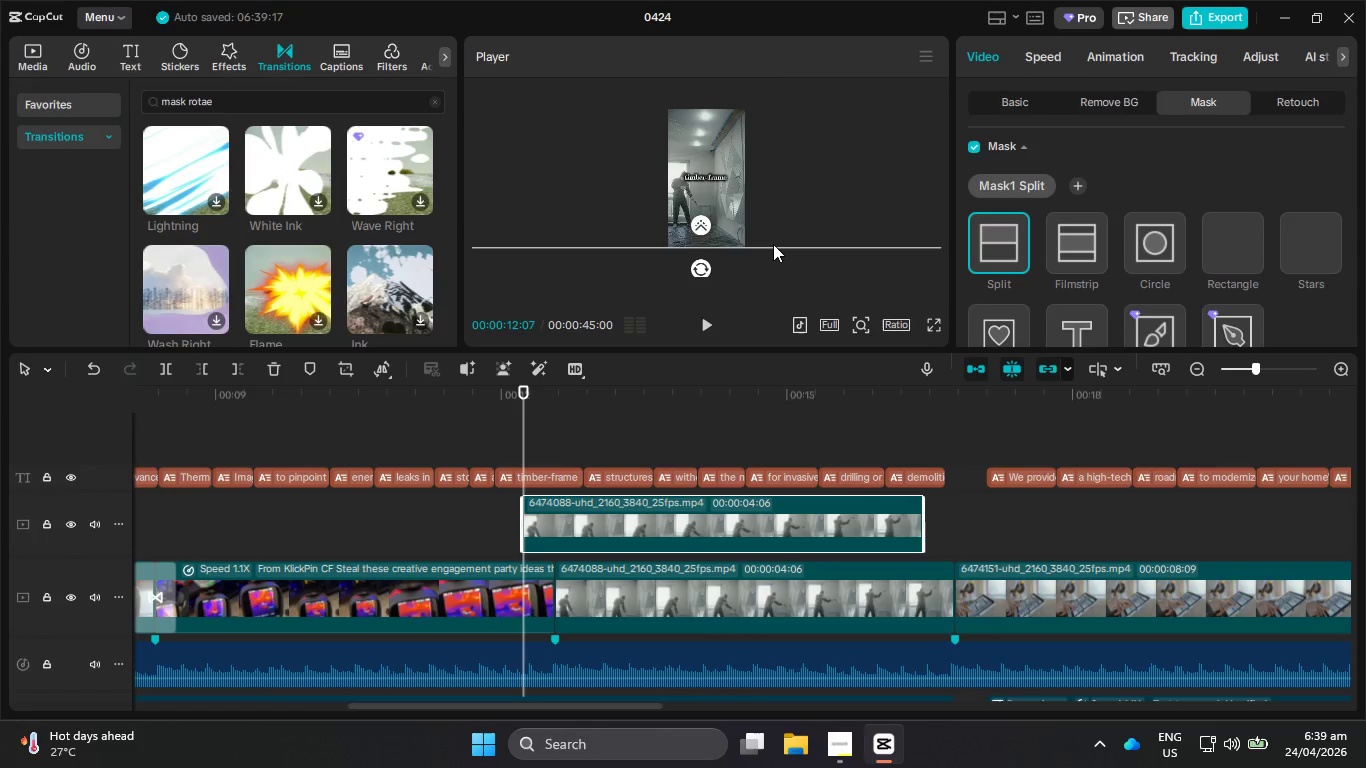 
left_click_drag(start_coordinate=[773, 244], to_coordinate=[773, 60])
 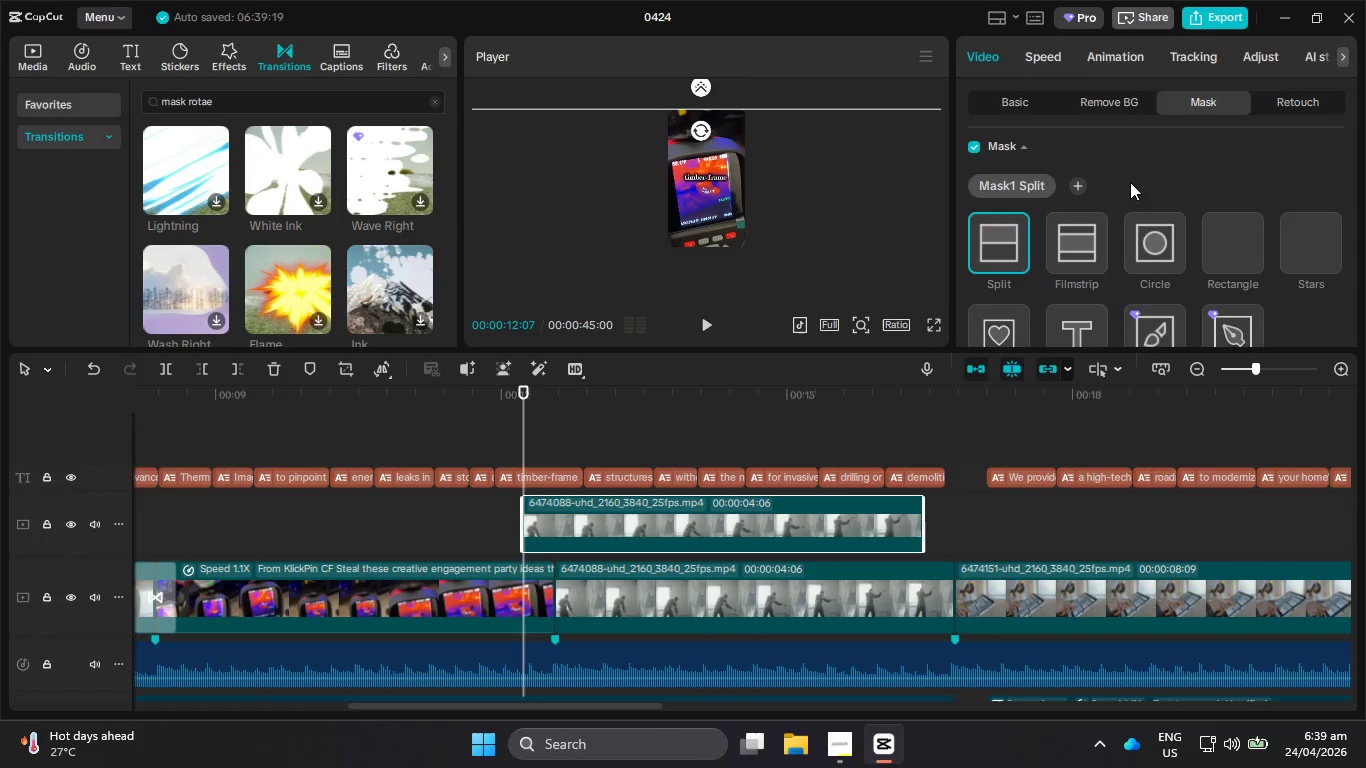 
scroll: coordinate [1170, 220], scroll_direction: down, amount: 2.0
 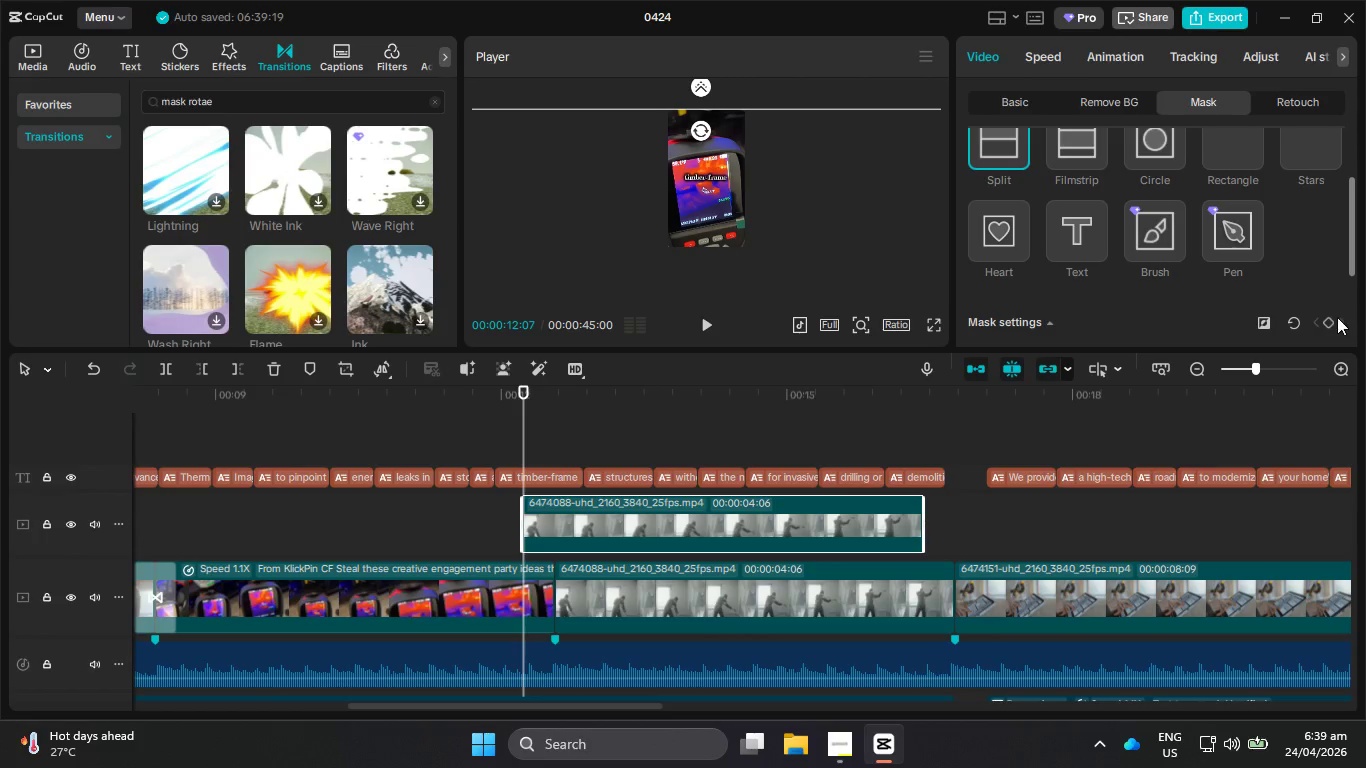 
left_click([1328, 324])
 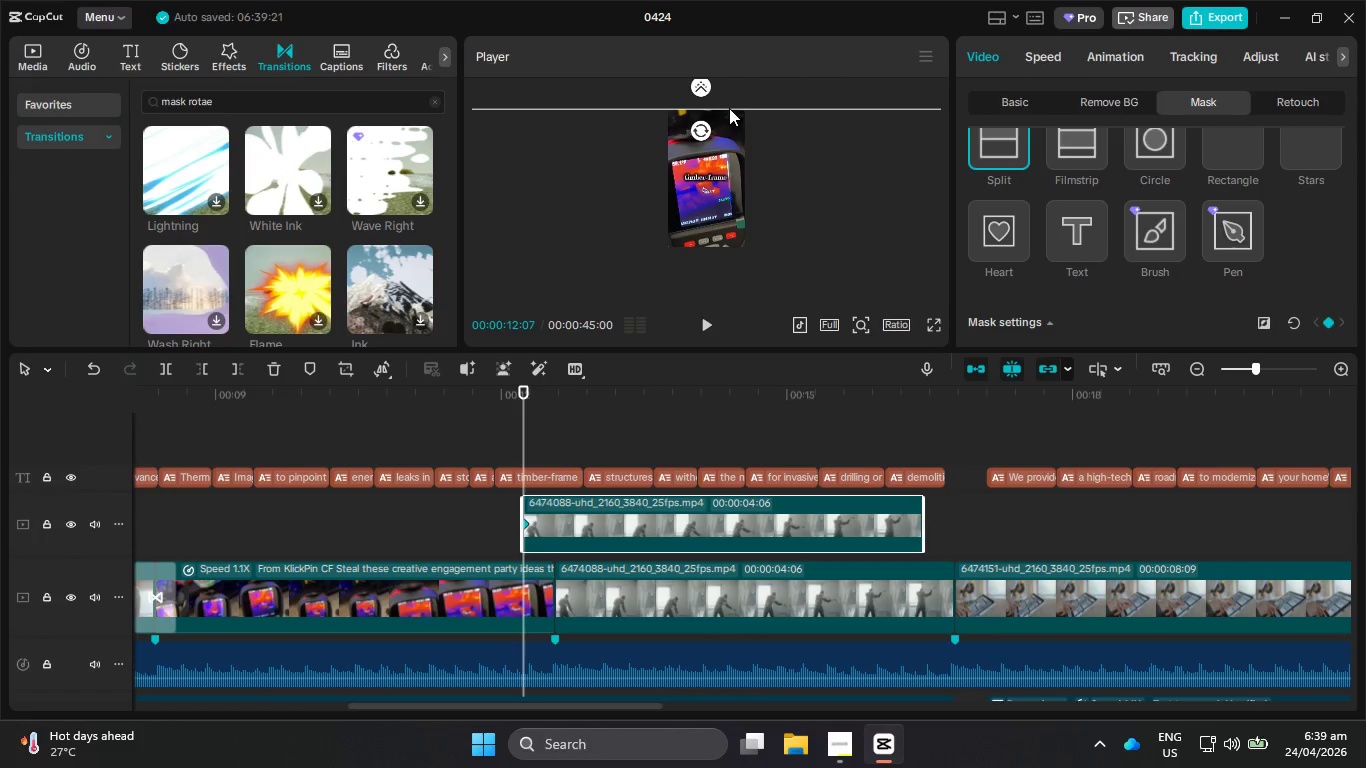 
left_click_drag(start_coordinate=[729, 108], to_coordinate=[733, 189])
 